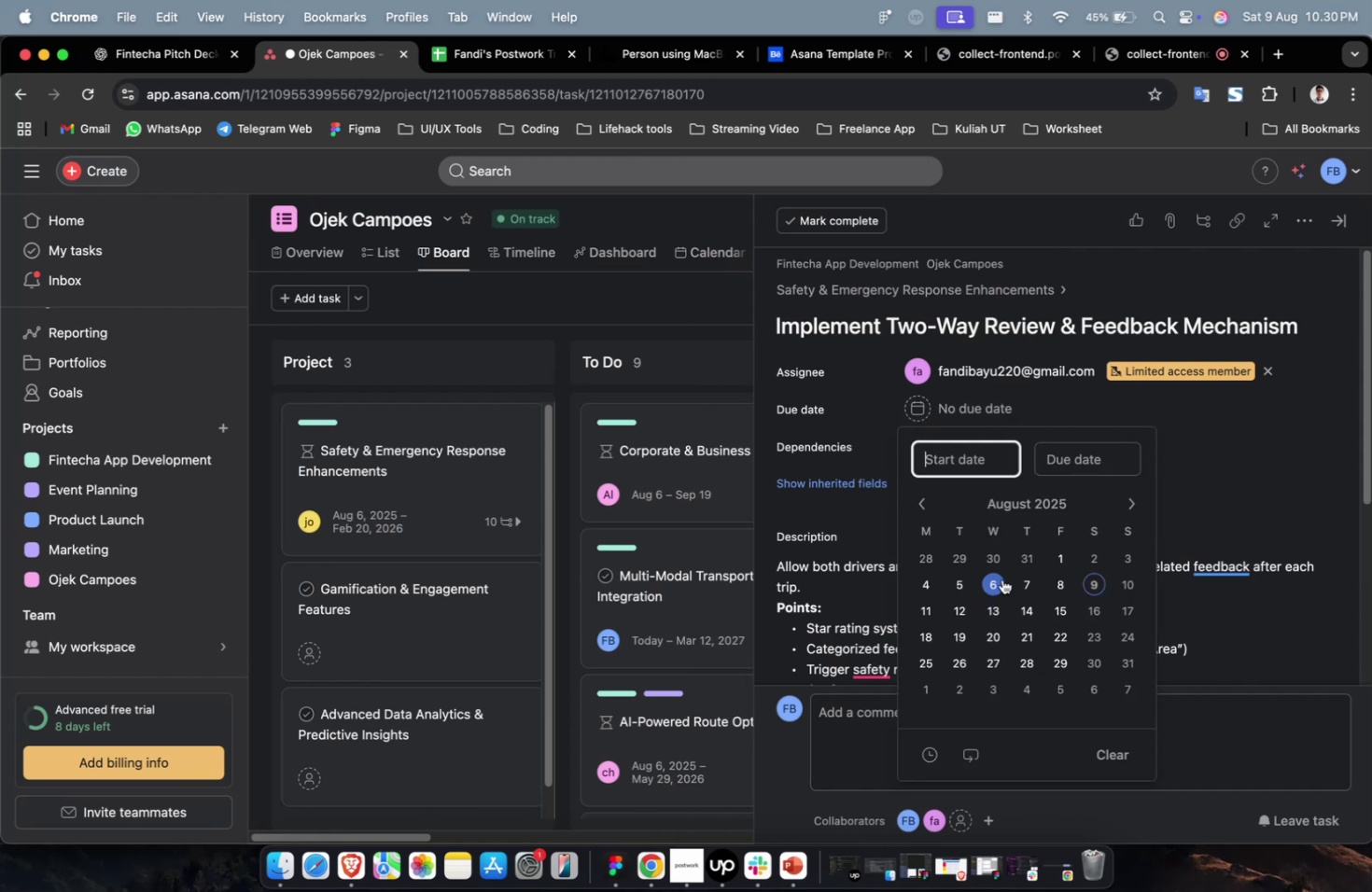 
triple_click([1001, 578])
 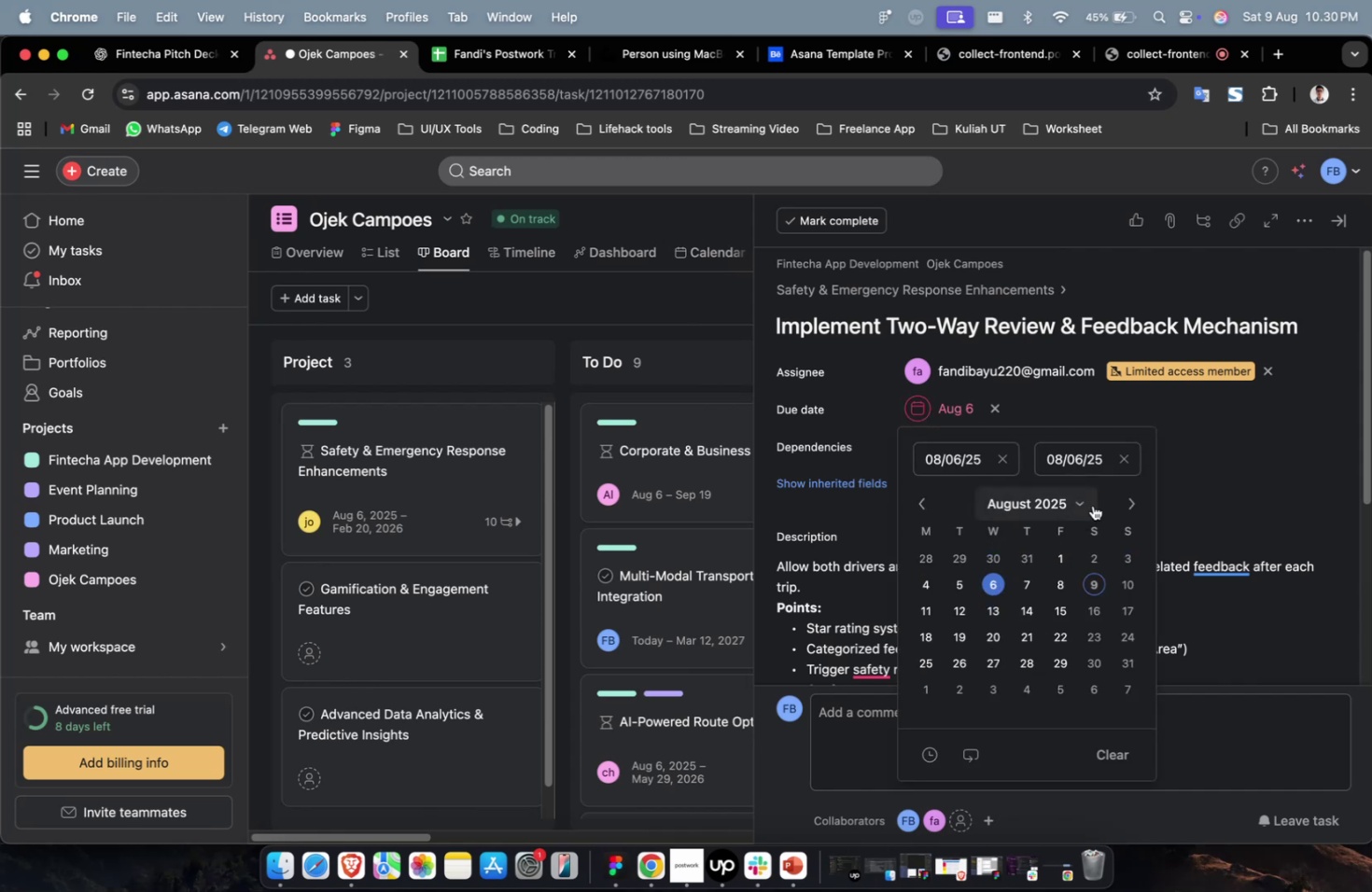 
double_click([1127, 501])
 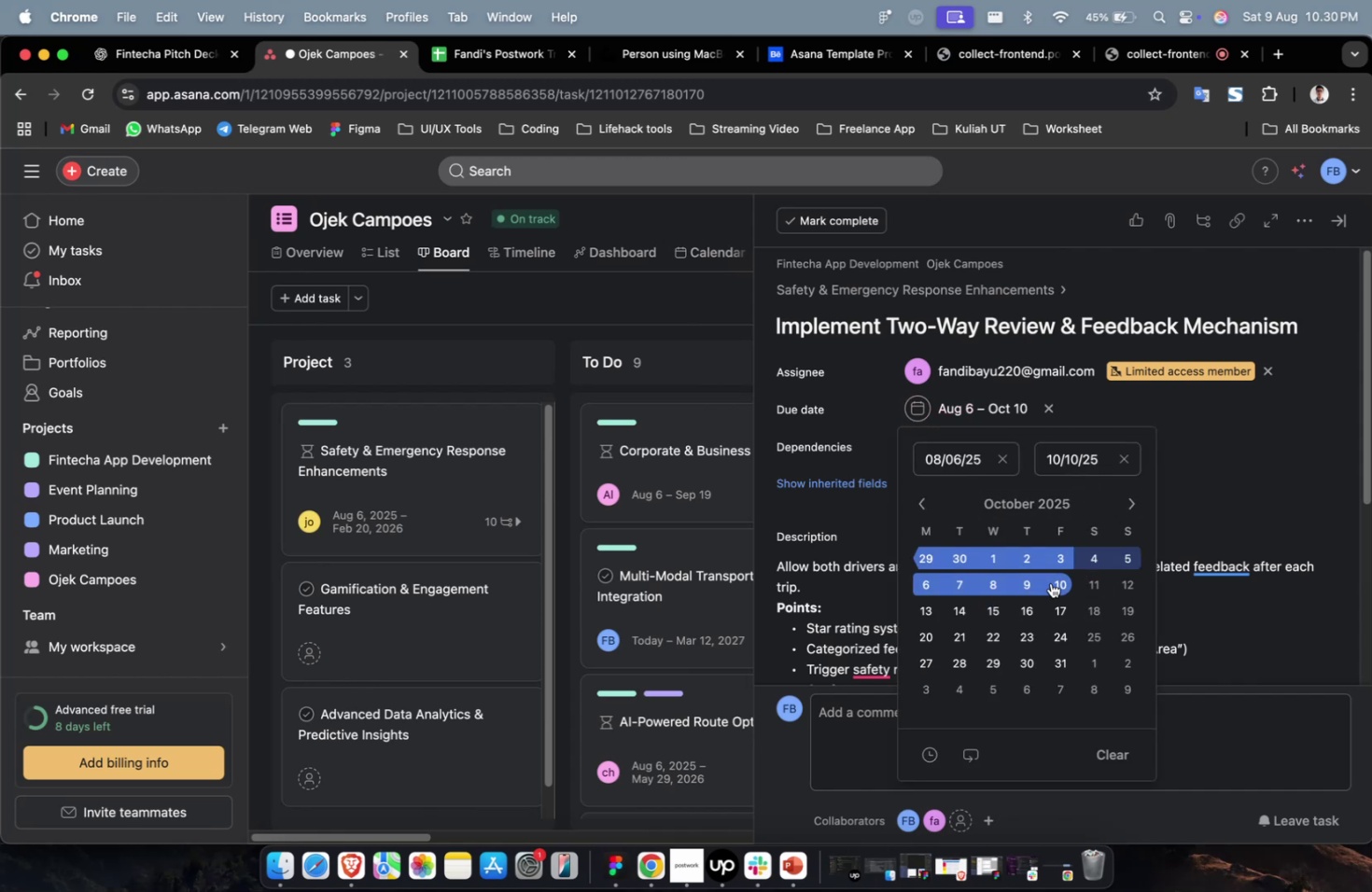 
left_click([1211, 450])
 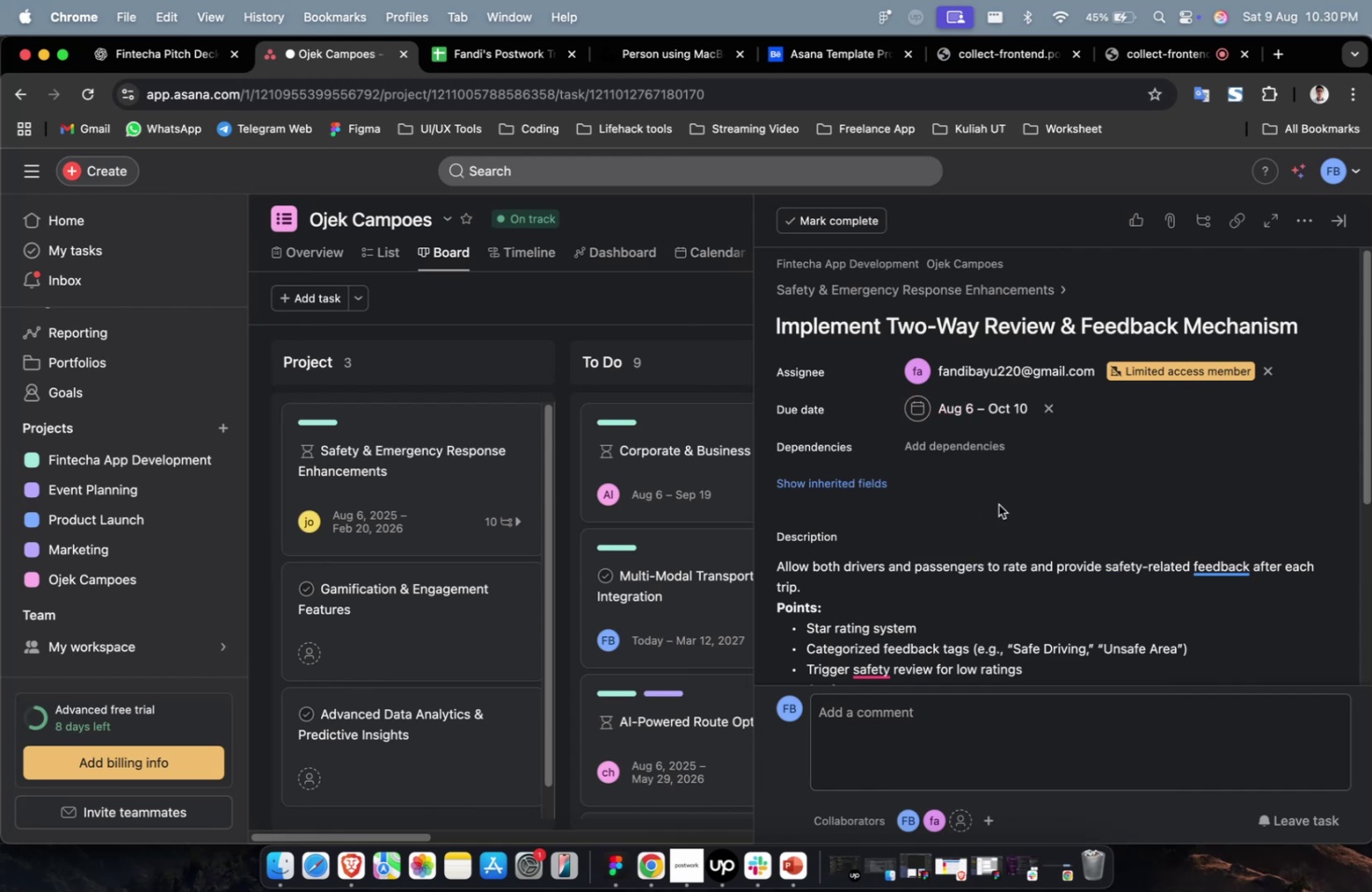 
left_click([1000, 449])
 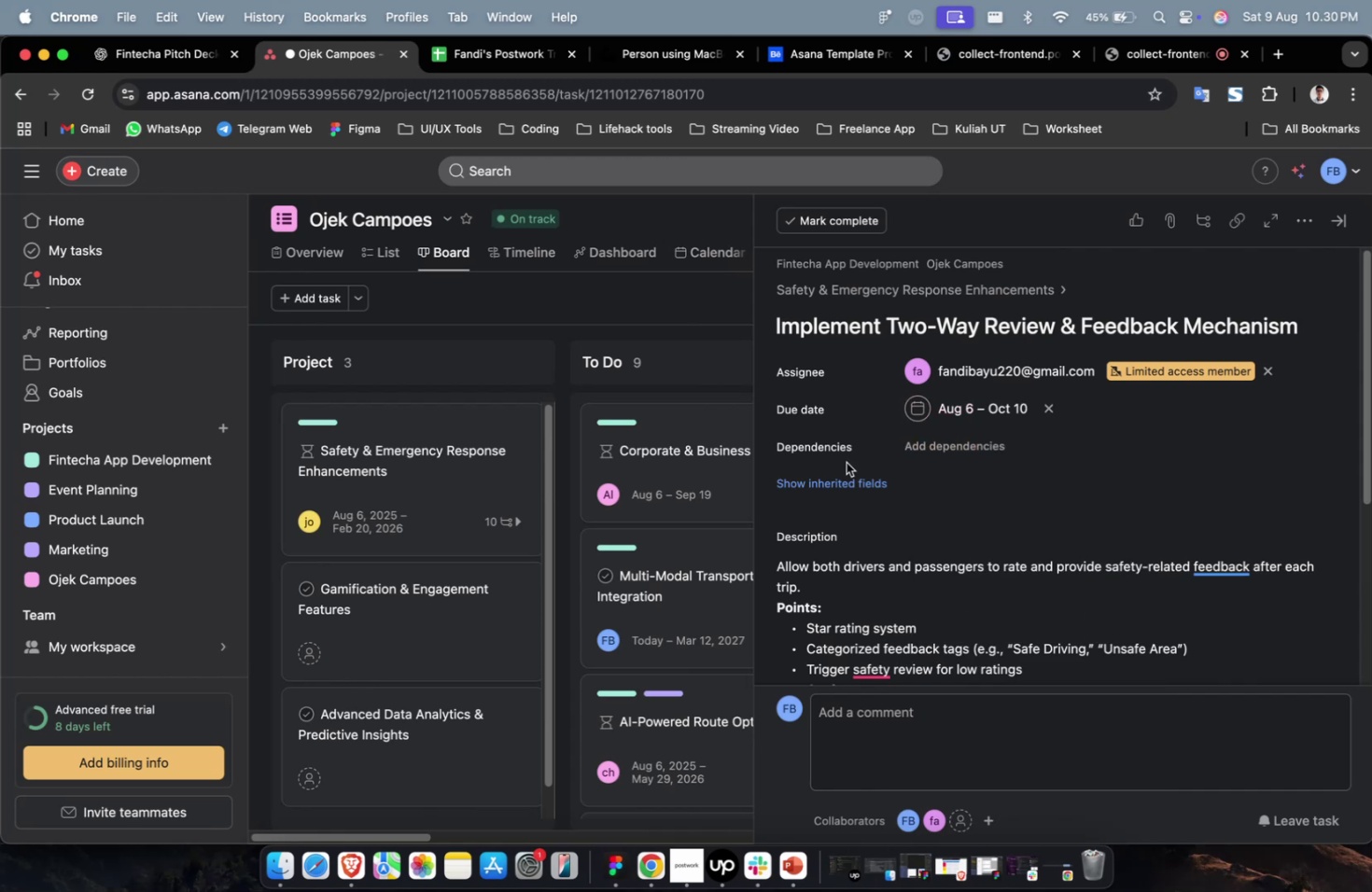 
double_click([847, 473])
 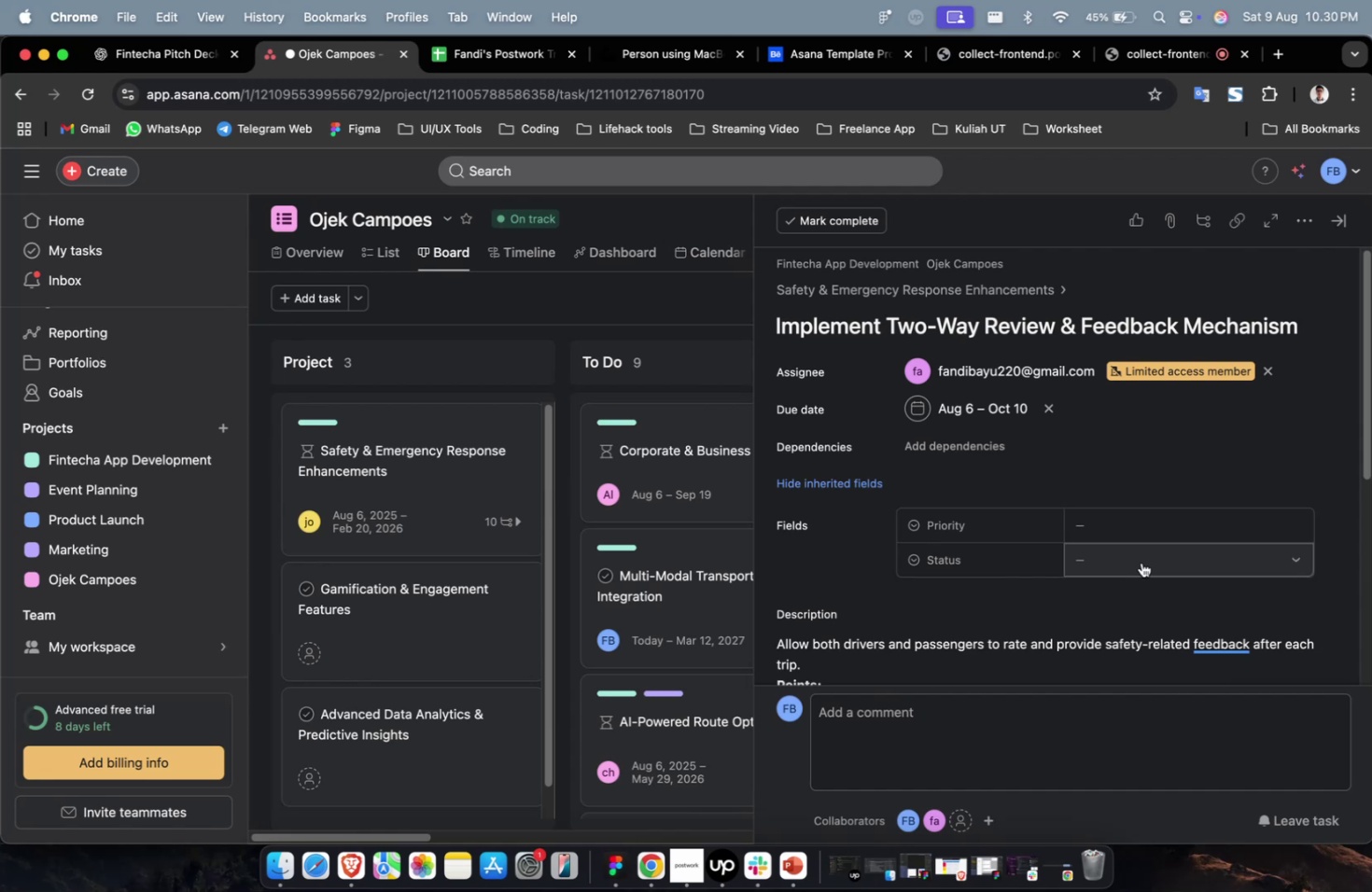 
left_click([1151, 538])
 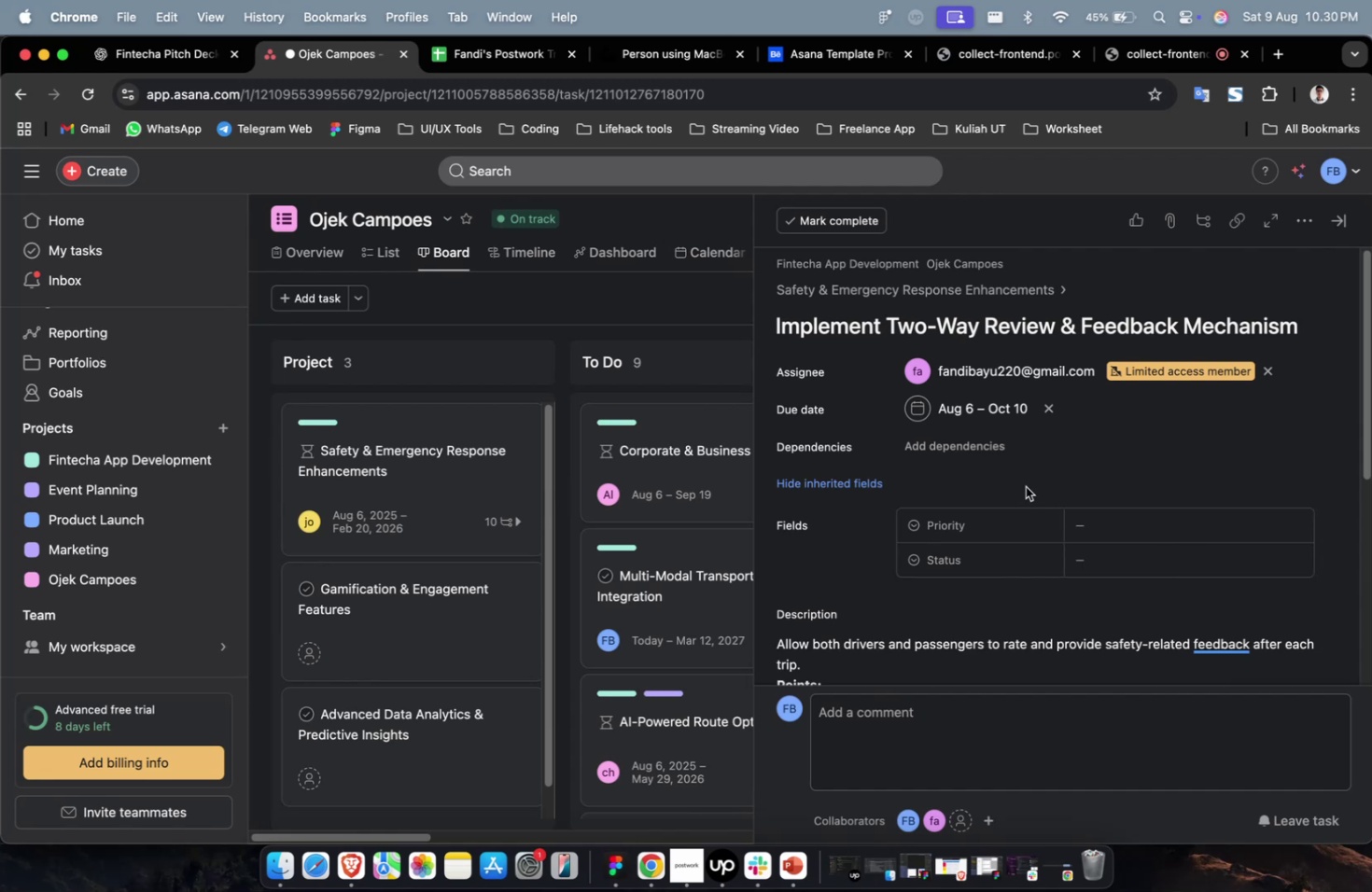 
left_click([979, 453])
 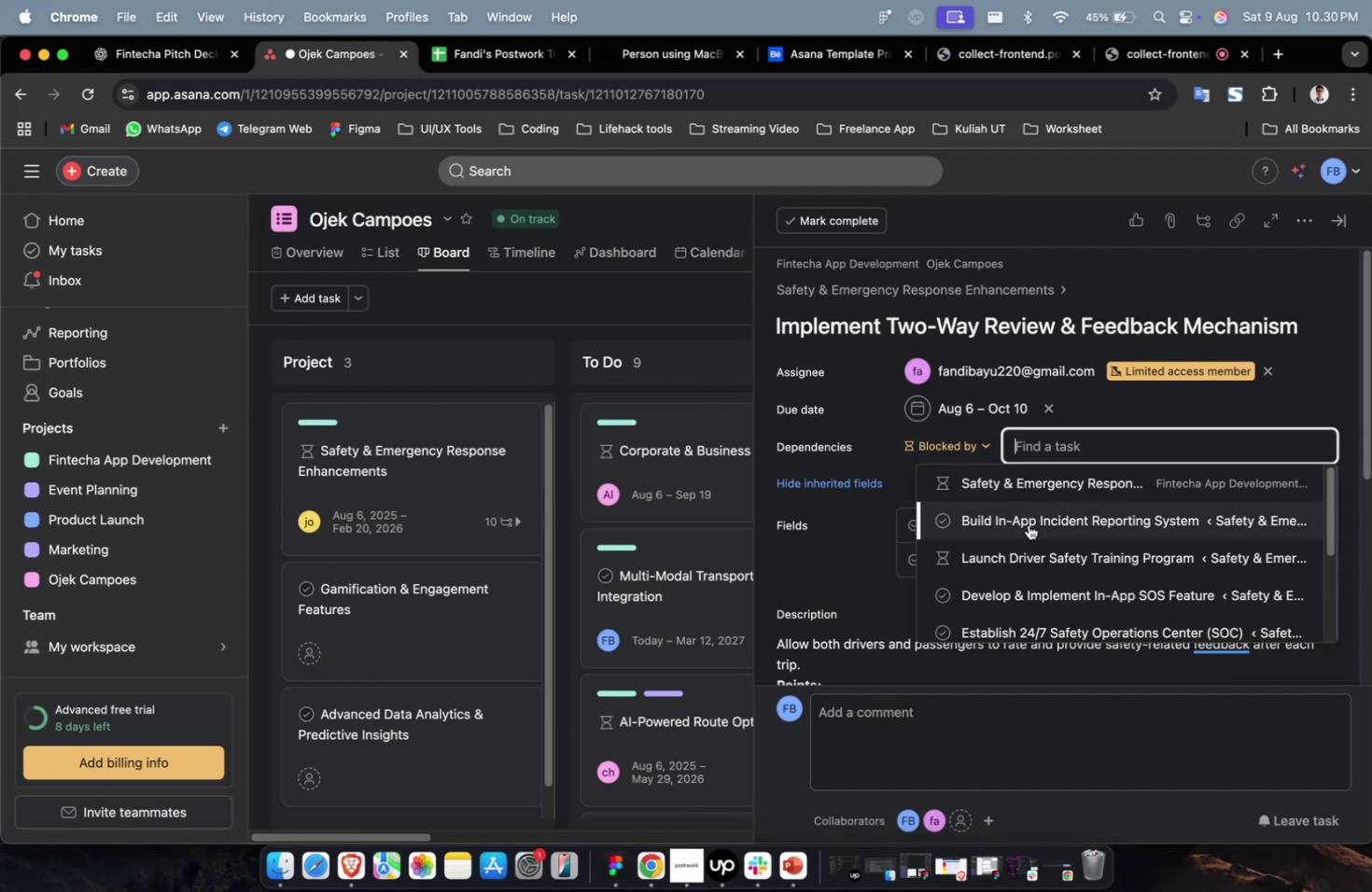 
double_click([1028, 524])
 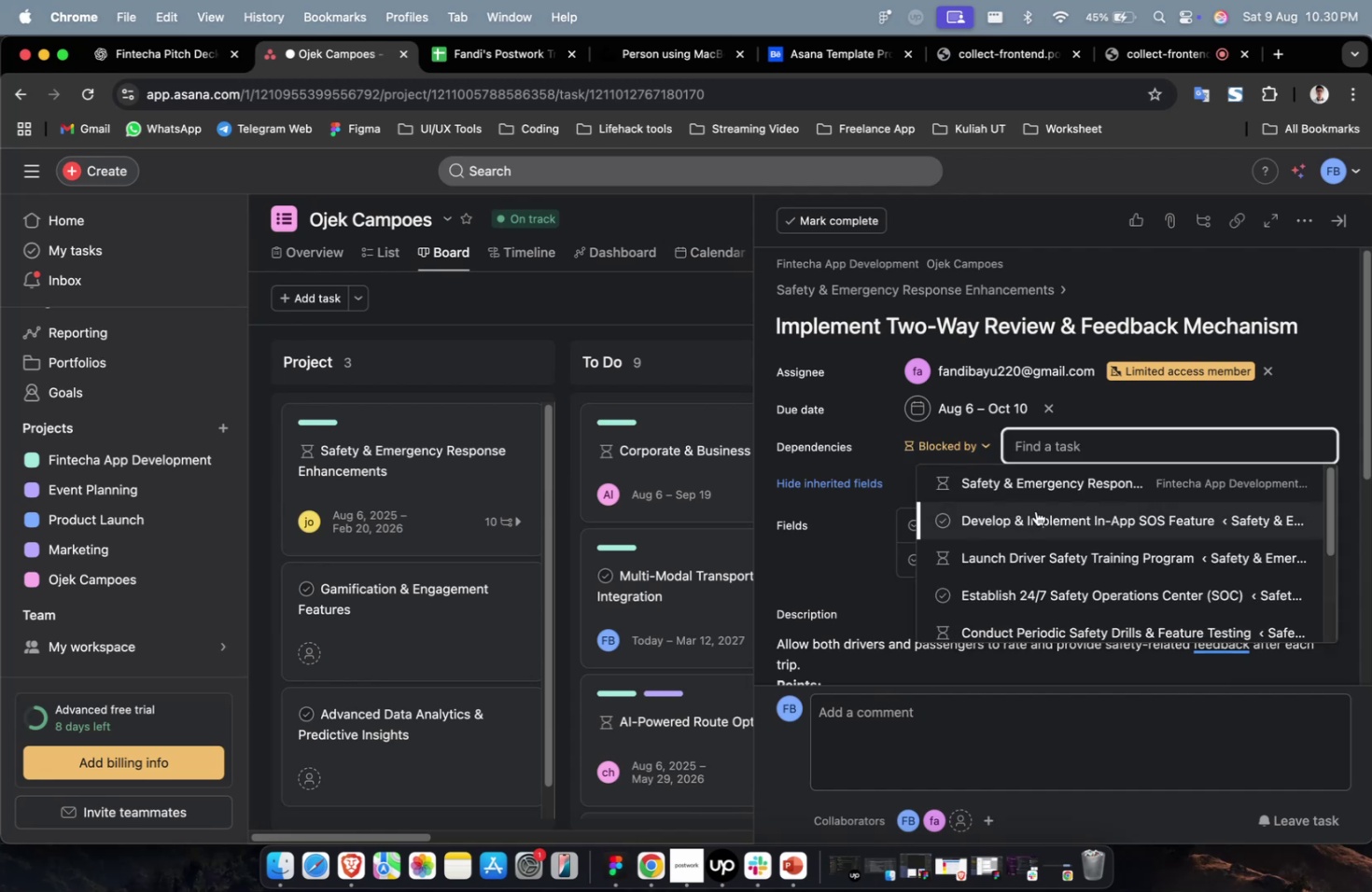 
triple_click([1035, 510])
 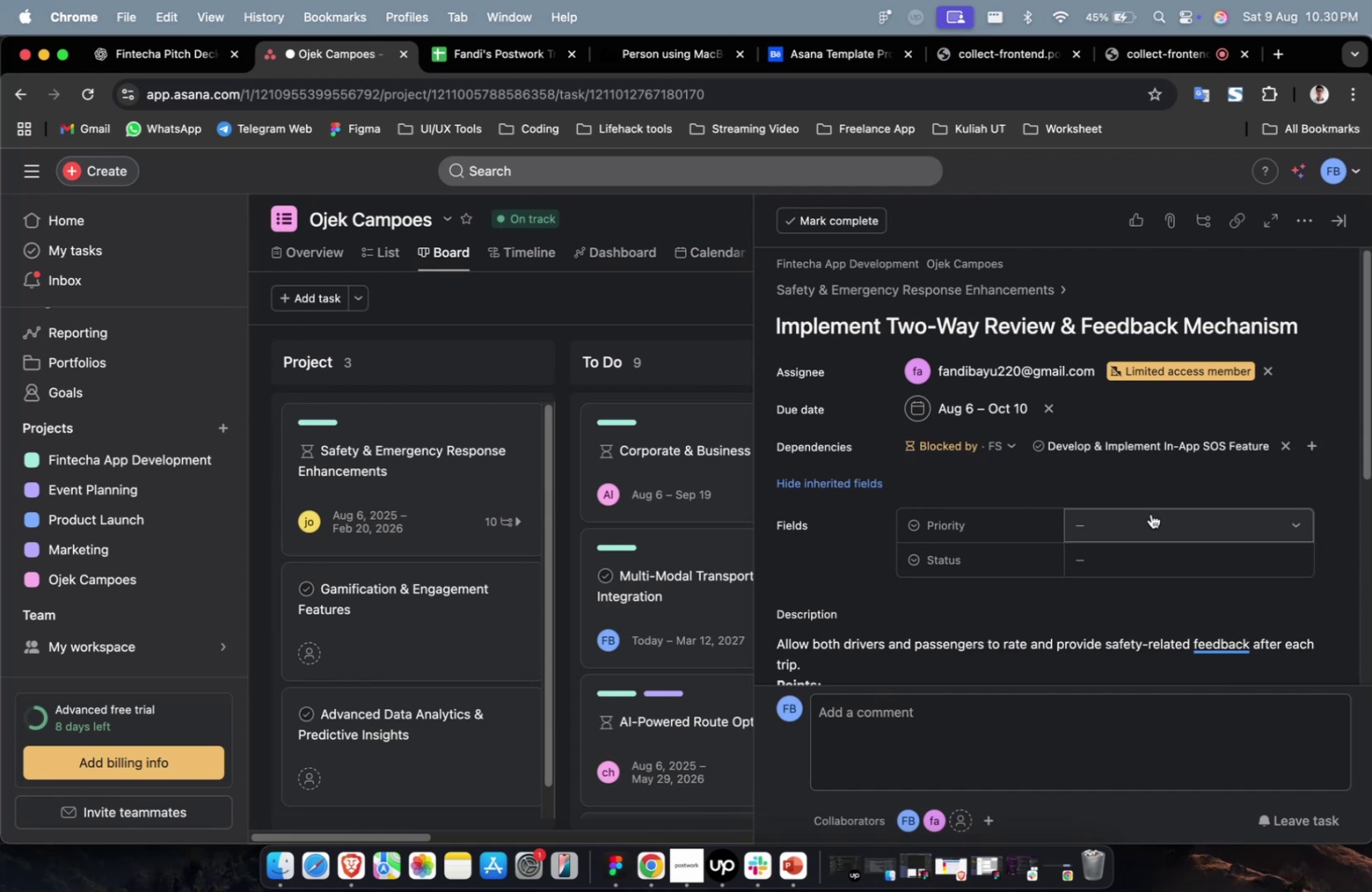 
left_click([1153, 510])
 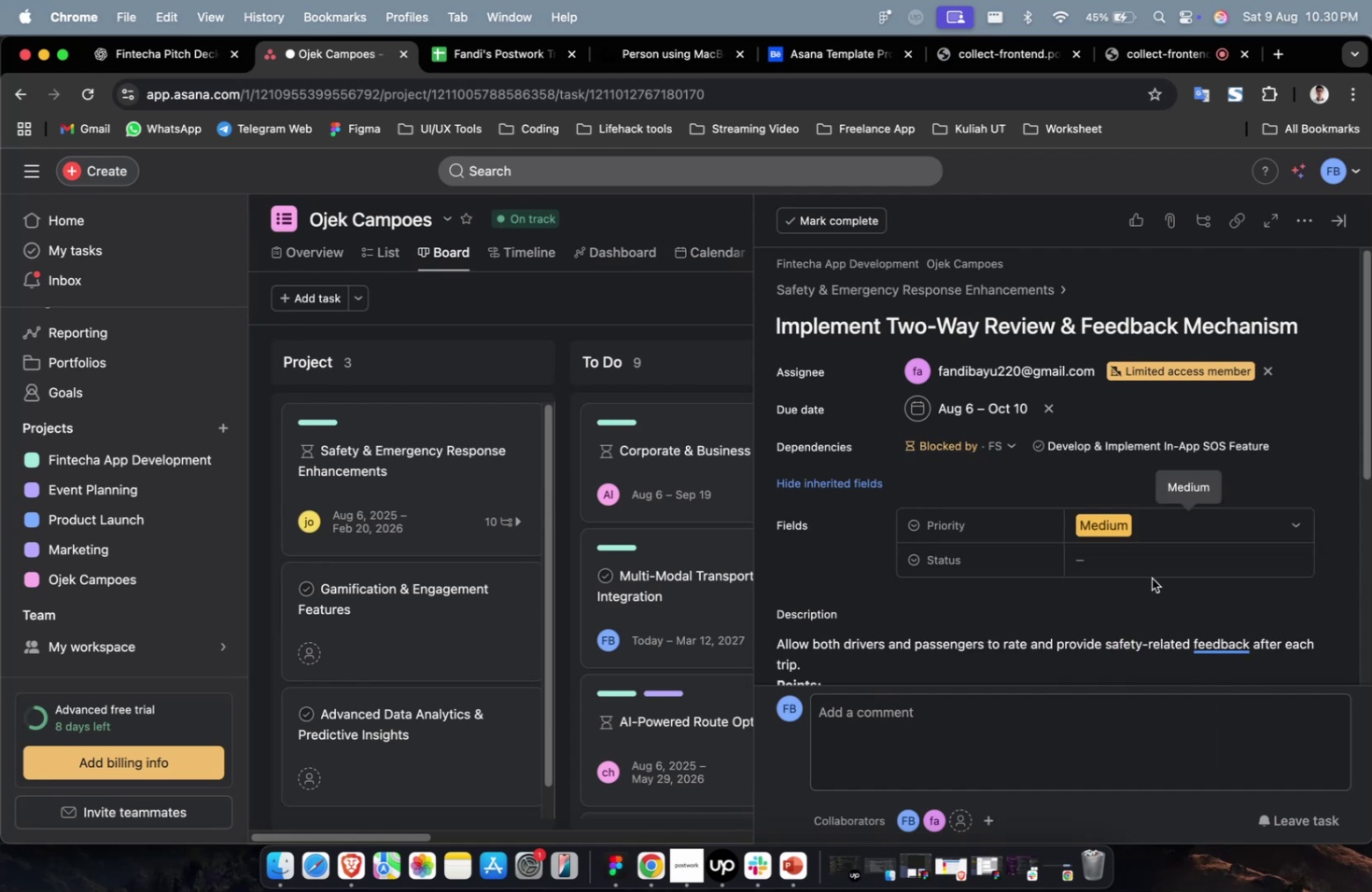 
triple_click([1151, 553])
 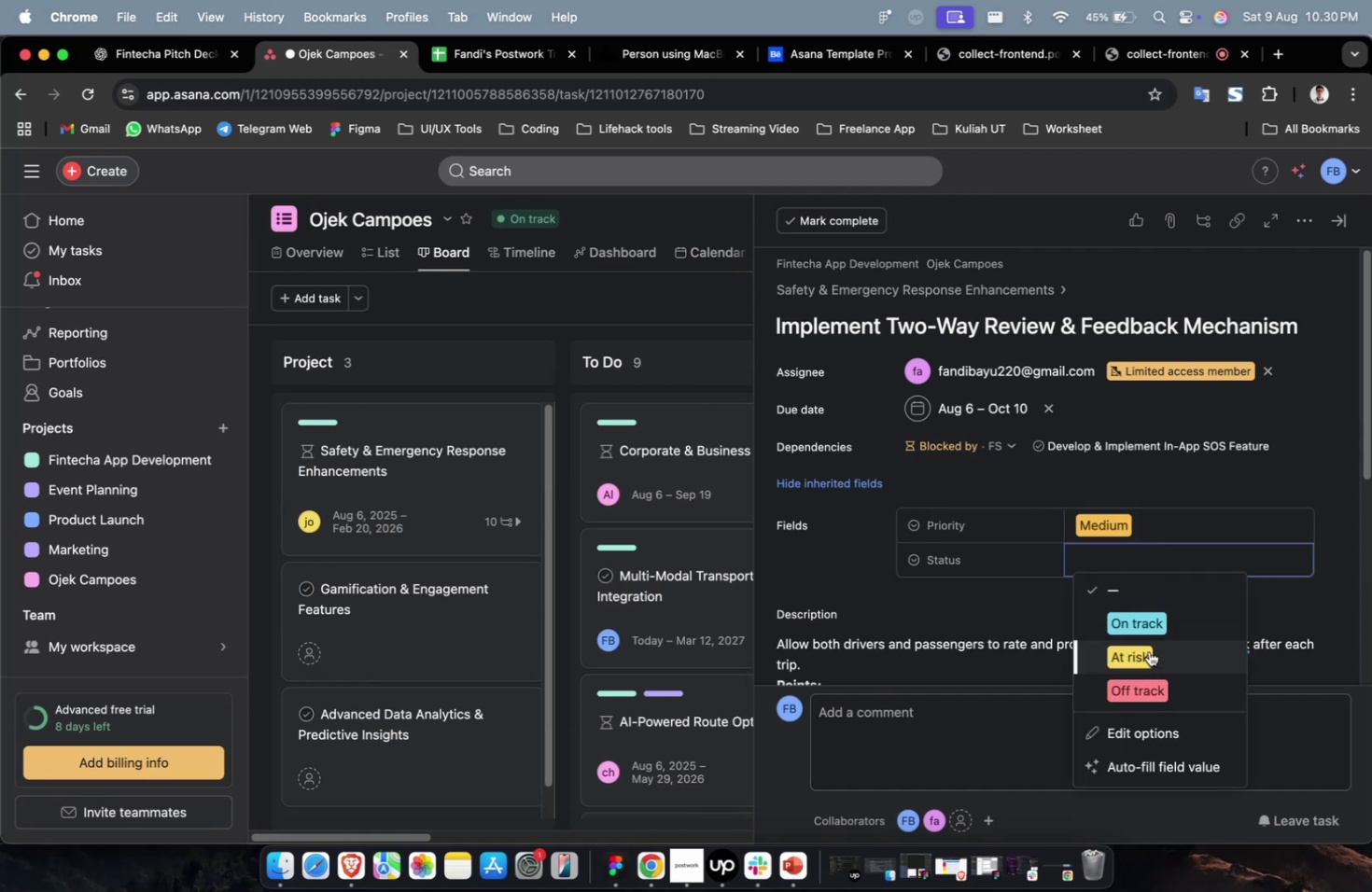 
left_click([1146, 626])
 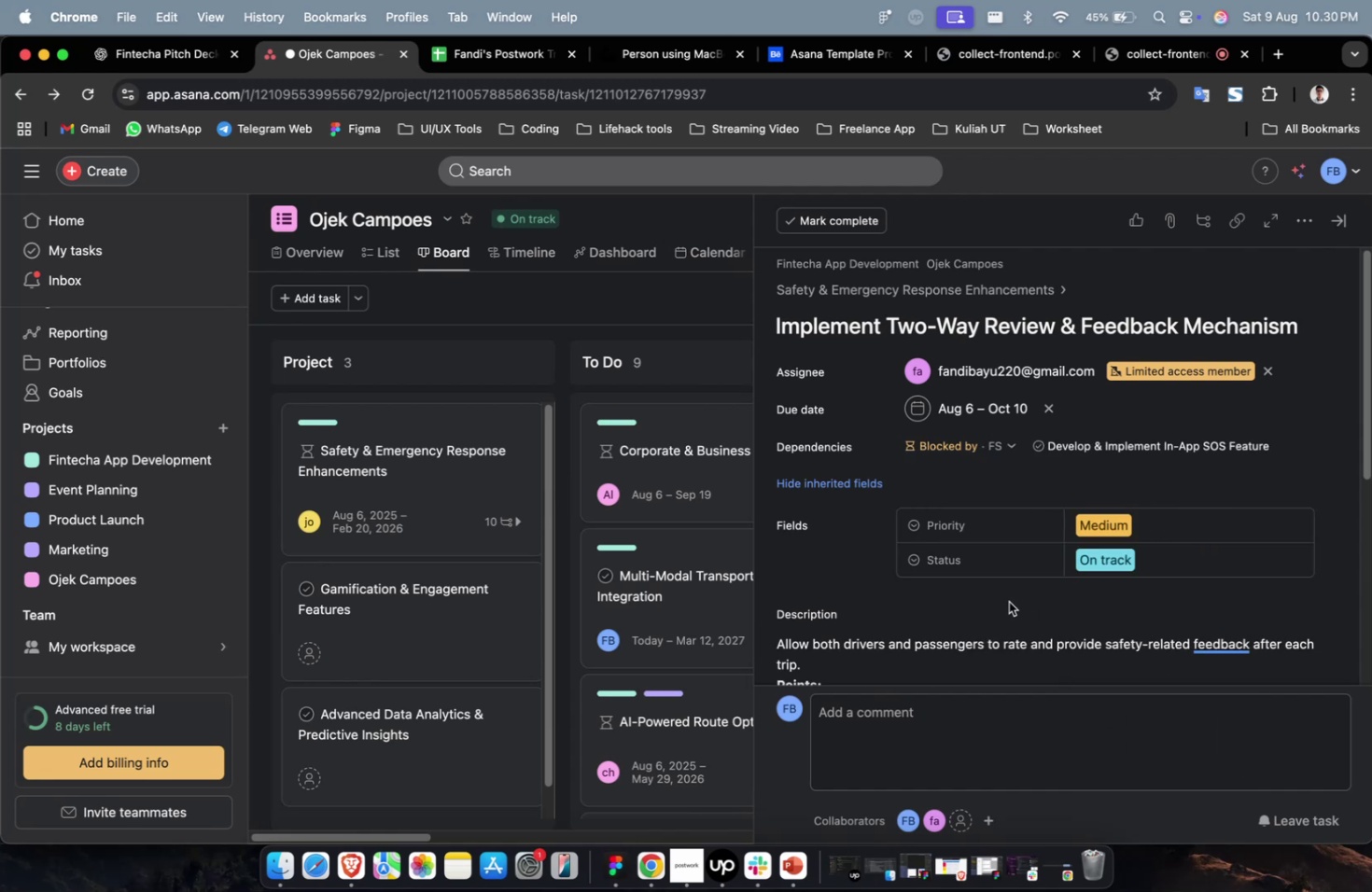 
scroll: coordinate [1008, 601], scroll_direction: down, amount: 39.0
 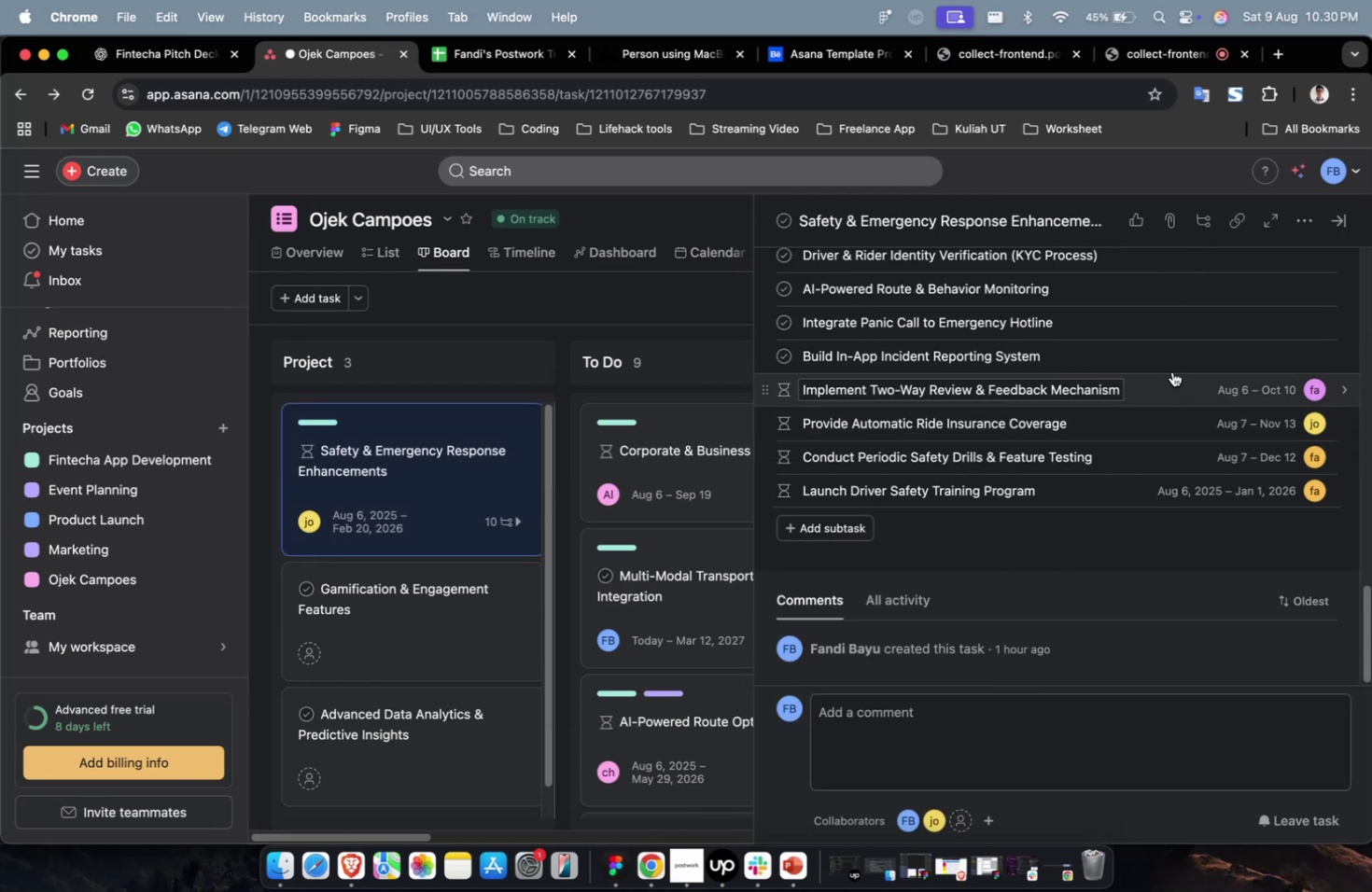 
left_click([1176, 358])
 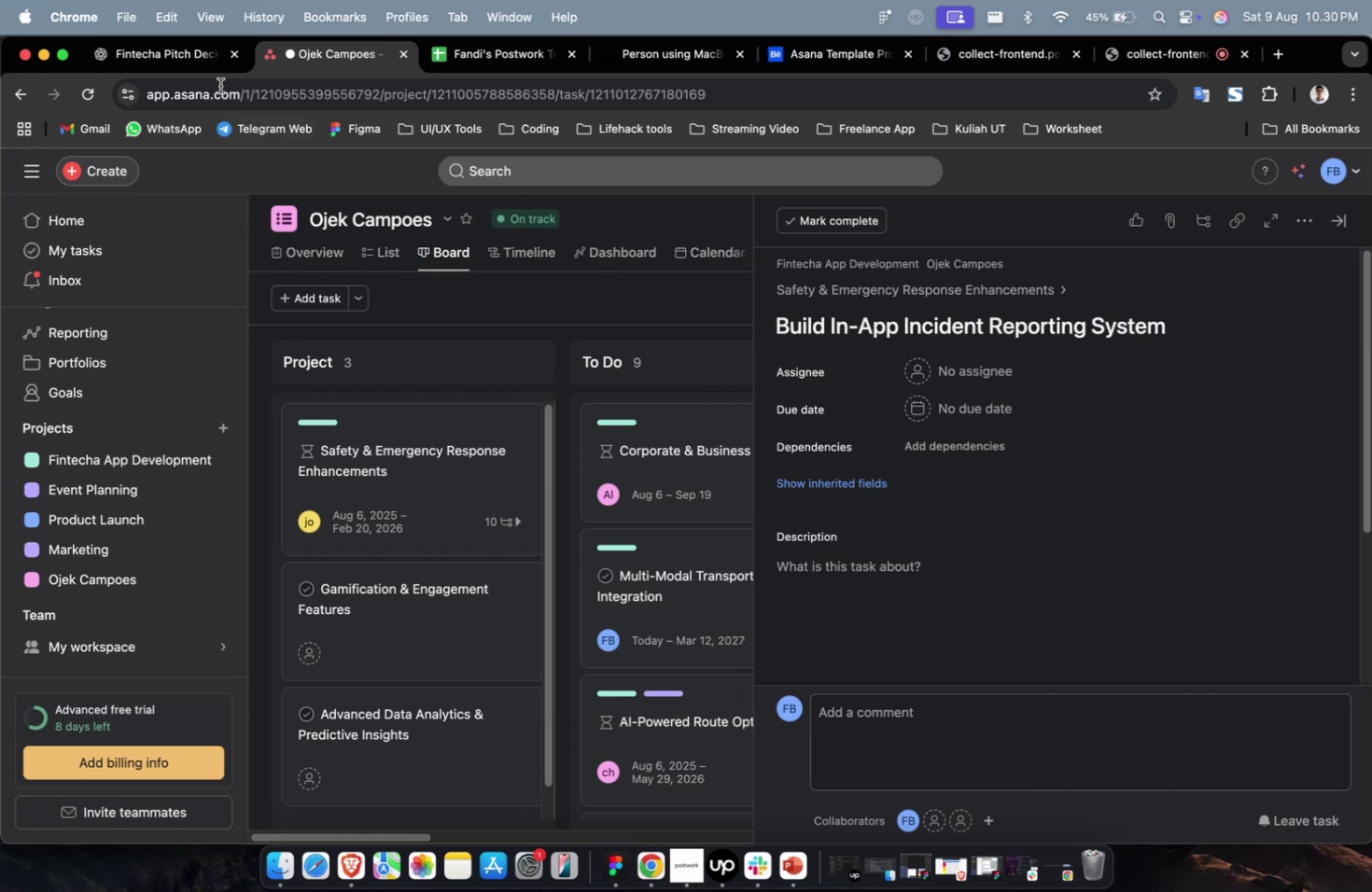 
left_click([190, 50])
 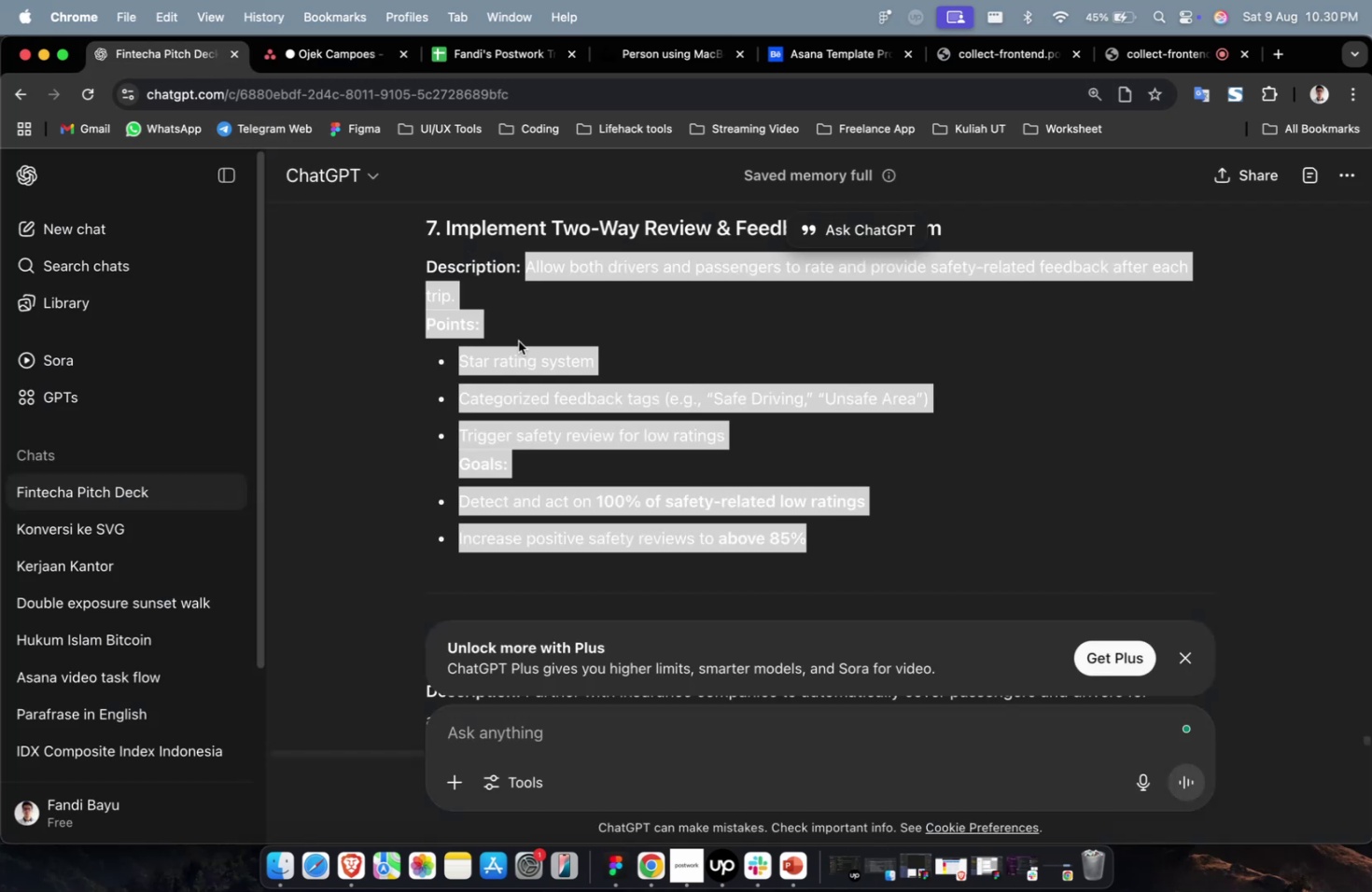 
scroll: coordinate [835, 523], scroll_direction: up, amount: 12.0
 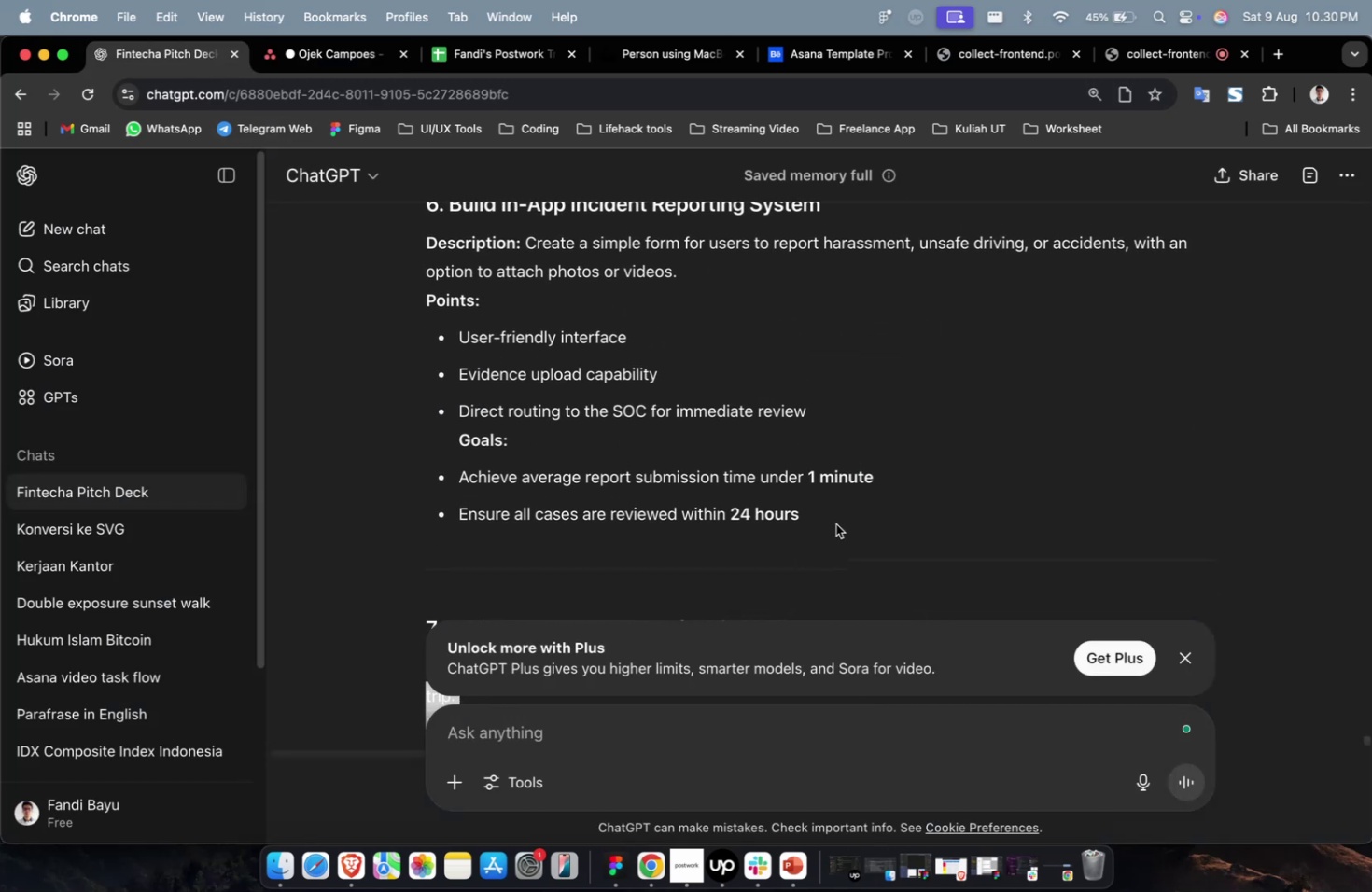 
left_click_drag(start_coordinate=[834, 523], to_coordinate=[526, 242])
 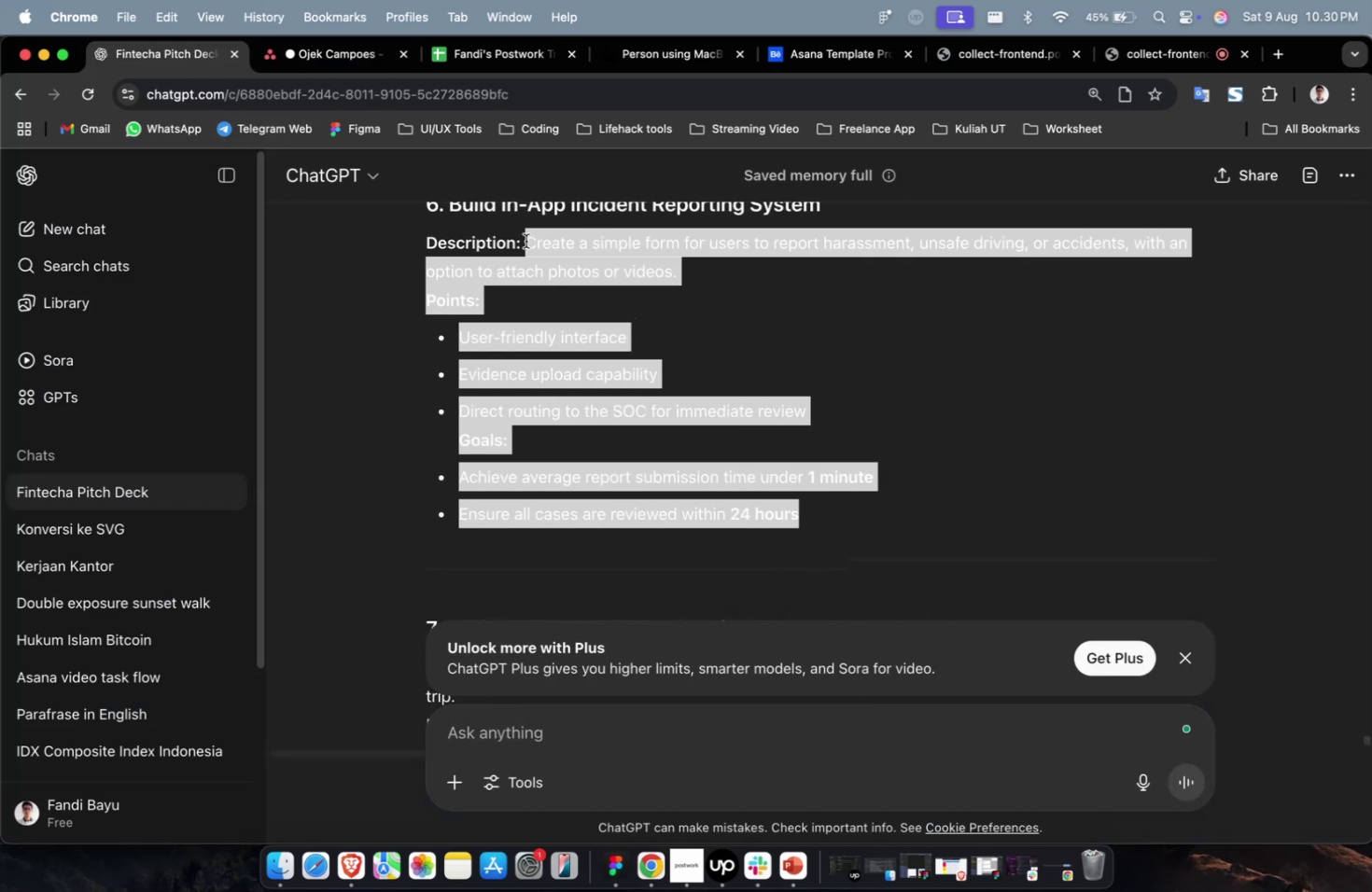 
key(Meta+CommandLeft)
 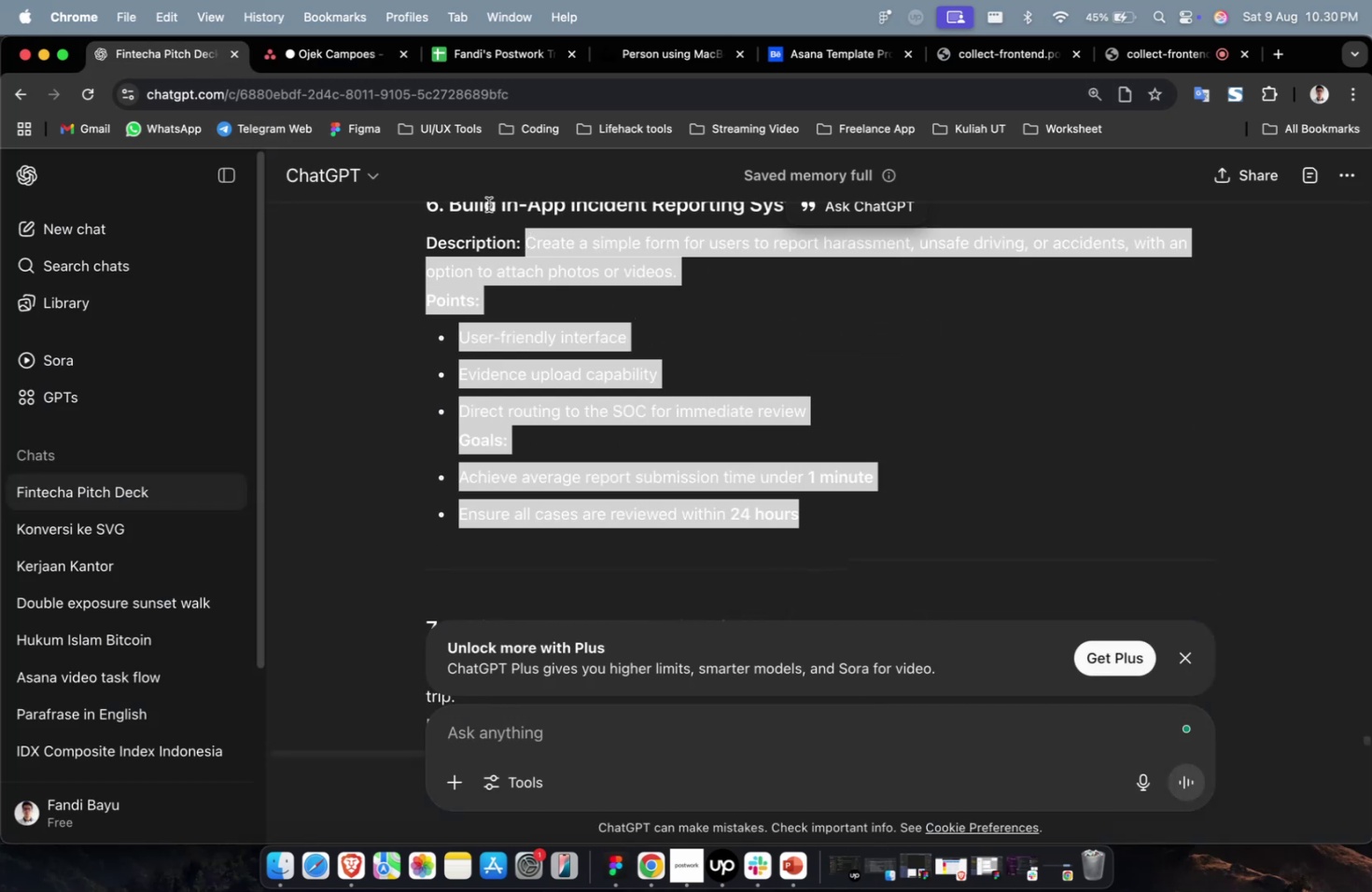 
key(Meta+C)
 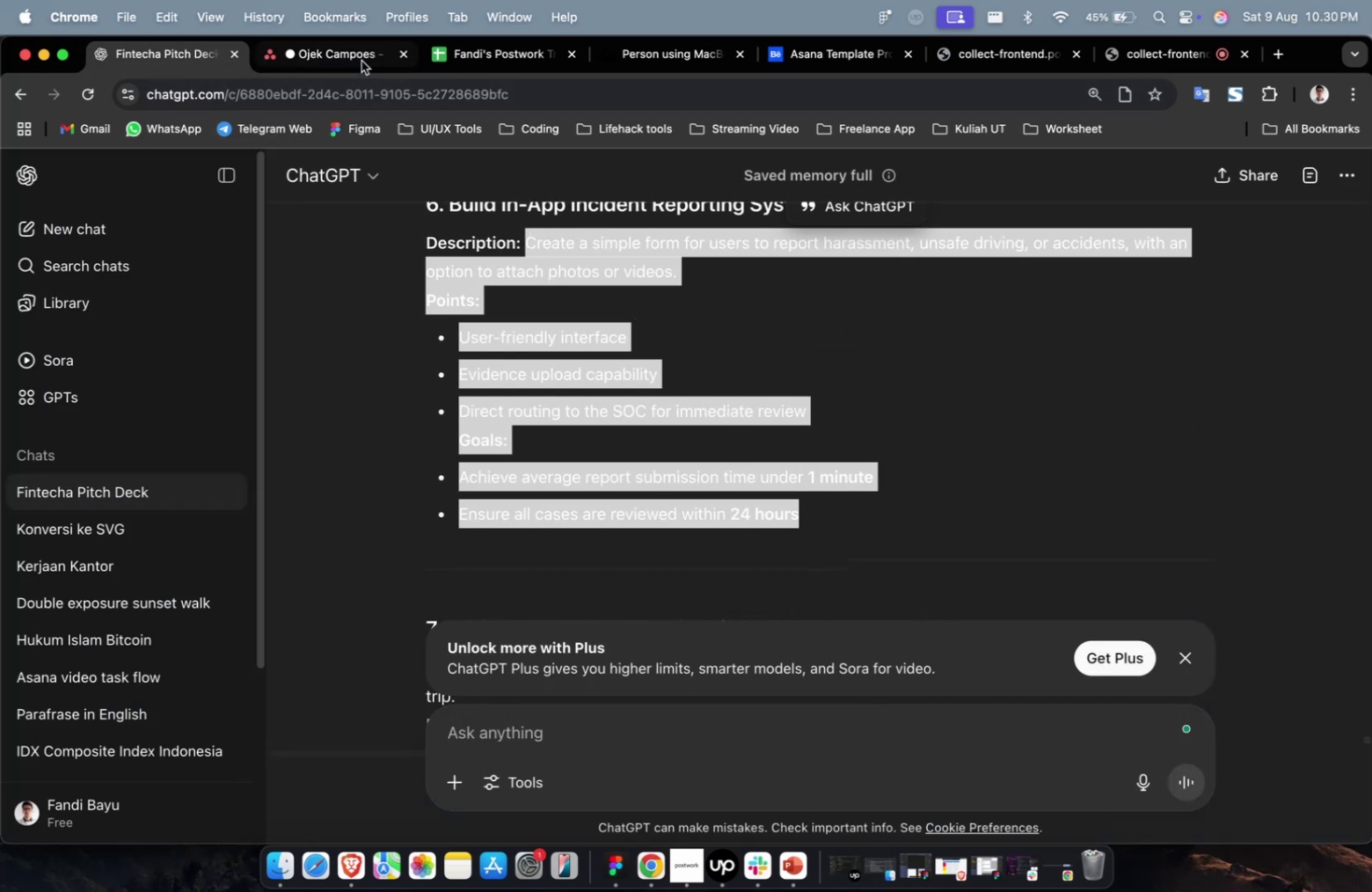 
left_click([361, 61])
 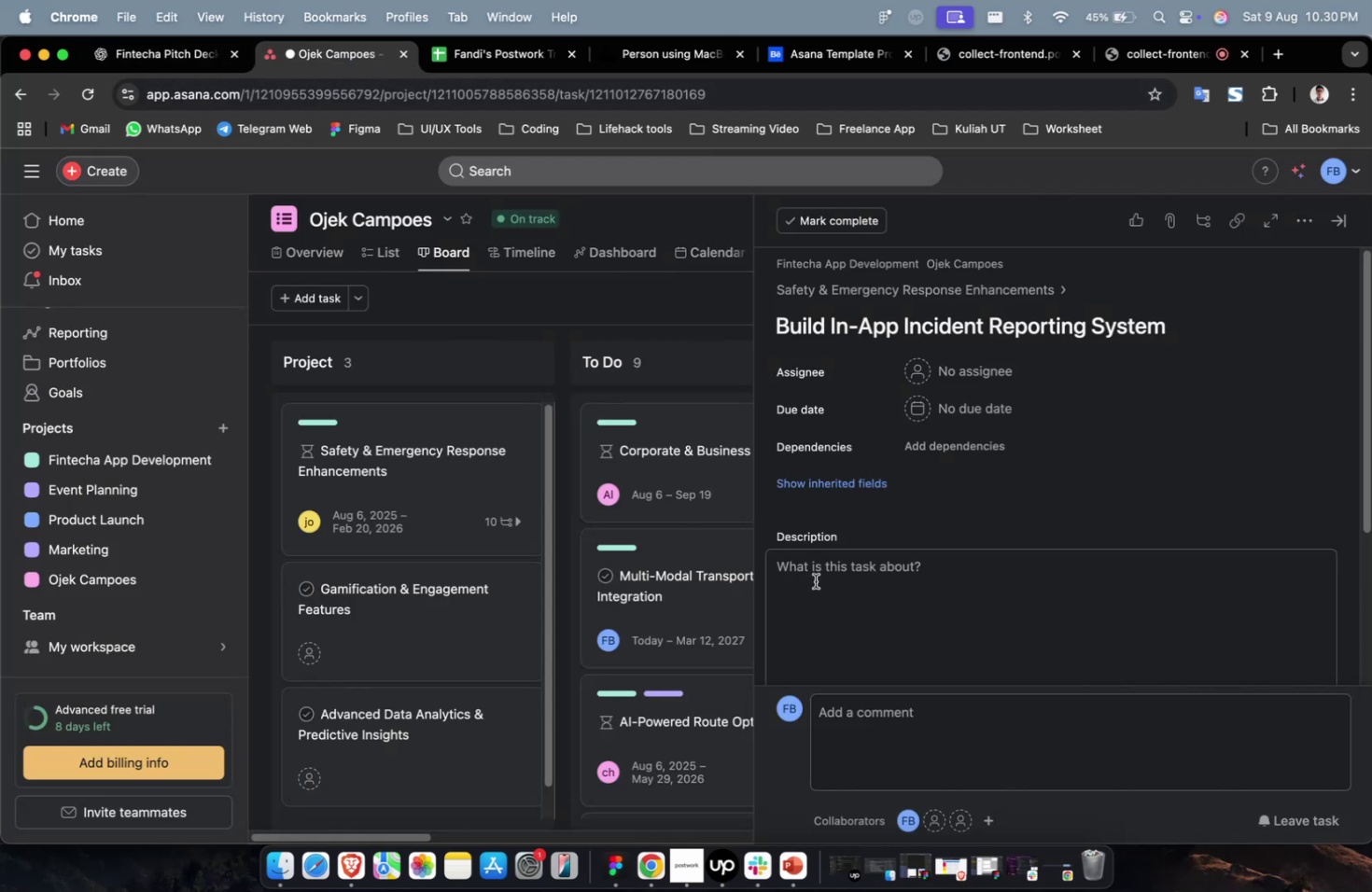 
key(Meta+V)
 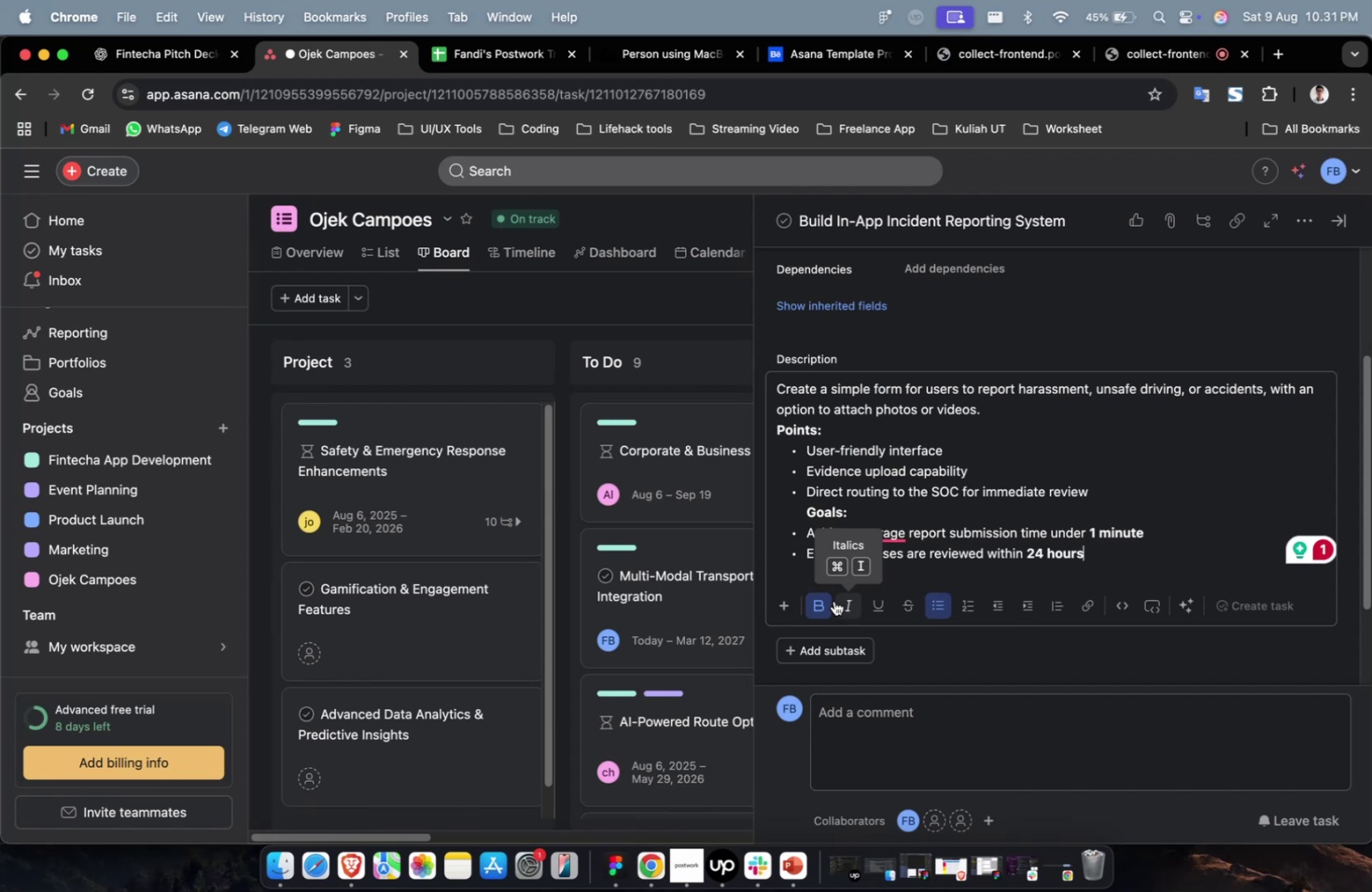 
scroll: coordinate [844, 412], scroll_direction: up, amount: 5.0
 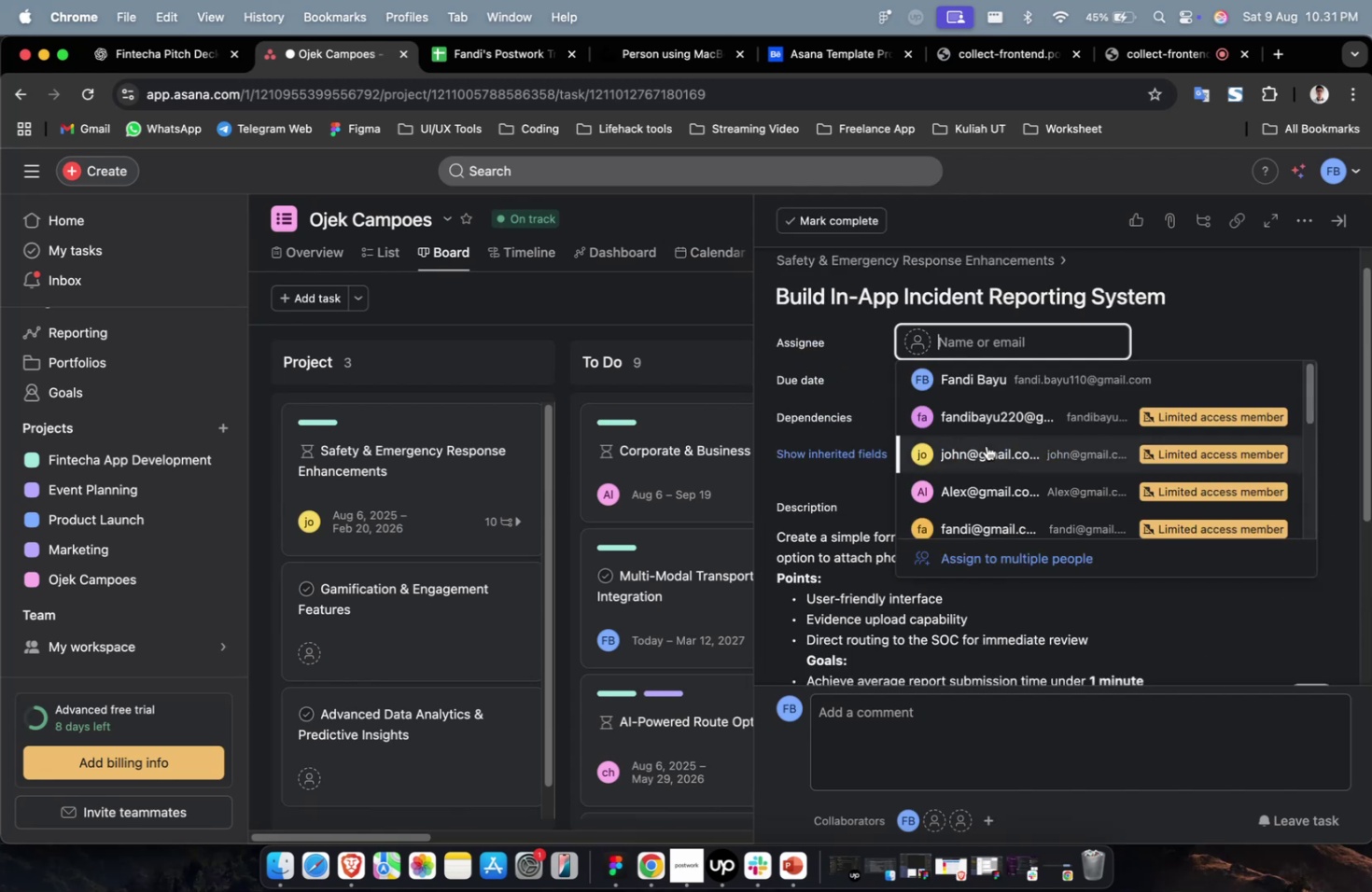 
left_click([985, 453])
 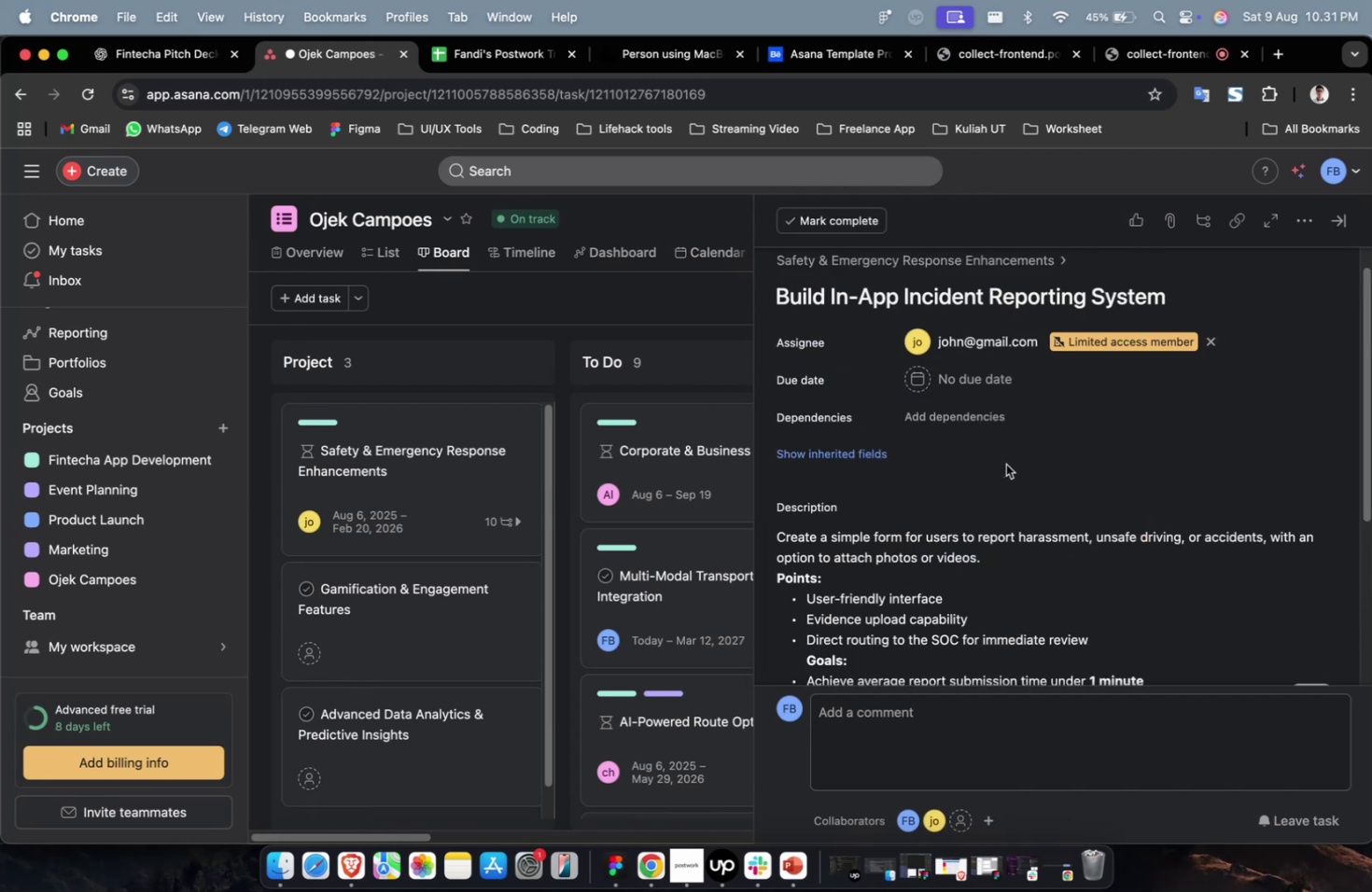 
wait(10.76)
 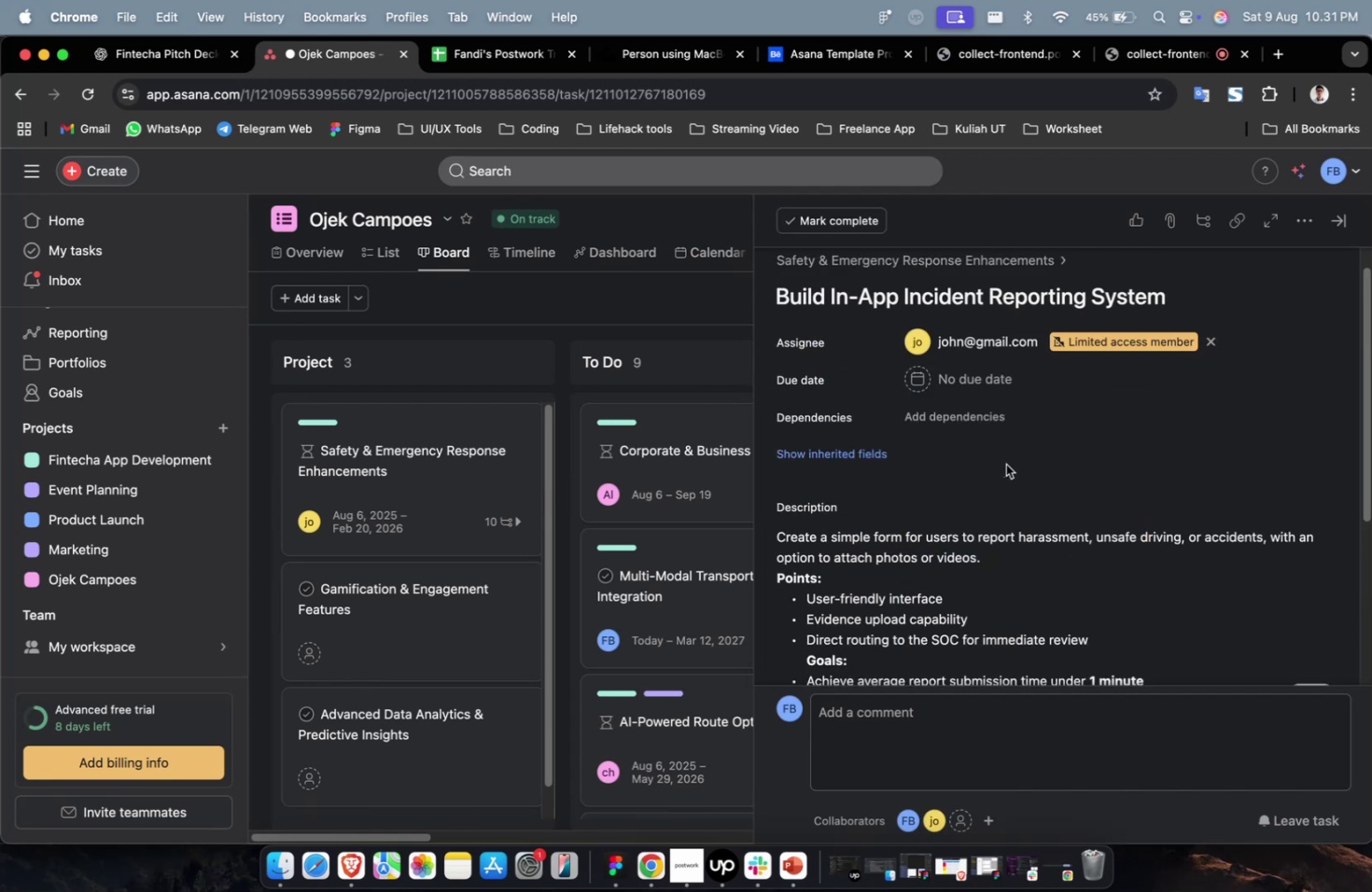 
mouse_move([996, 334])
 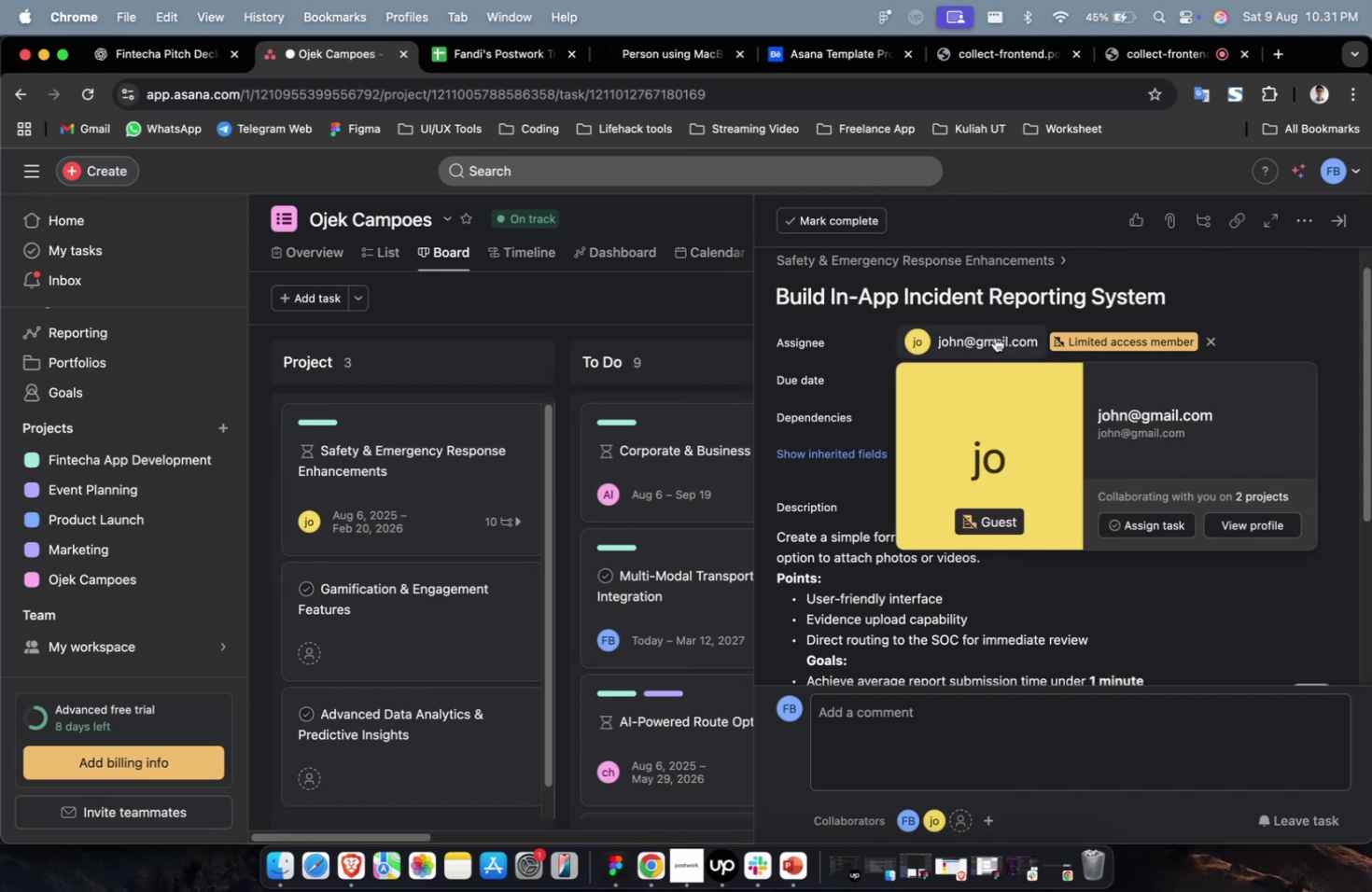 
mouse_move([1015, 333])
 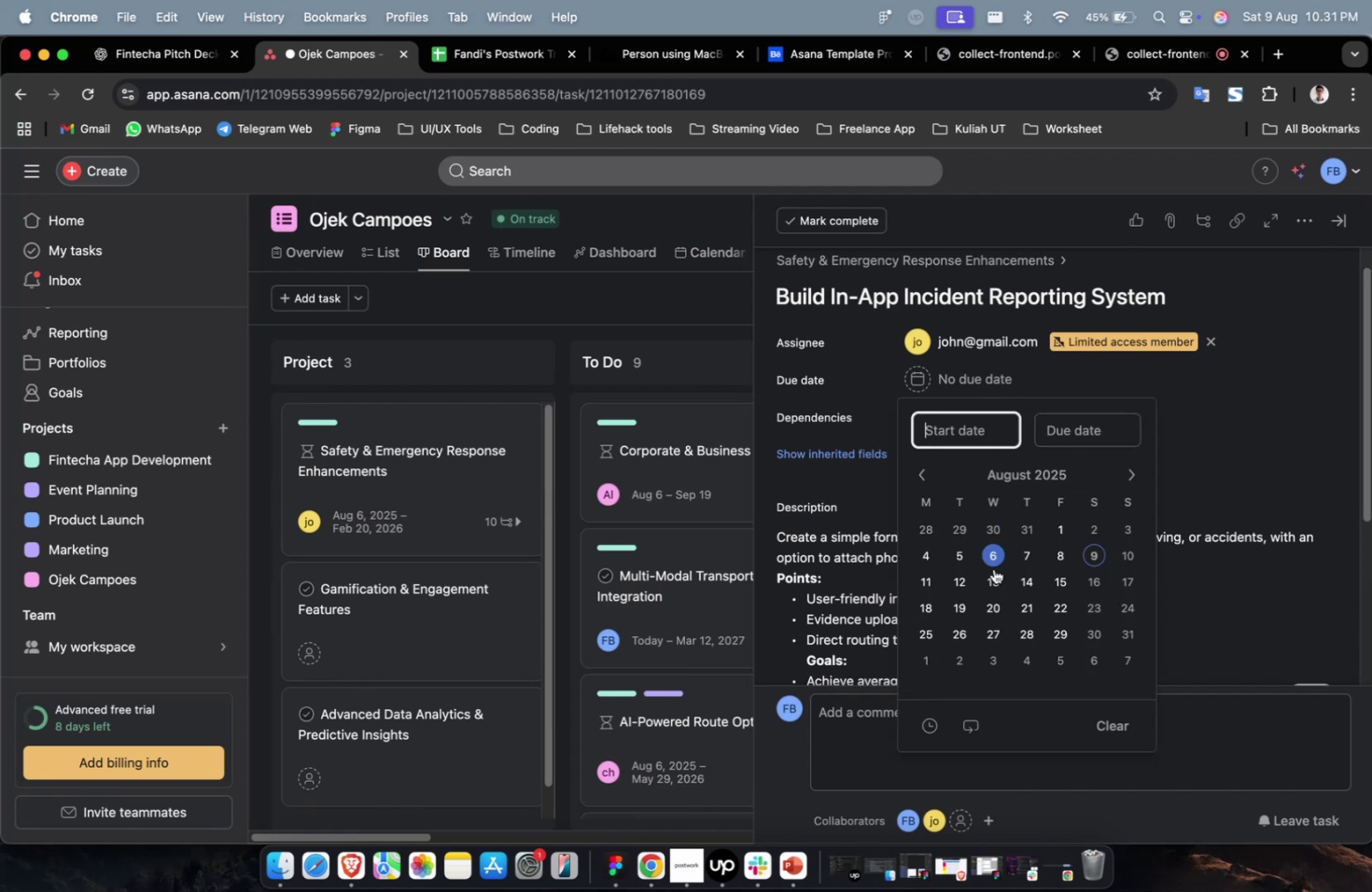 
wait(5.69)
 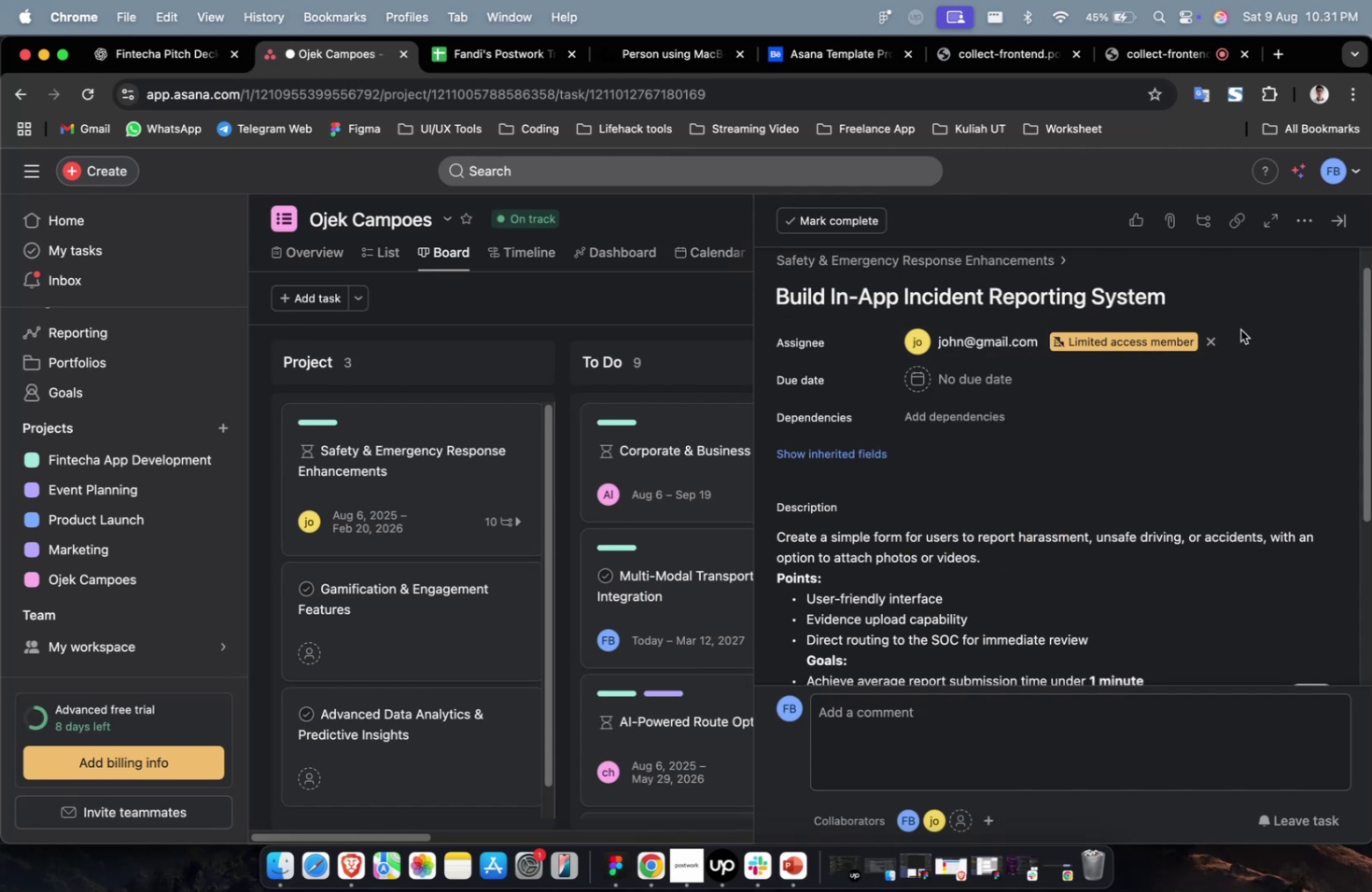 
triple_click([1132, 478])
 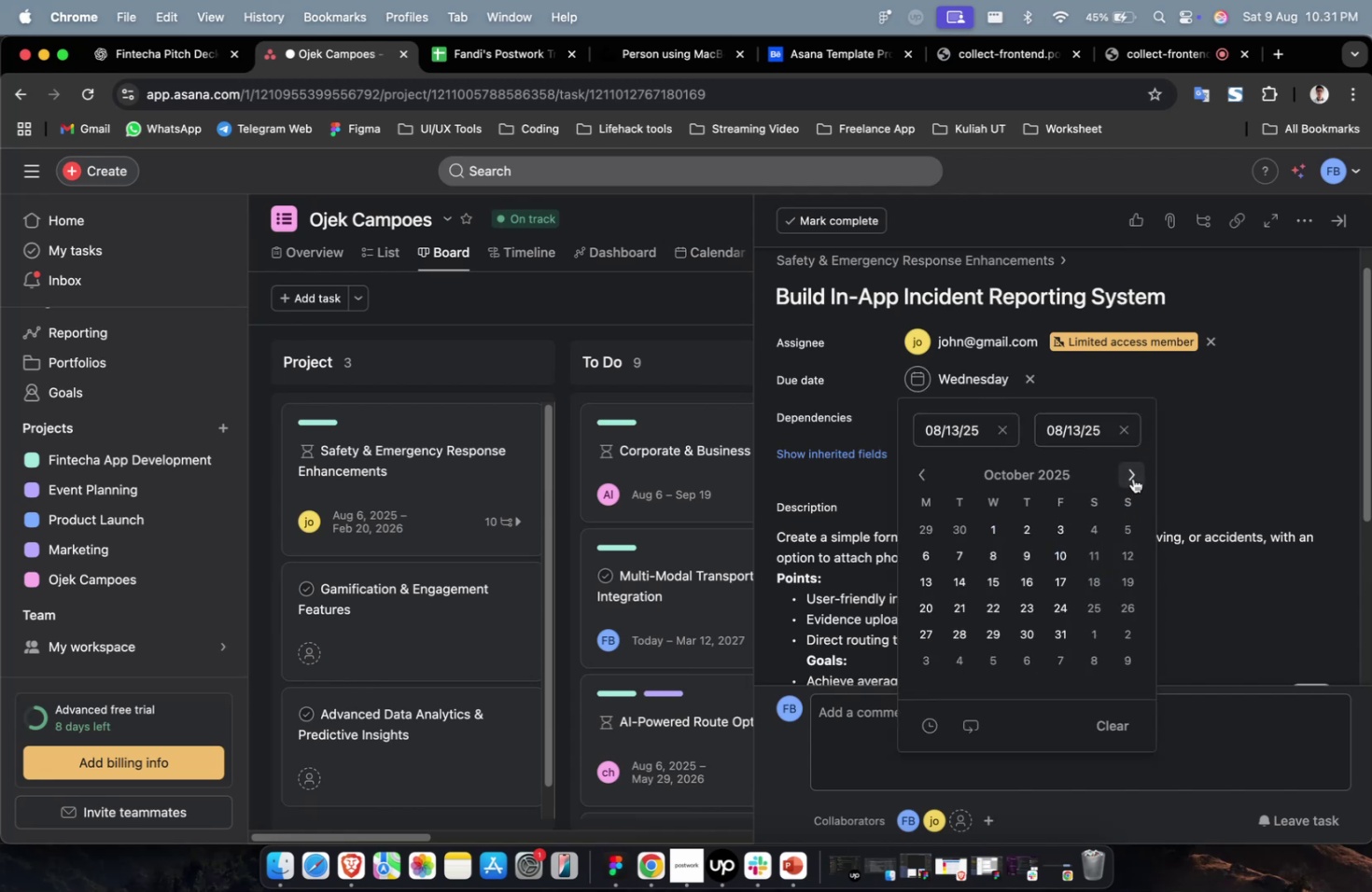 
triple_click([1132, 478])
 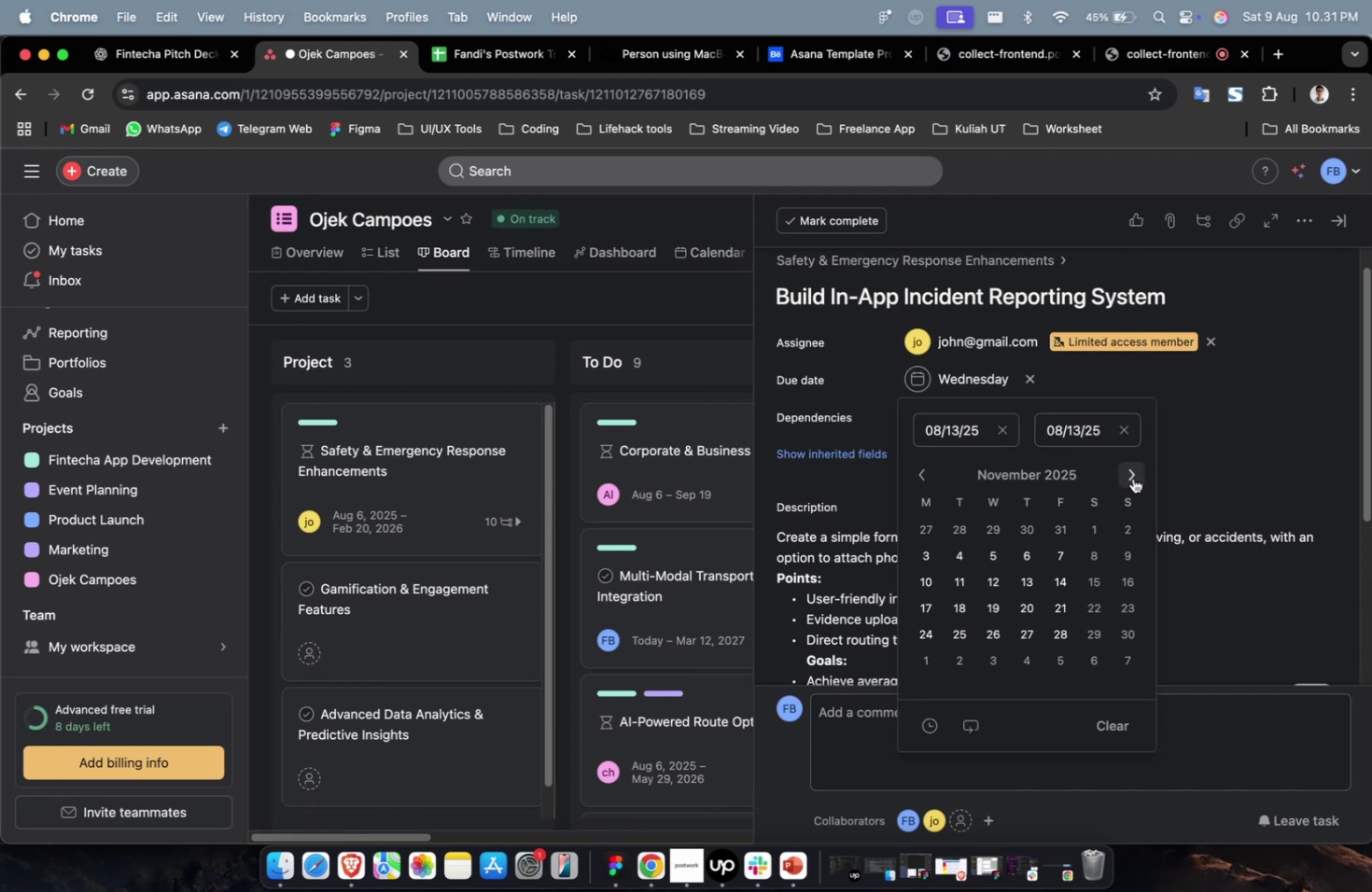 
triple_click([1132, 478])
 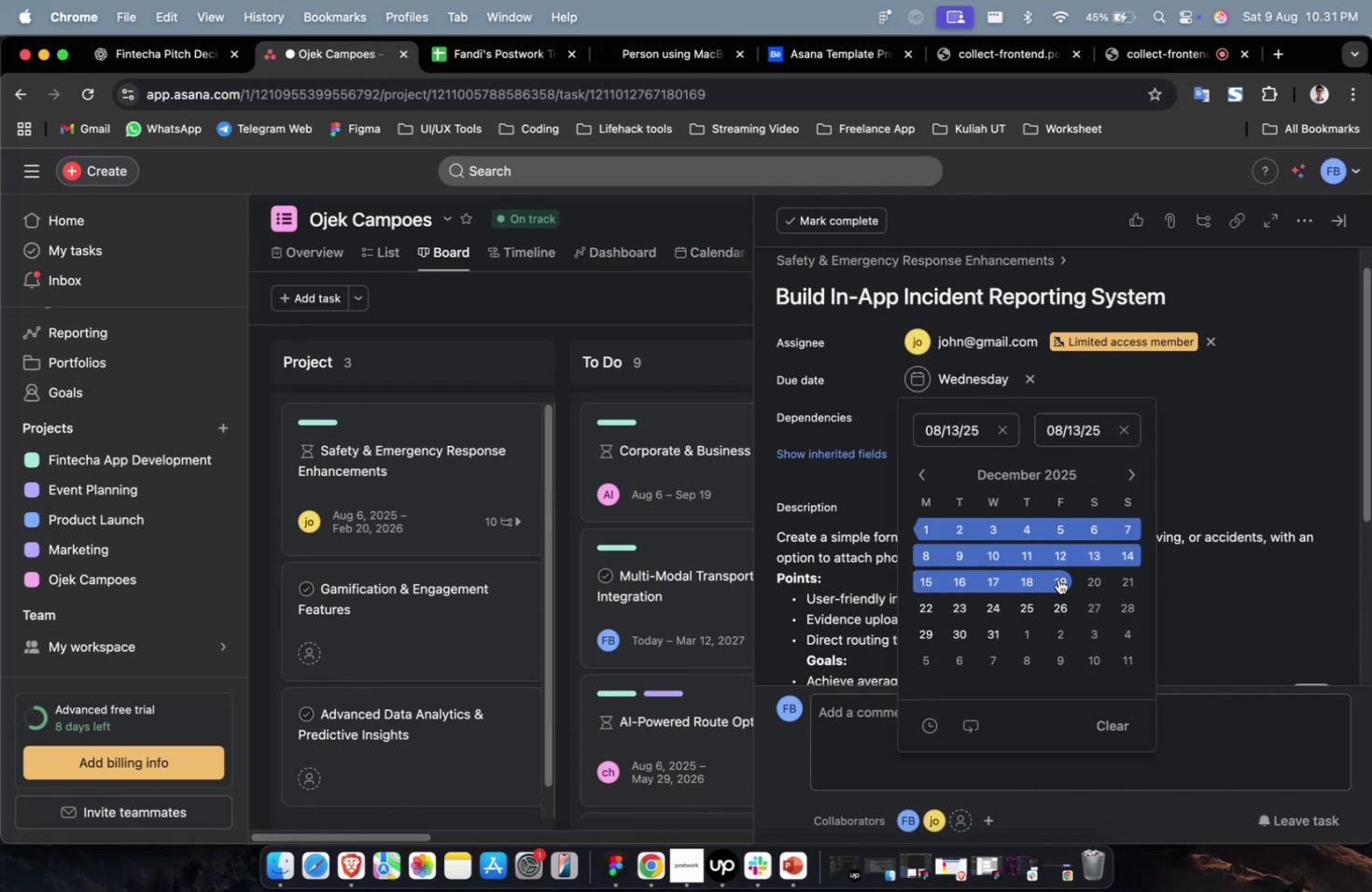 
triple_click([1057, 578])
 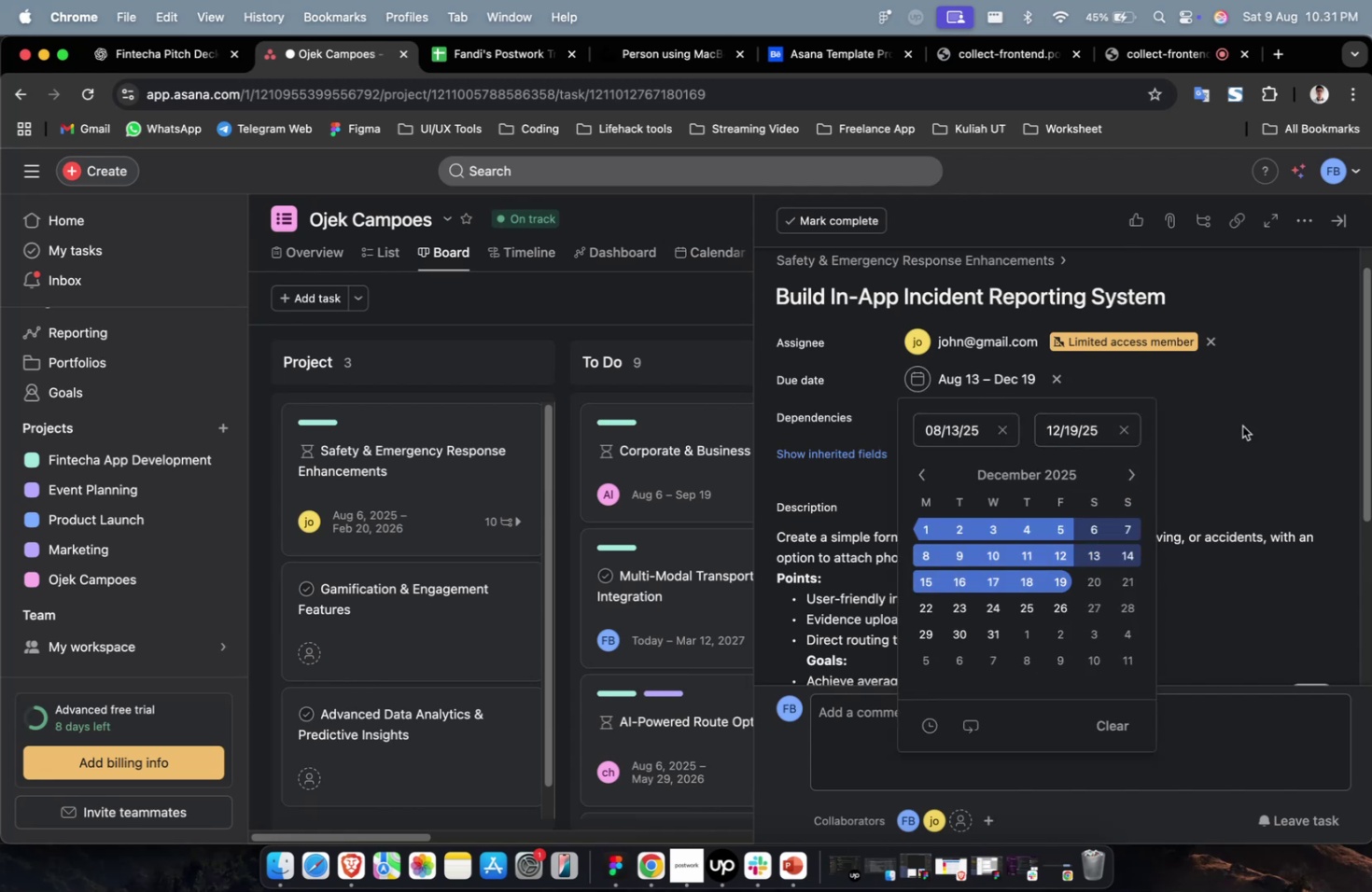 
triple_click([1246, 425])
 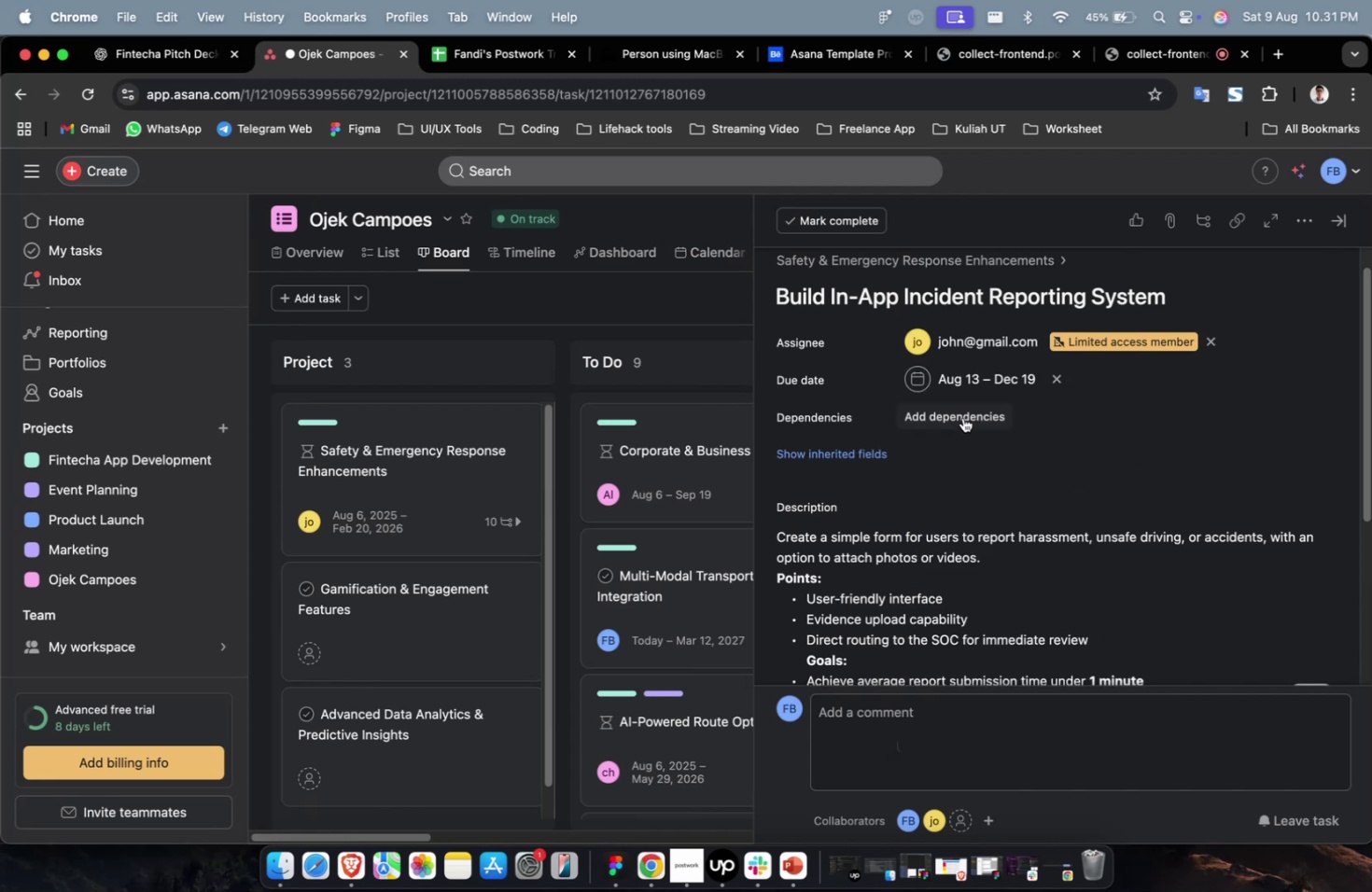 
triple_click([964, 413])
 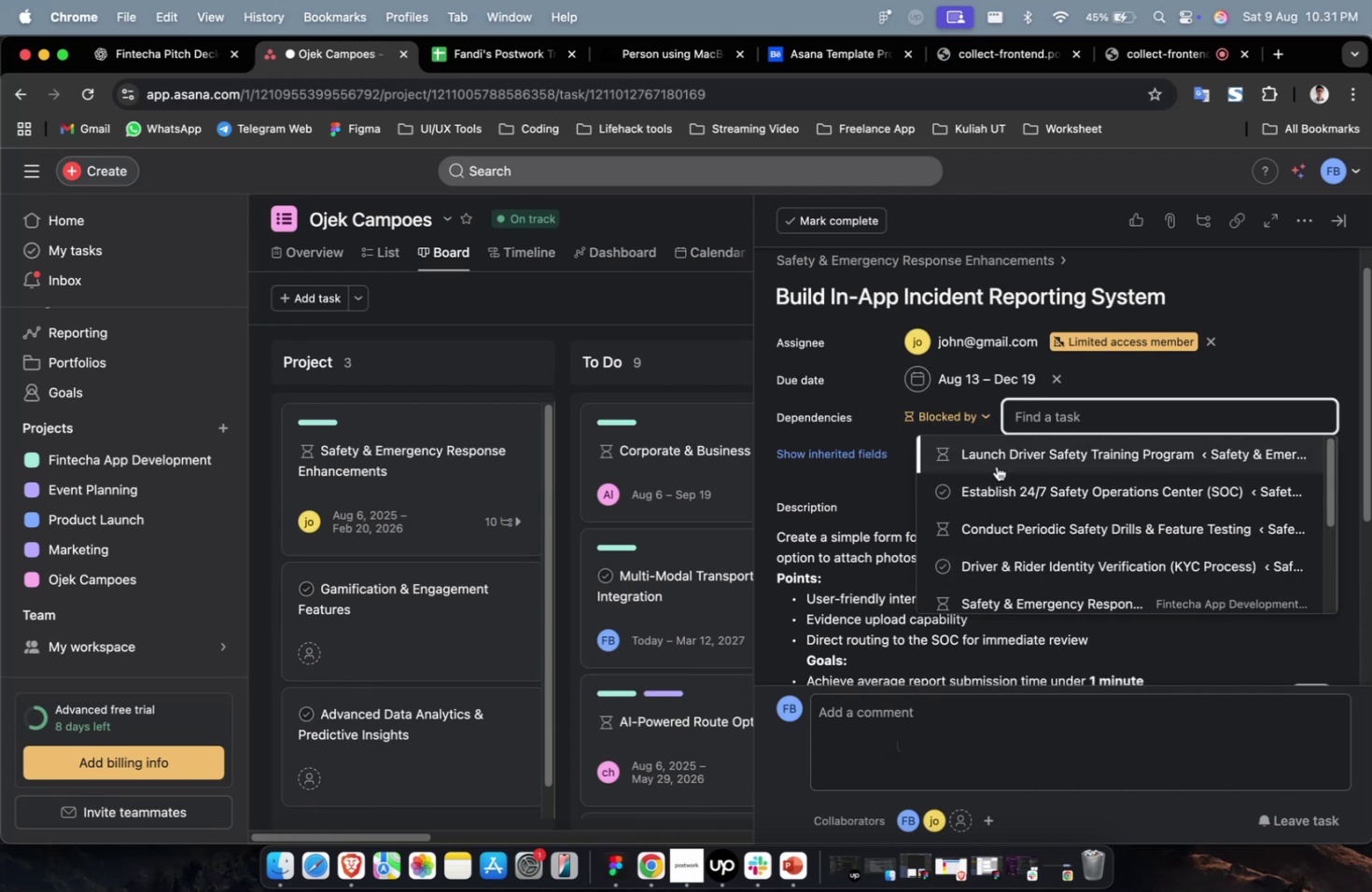 
left_click([999, 458])
 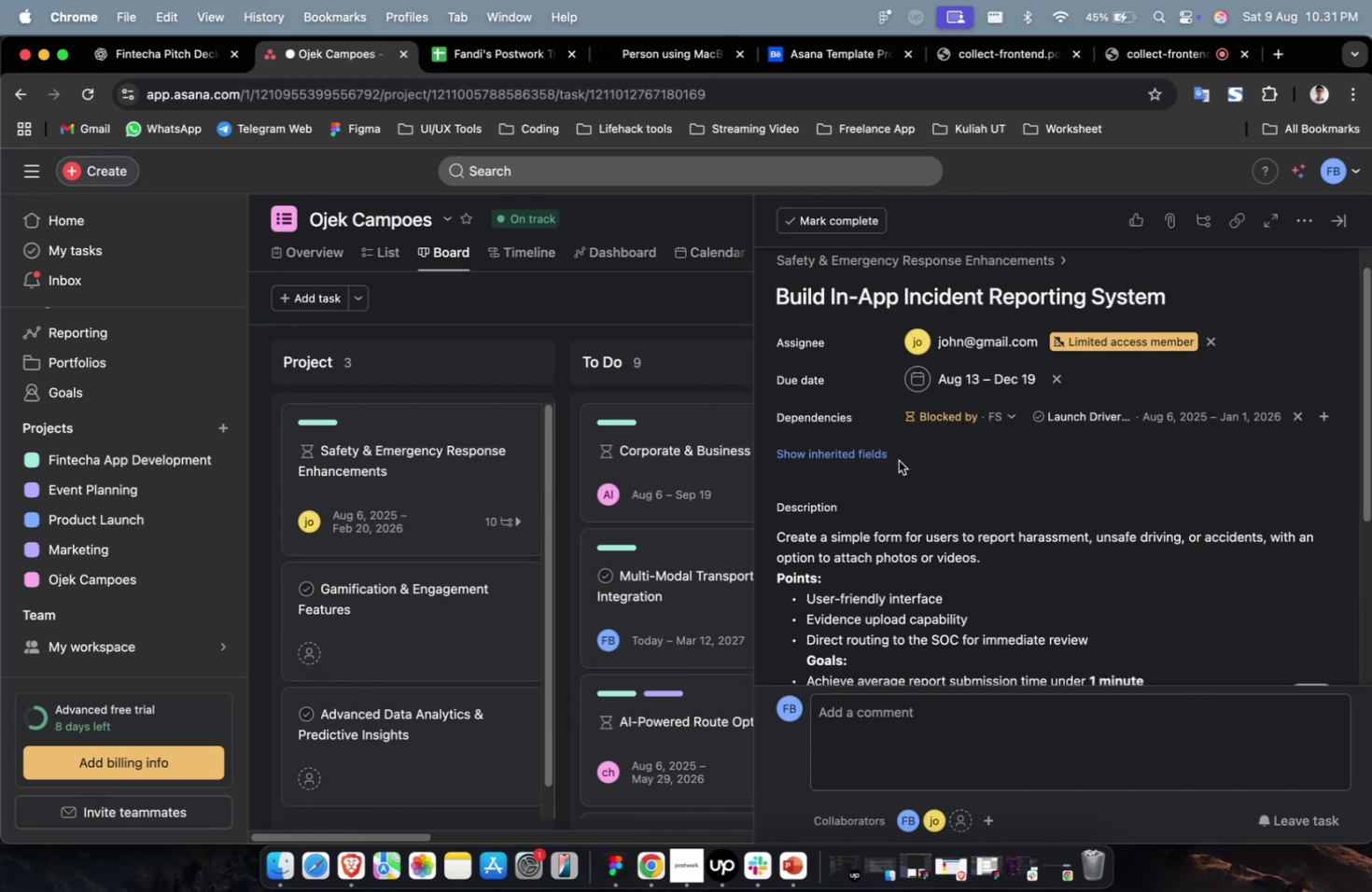 
double_click([882, 456])
 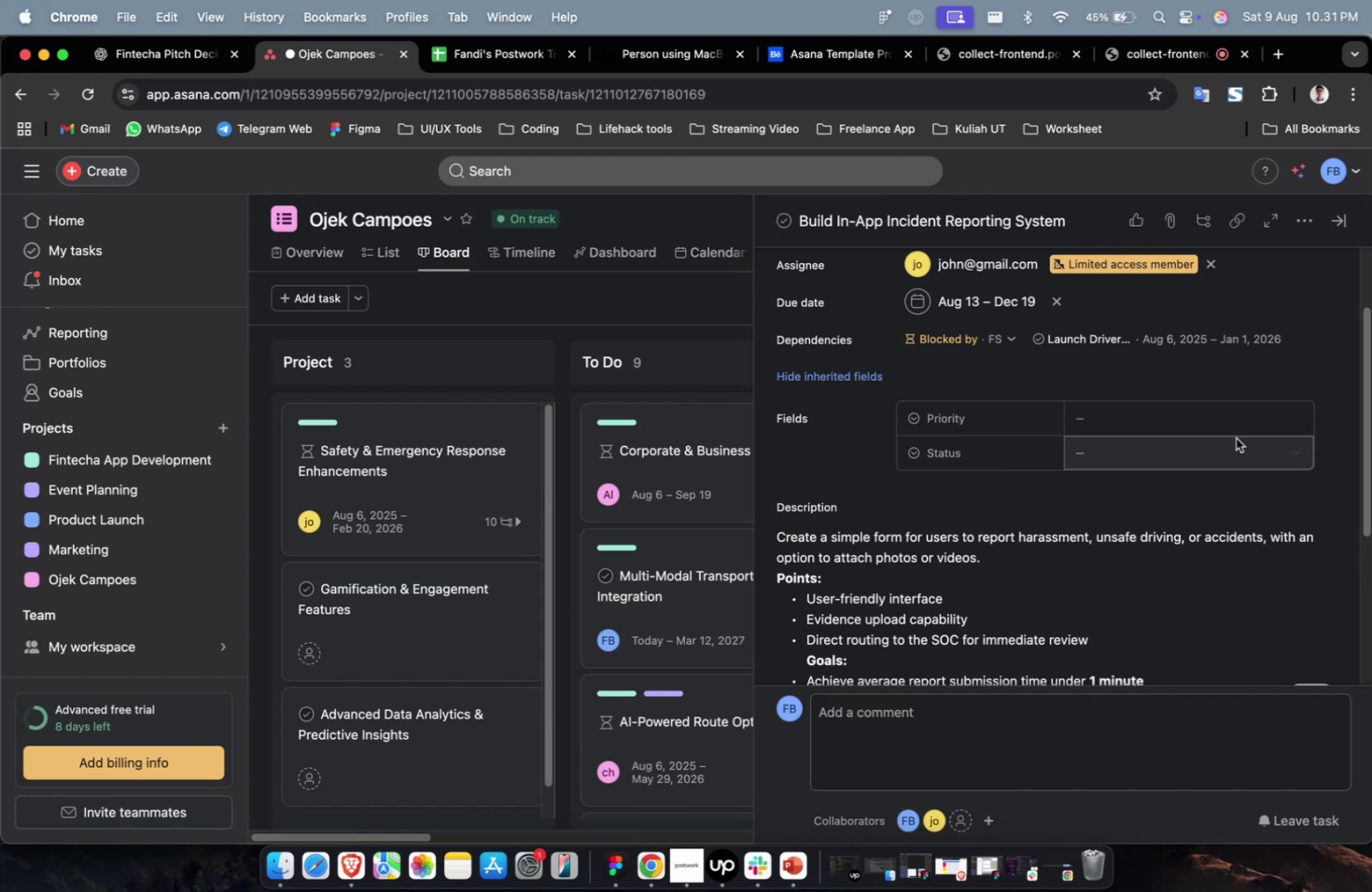 
left_click([1238, 415])
 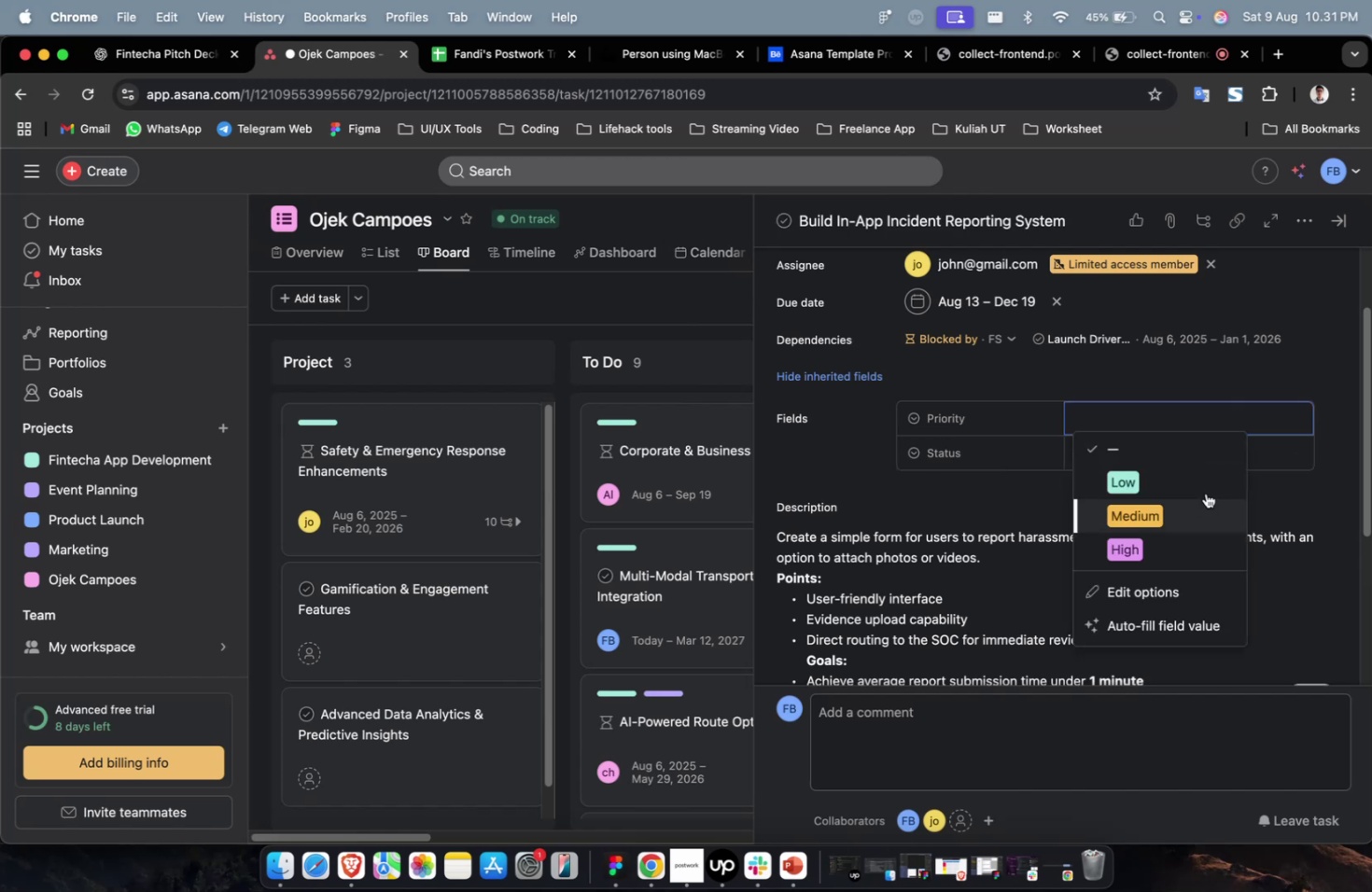 
left_click([1205, 486])
 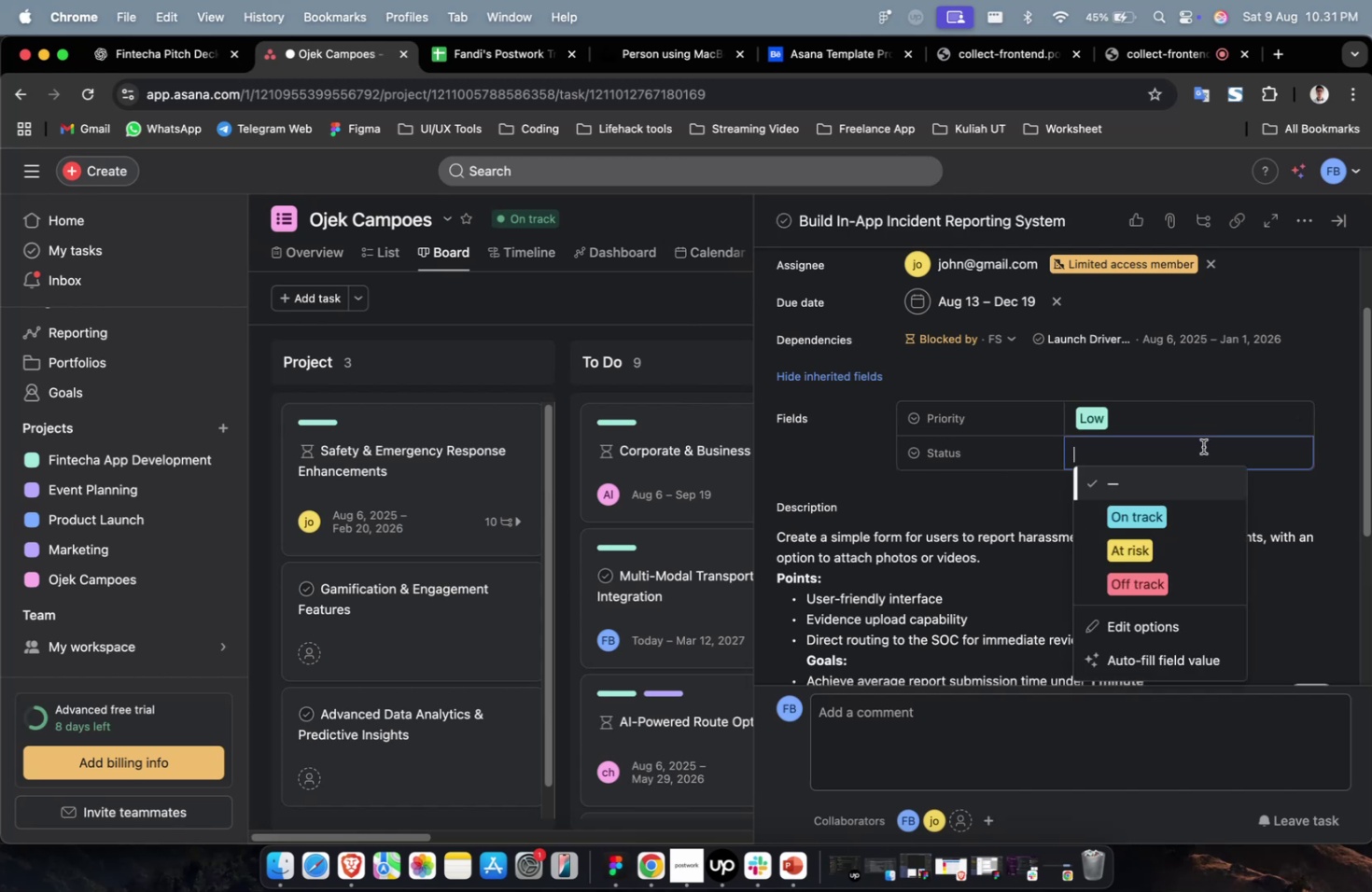 
left_click([1177, 507])
 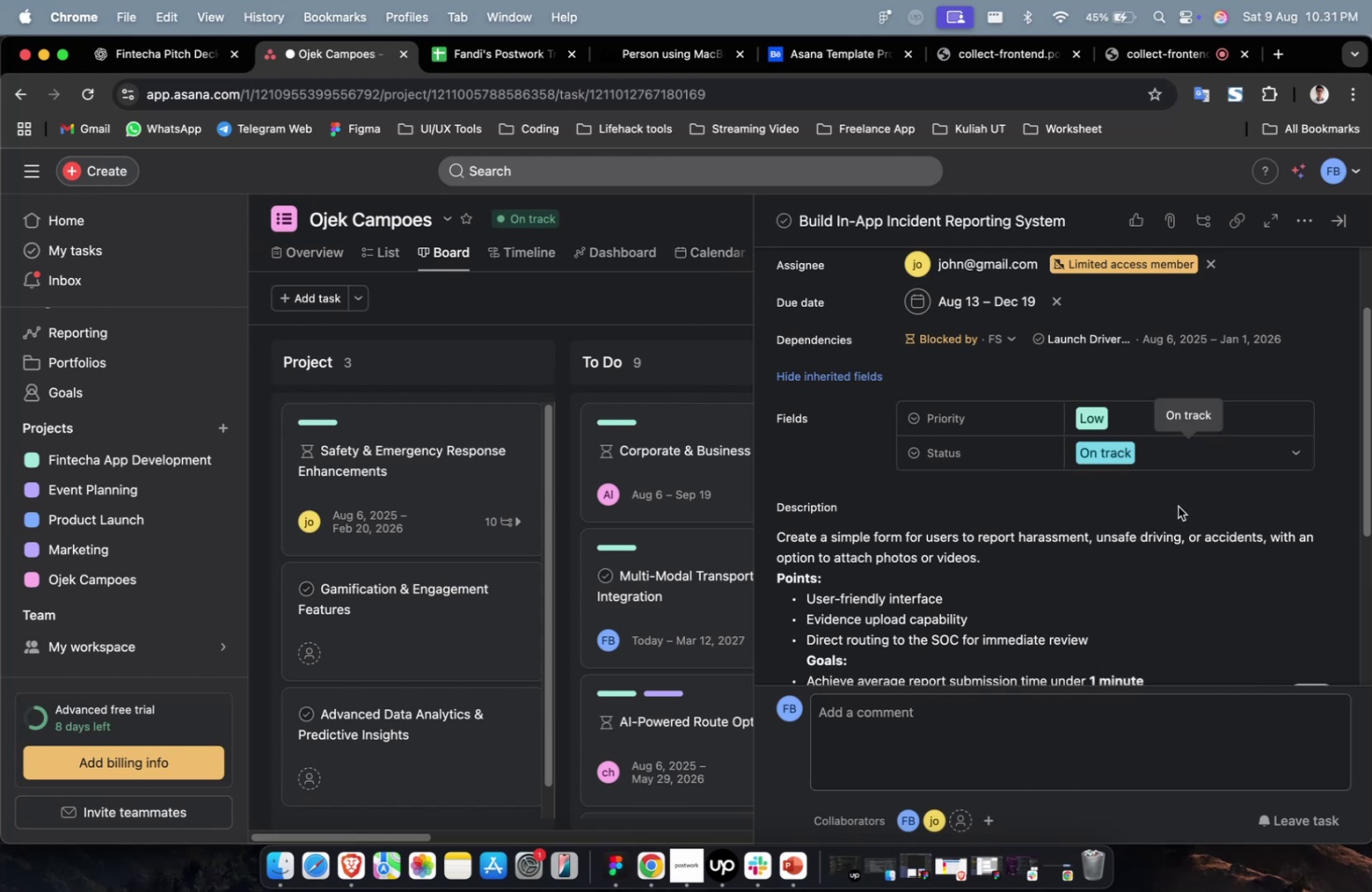 
scroll: coordinate [1165, 597], scroll_direction: down, amount: 56.0
 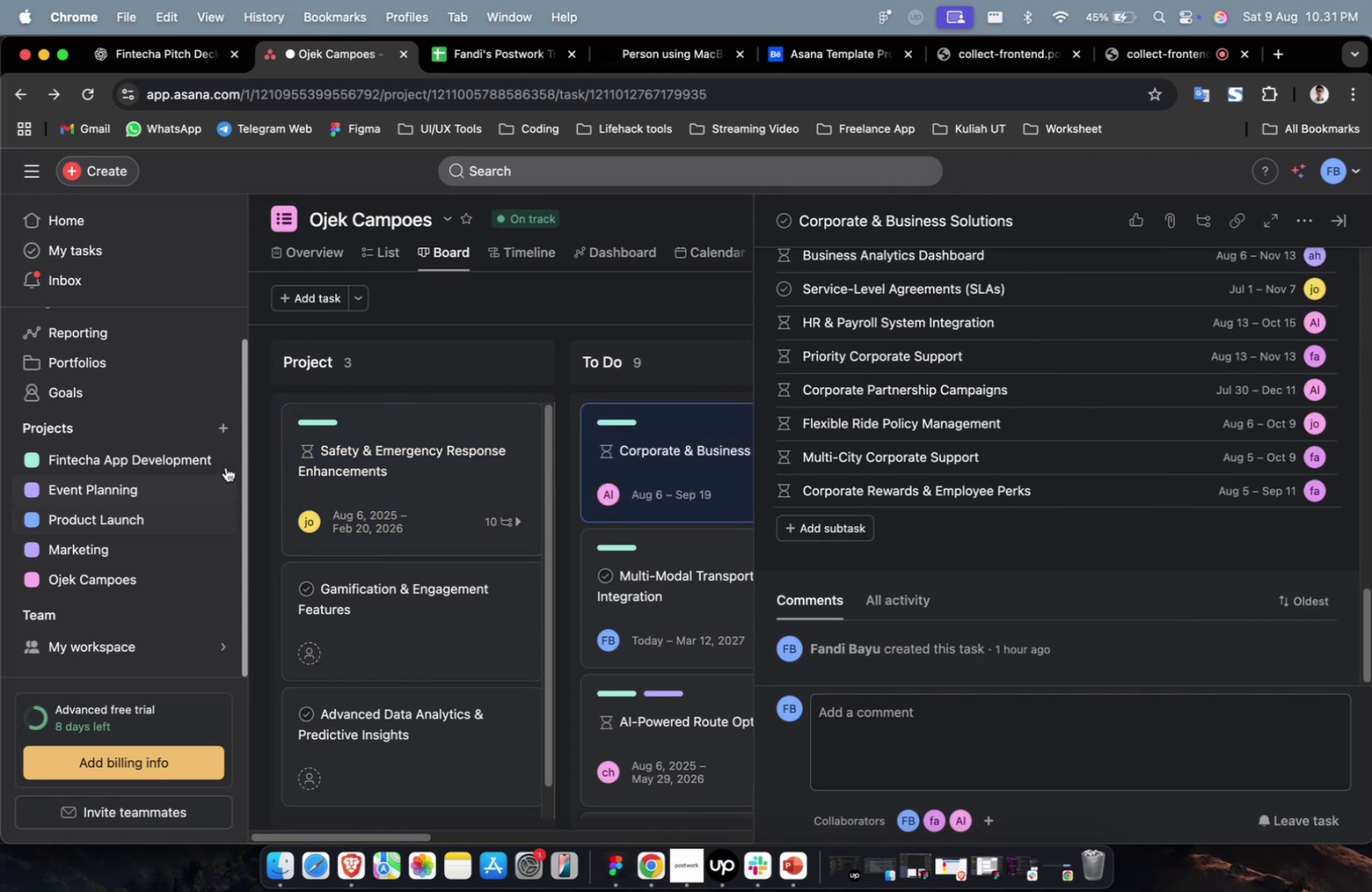 
left_click([399, 465])
 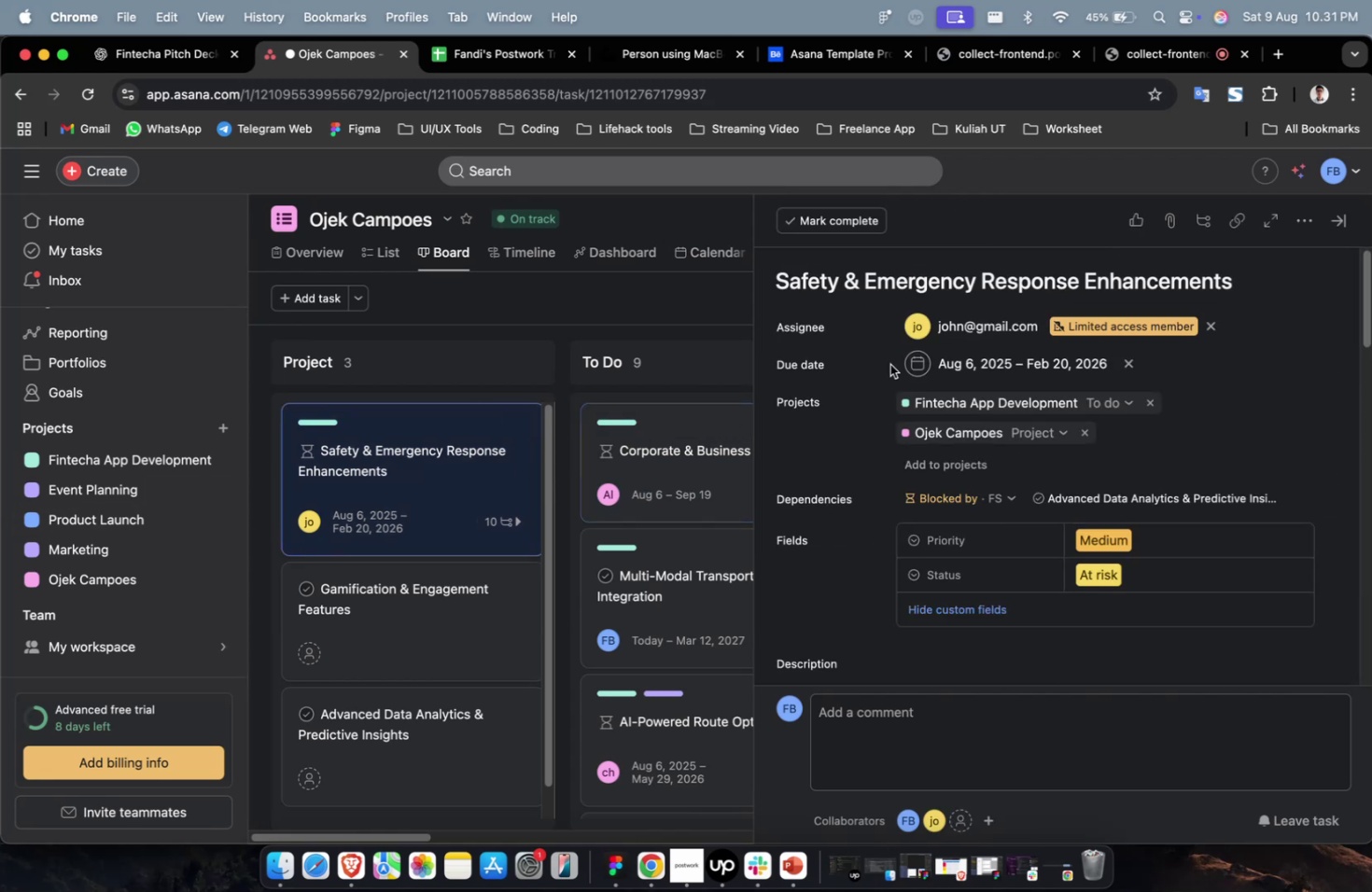 
scroll: coordinate [945, 393], scroll_direction: down, amount: 51.0
 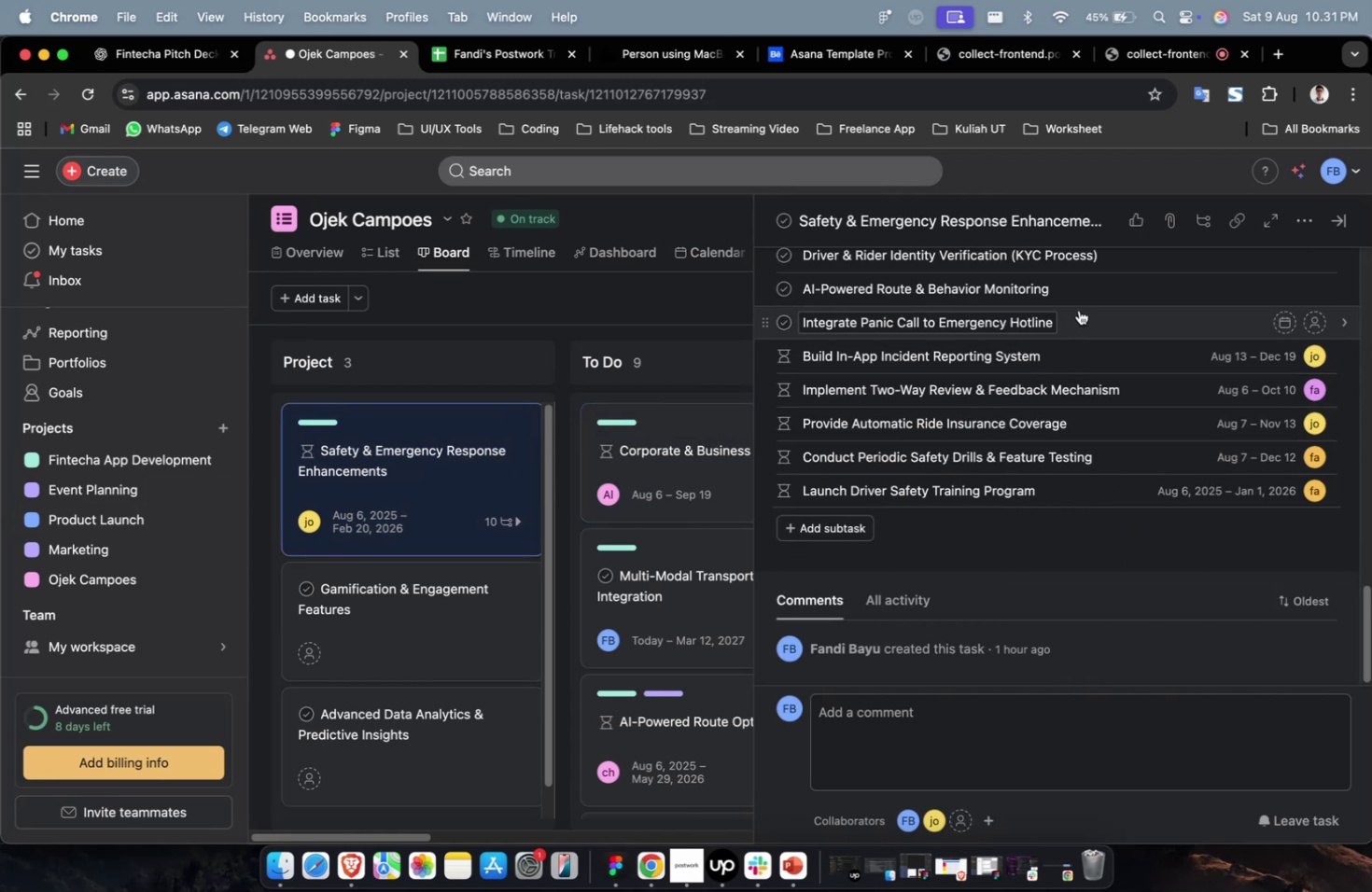 
left_click([1079, 313])
 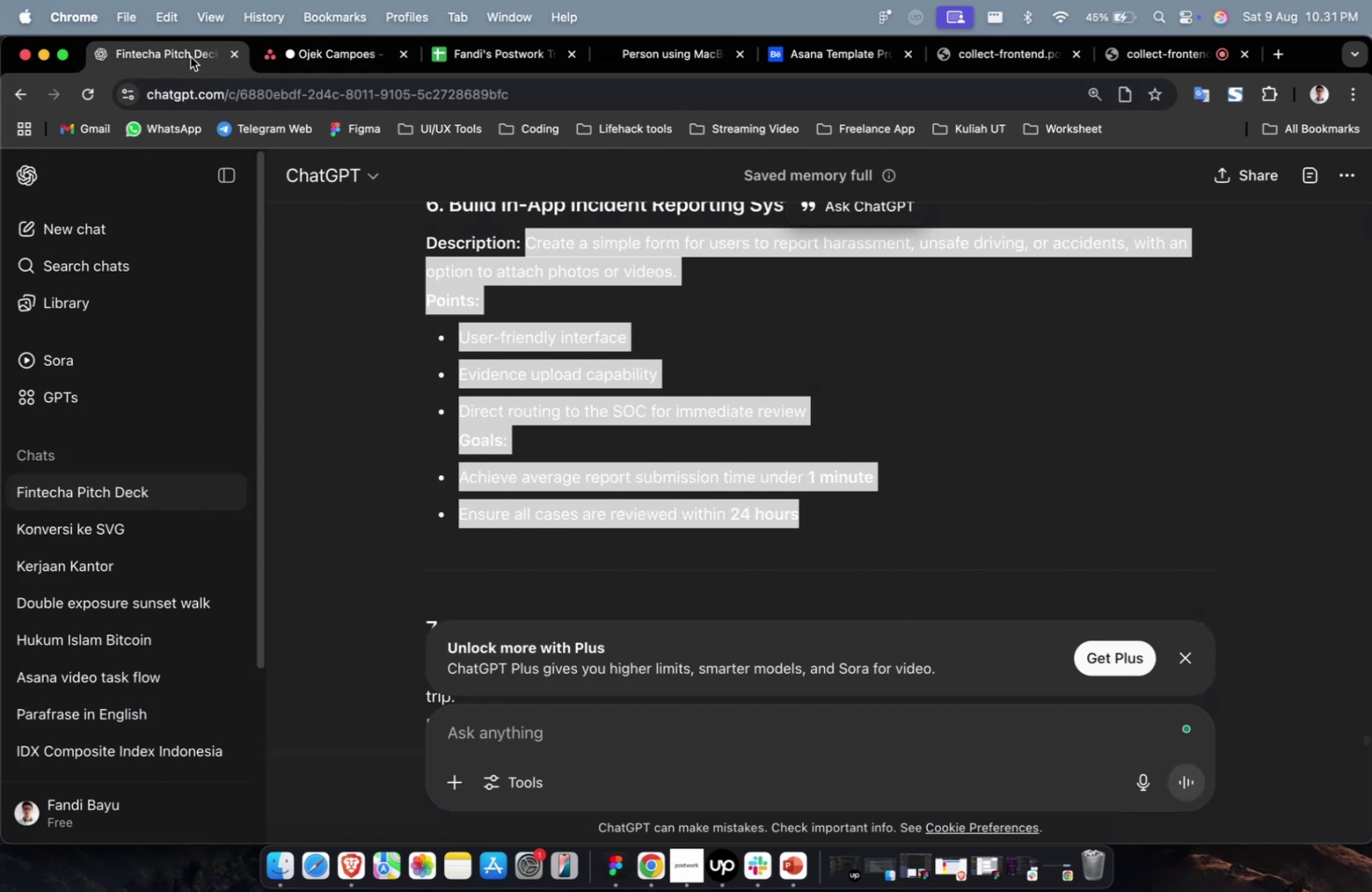 
scroll: coordinate [578, 360], scroll_direction: up, amount: 11.0
 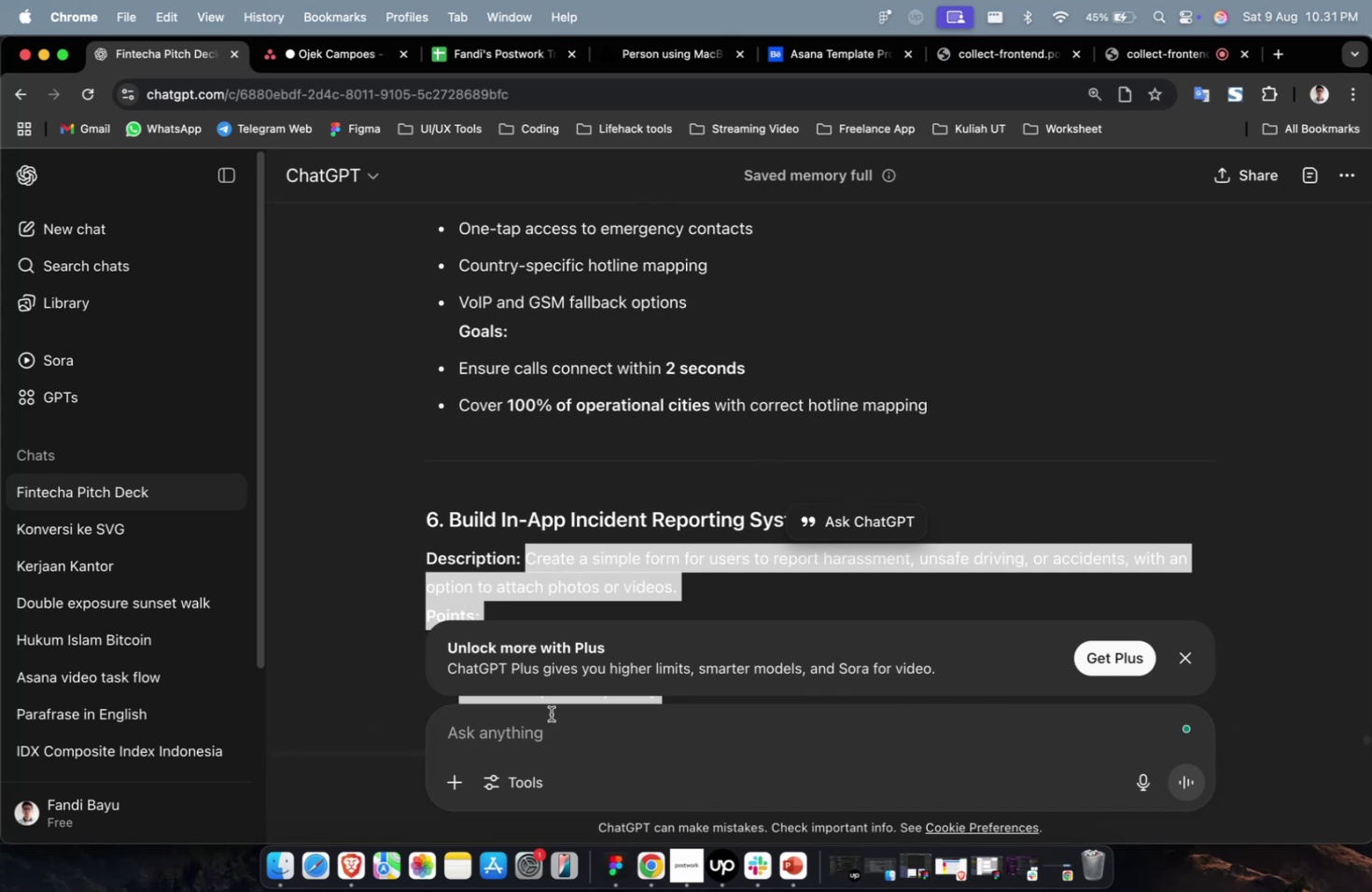 
wait(7.43)
 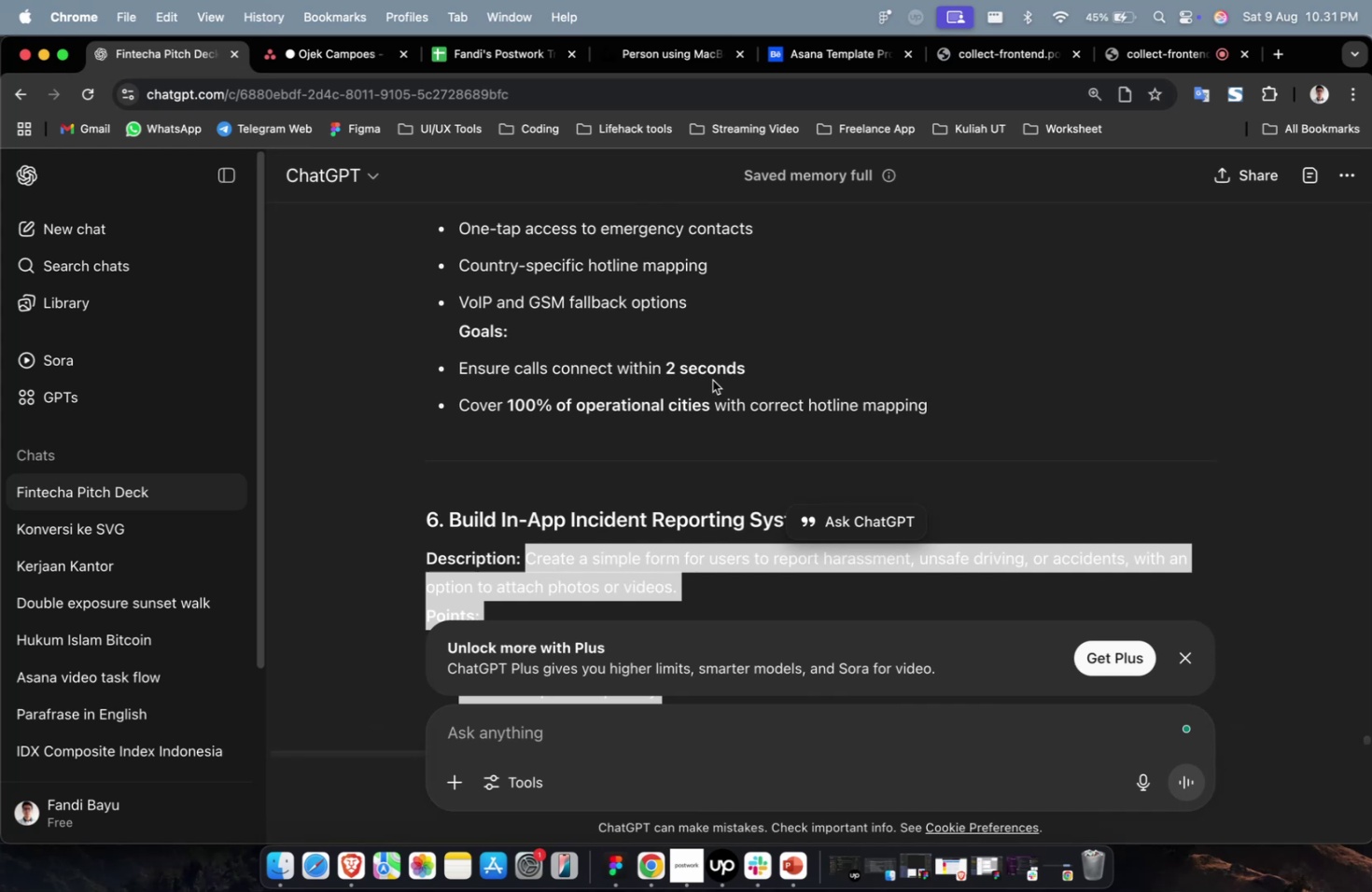 
scroll: coordinate [919, 508], scroll_direction: up, amount: 6.0
 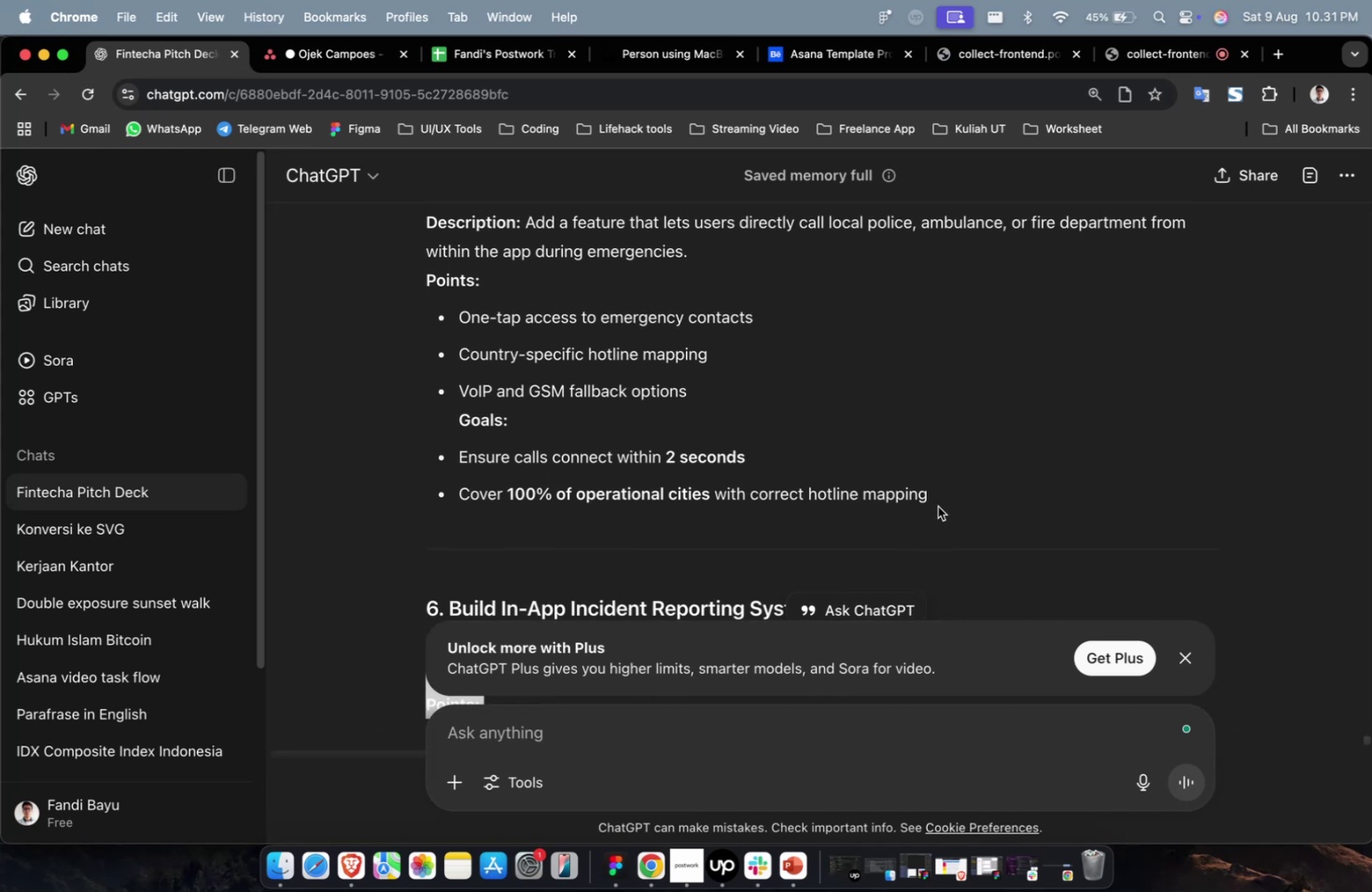 
left_click_drag(start_coordinate=[945, 497], to_coordinate=[525, 229])
 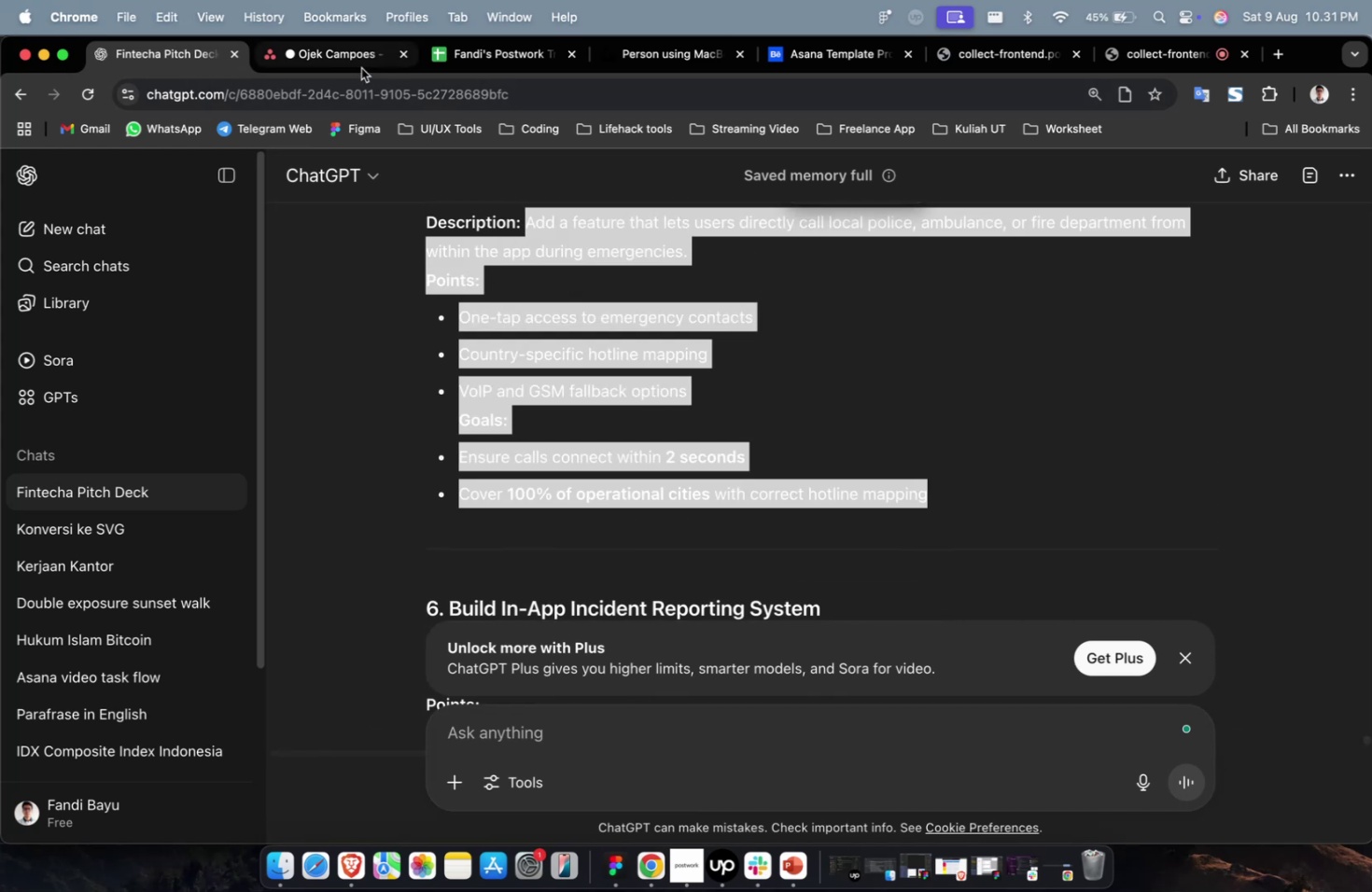 
key(Meta+CommandLeft)
 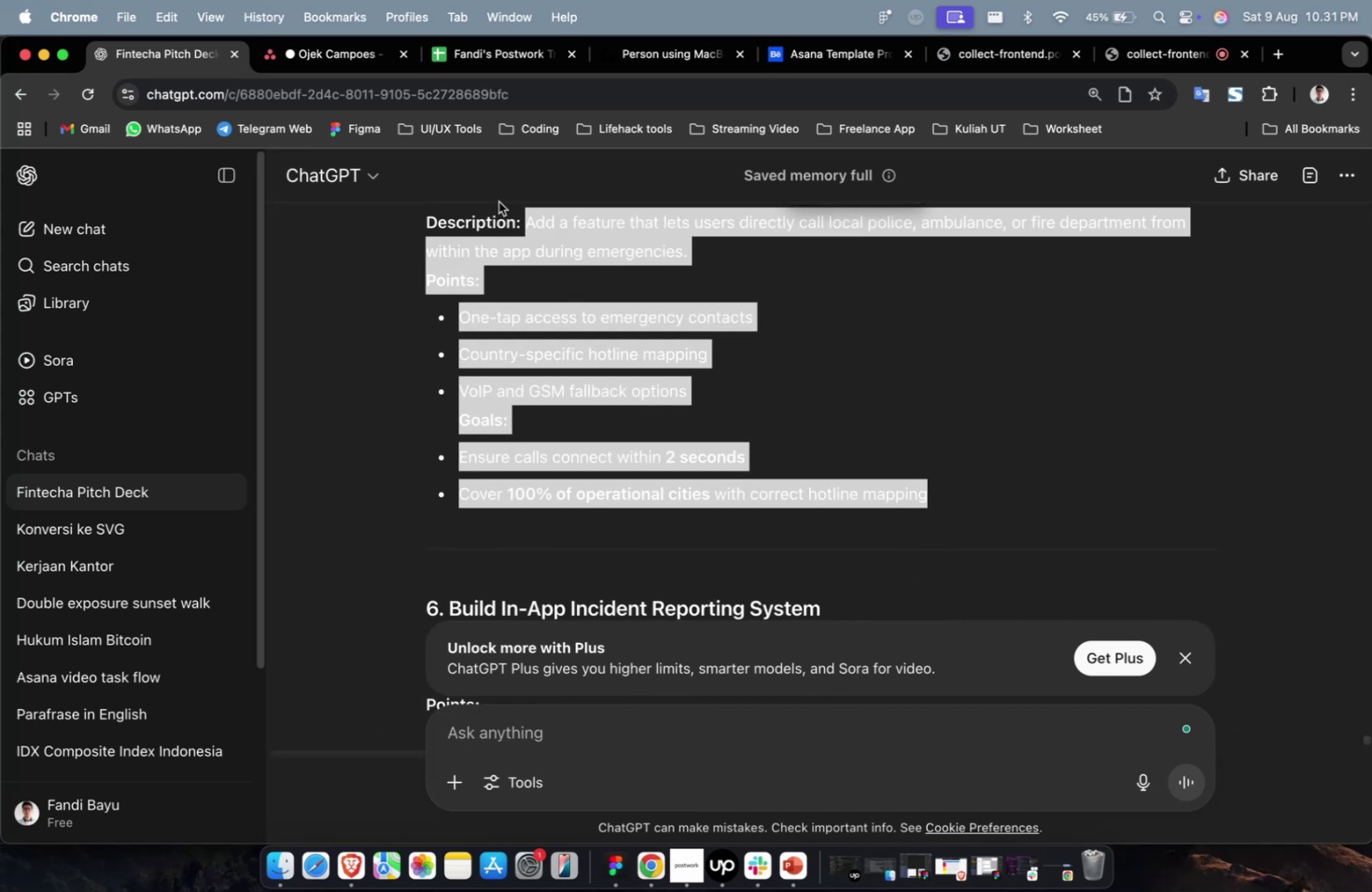 
key(Meta+C)
 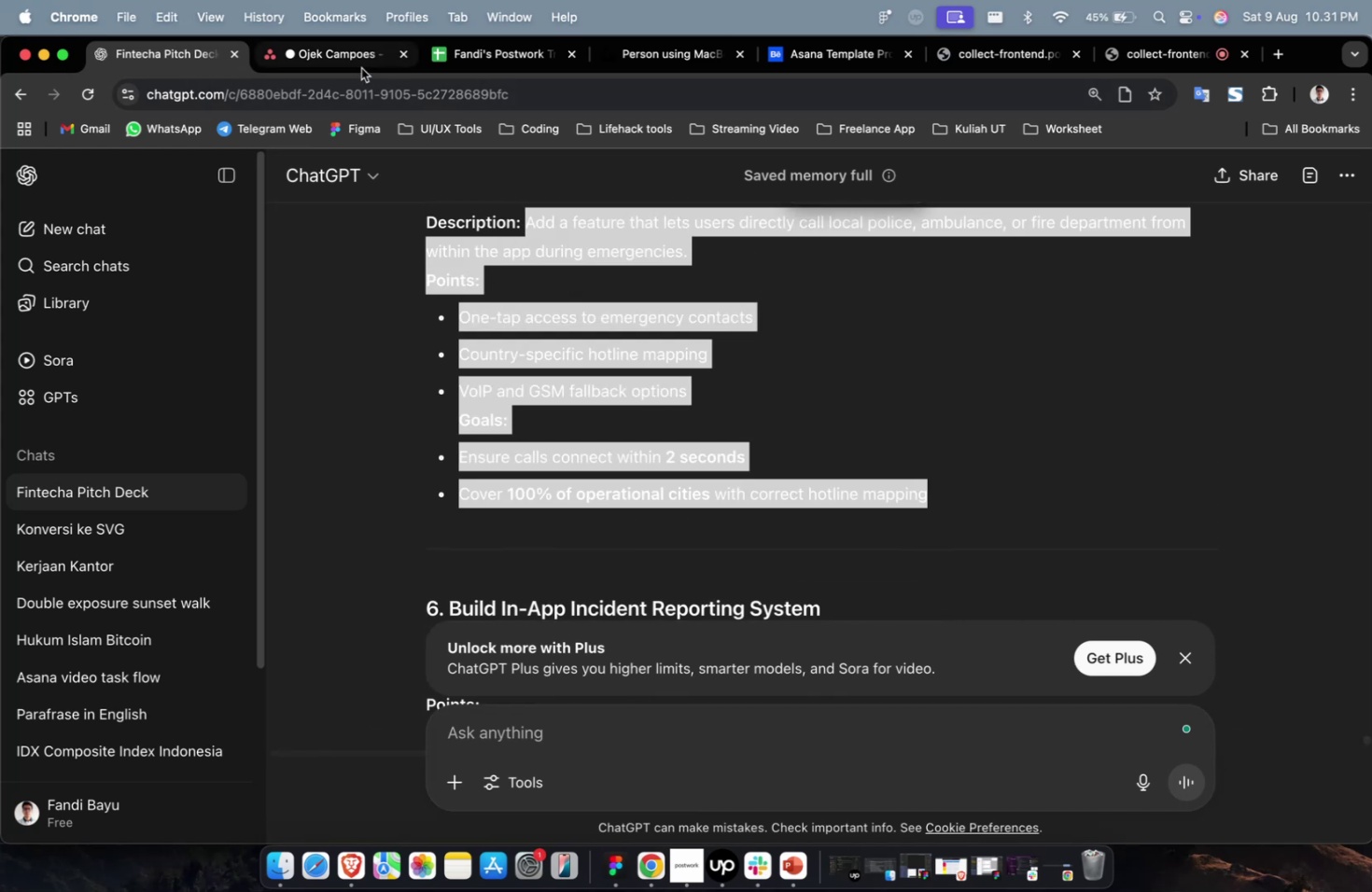 
left_click([361, 68])
 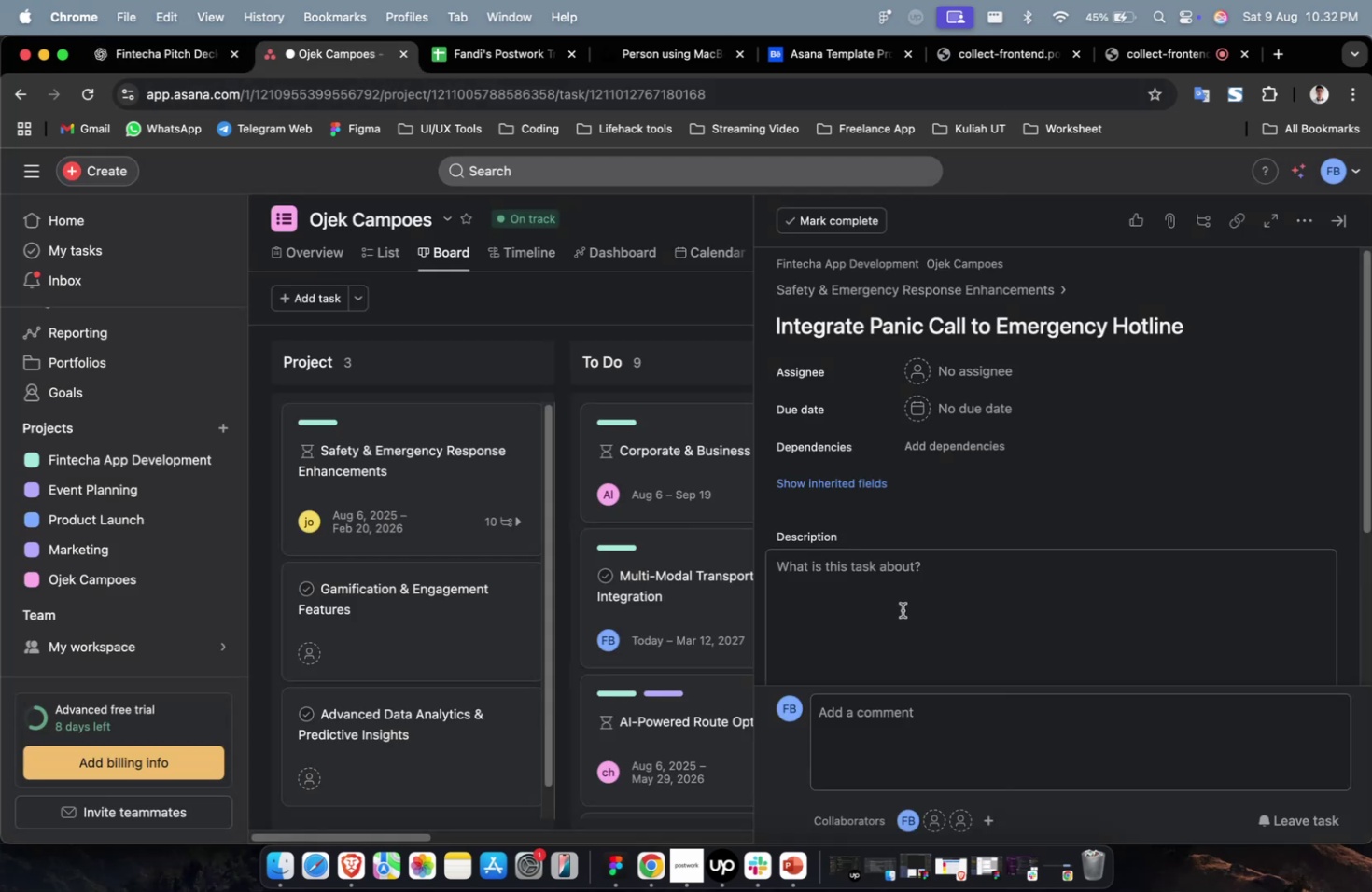 
double_click([910, 632])
 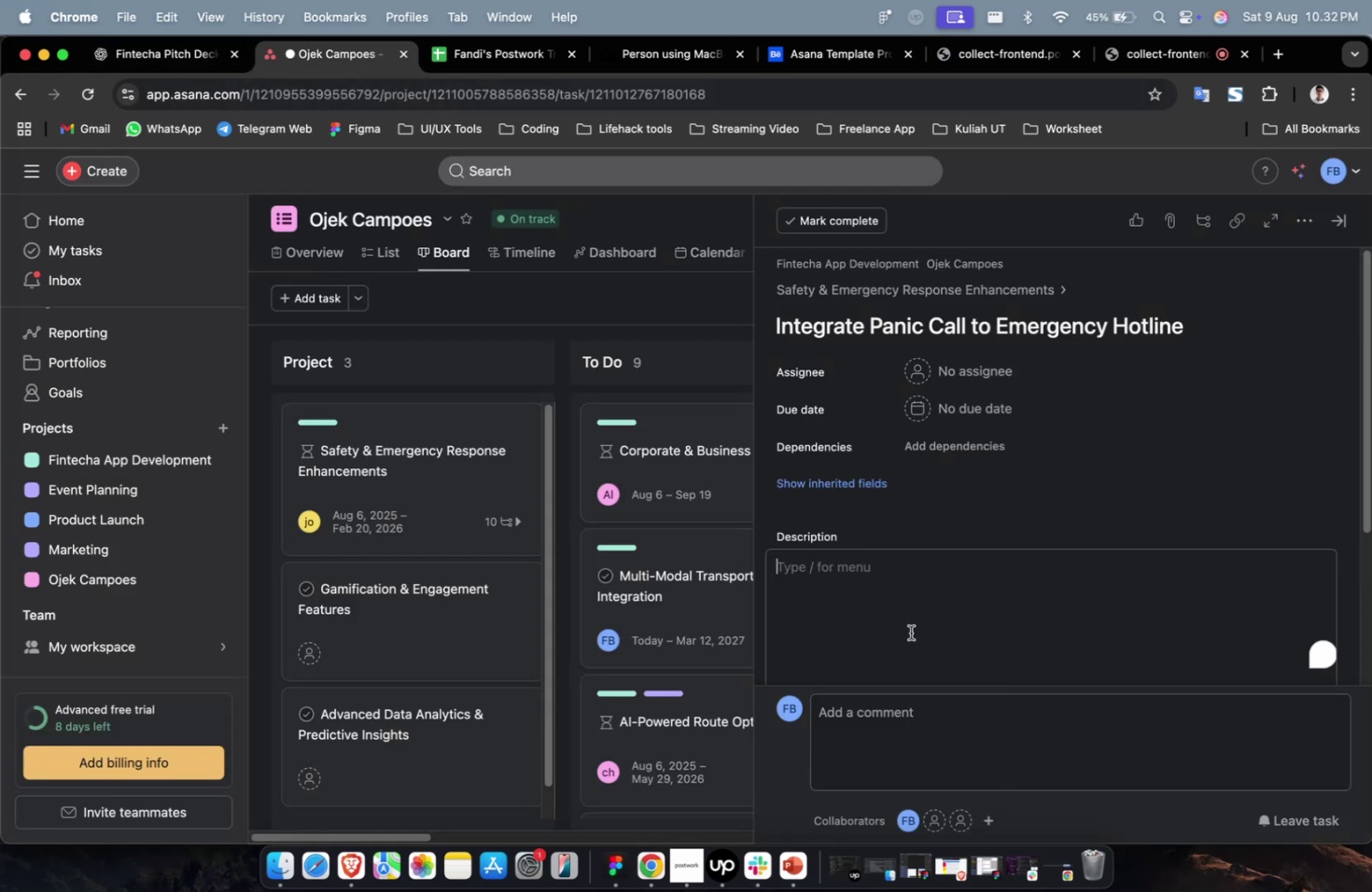 
key(Meta+V)
 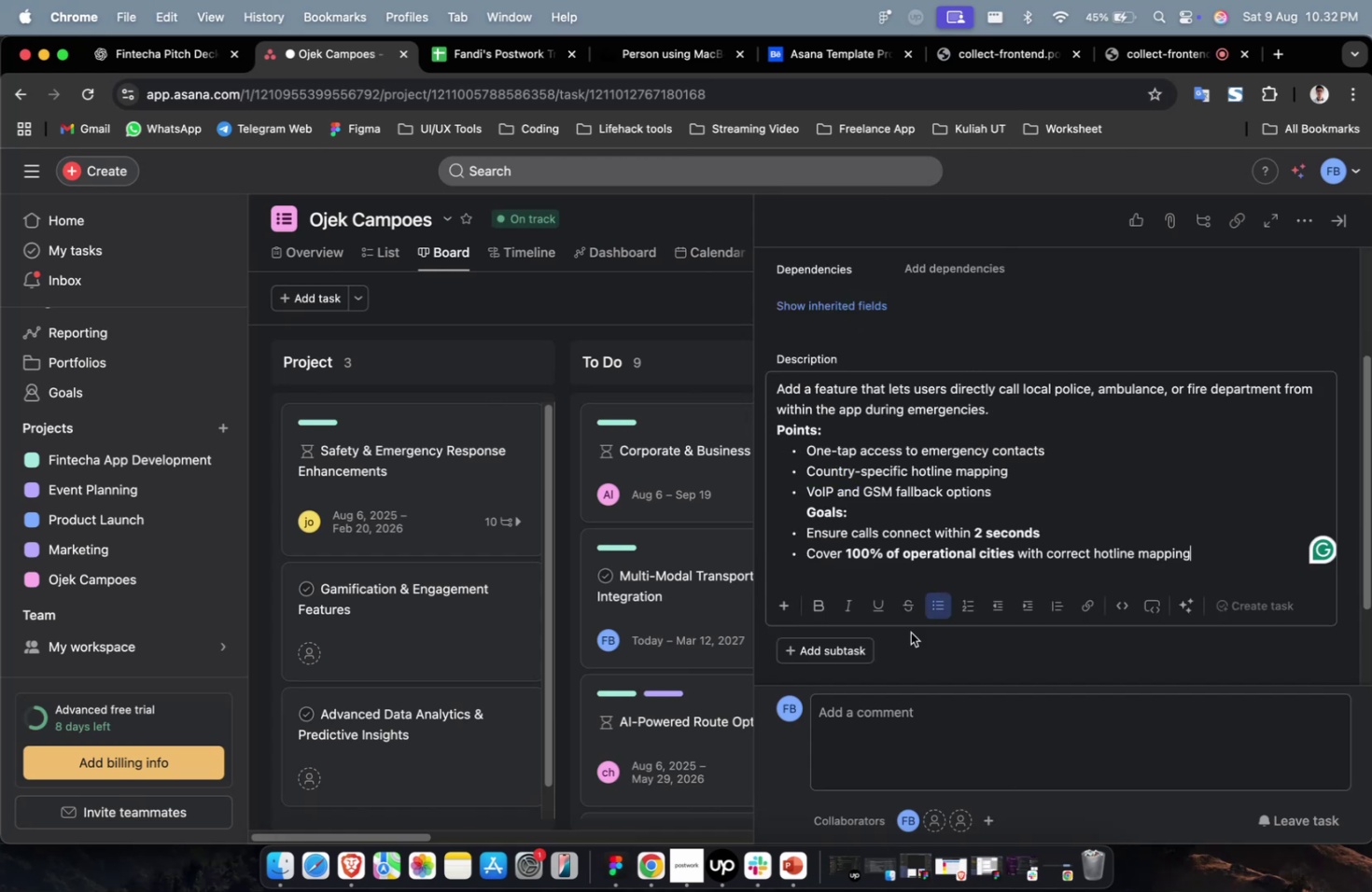 
scroll: coordinate [910, 632], scroll_direction: up, amount: 5.0
 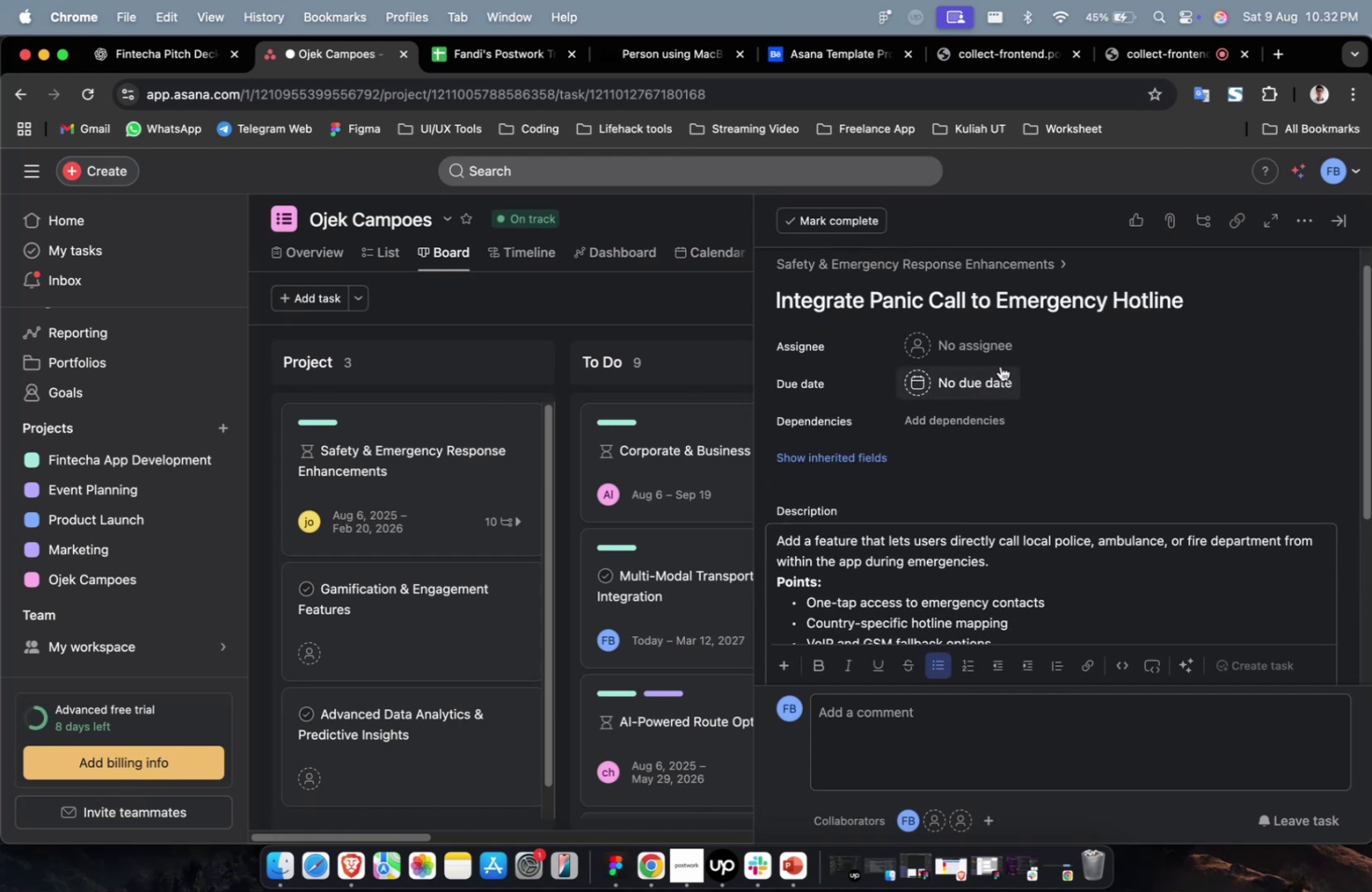 
left_click([997, 353])
 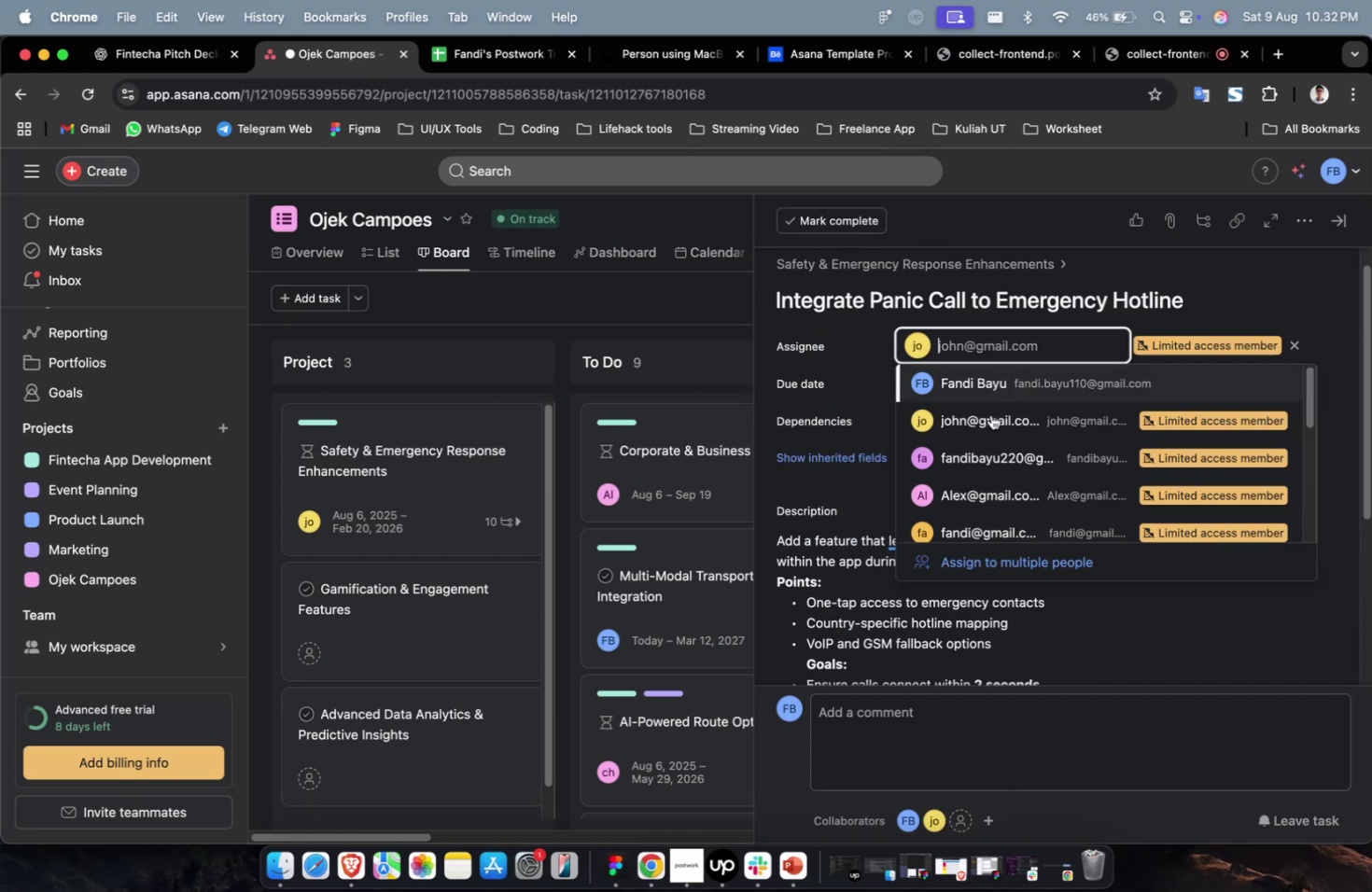 
triple_click([992, 518])
 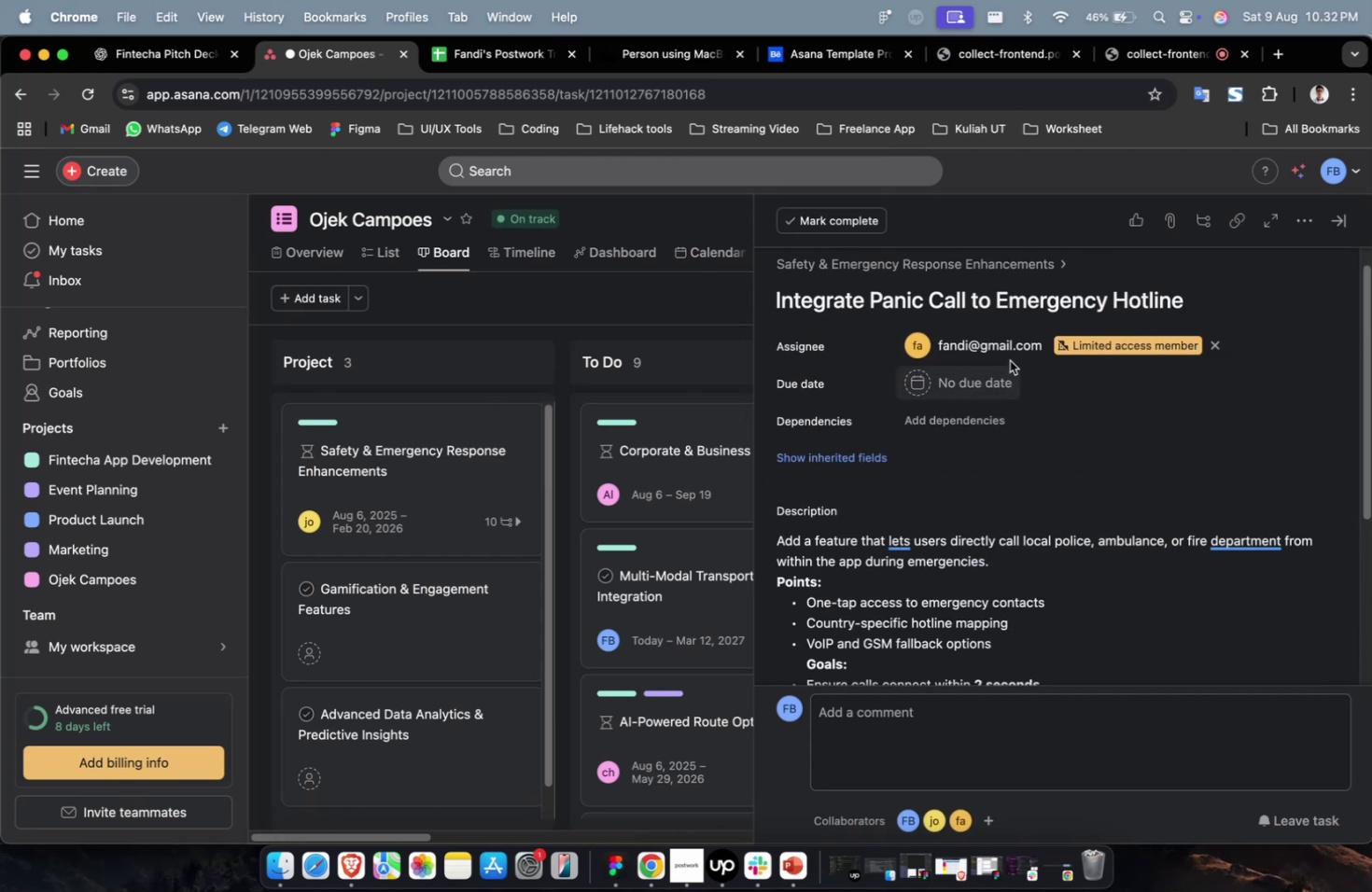 
triple_click([1006, 355])
 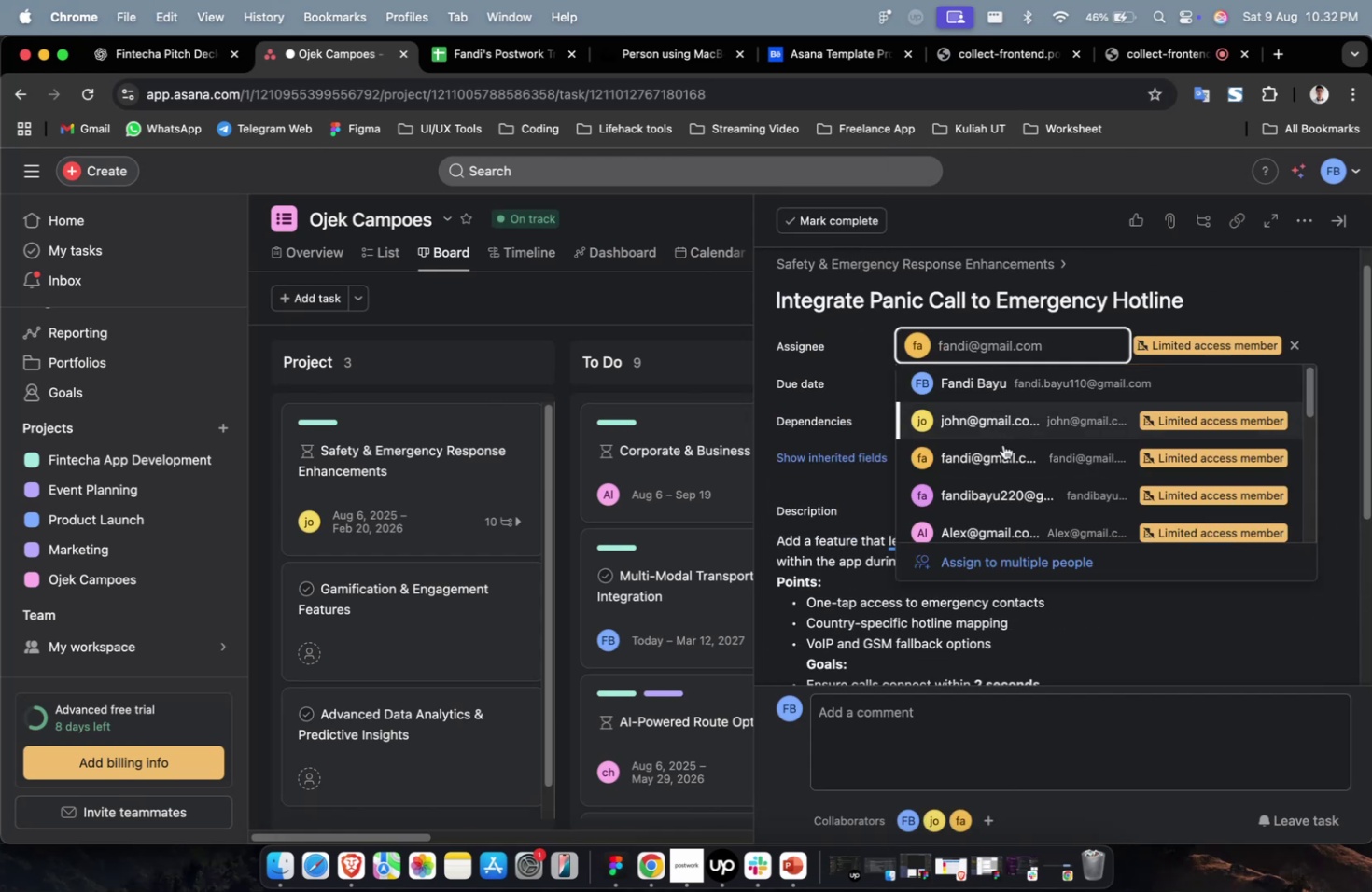 
scroll: coordinate [998, 481], scroll_direction: down, amount: 4.0
 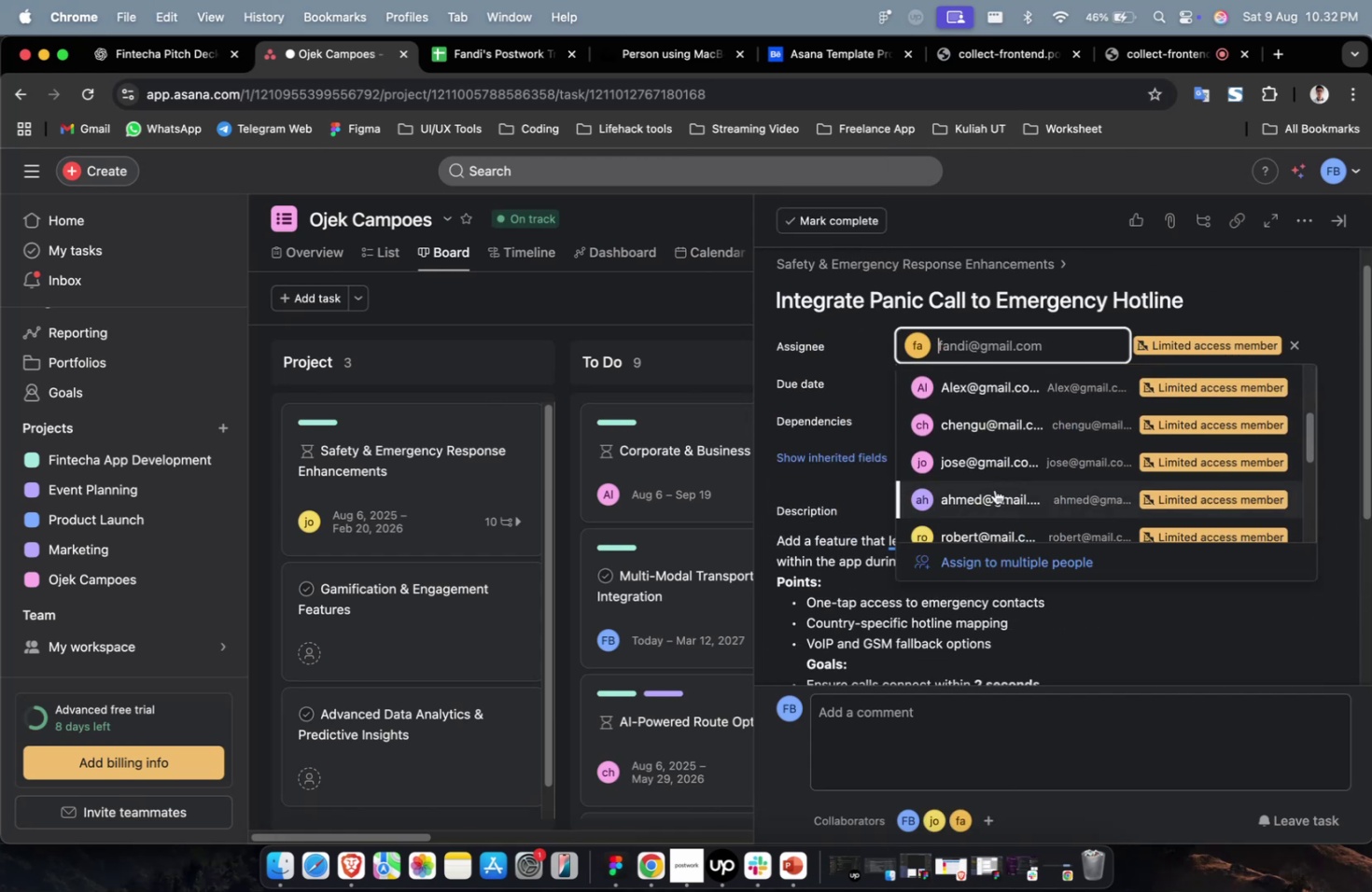 
left_click([994, 489])
 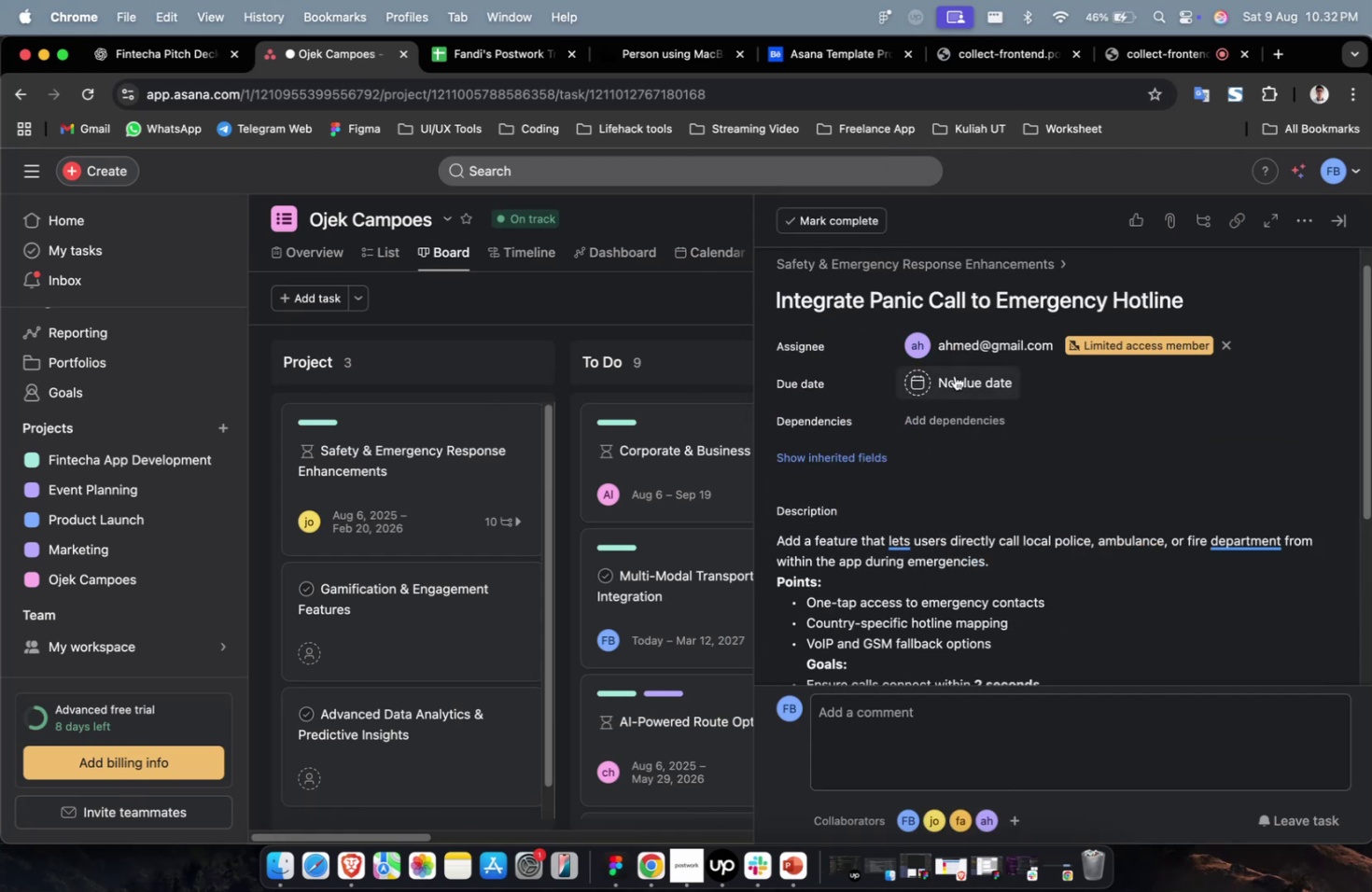 
double_click([963, 372])
 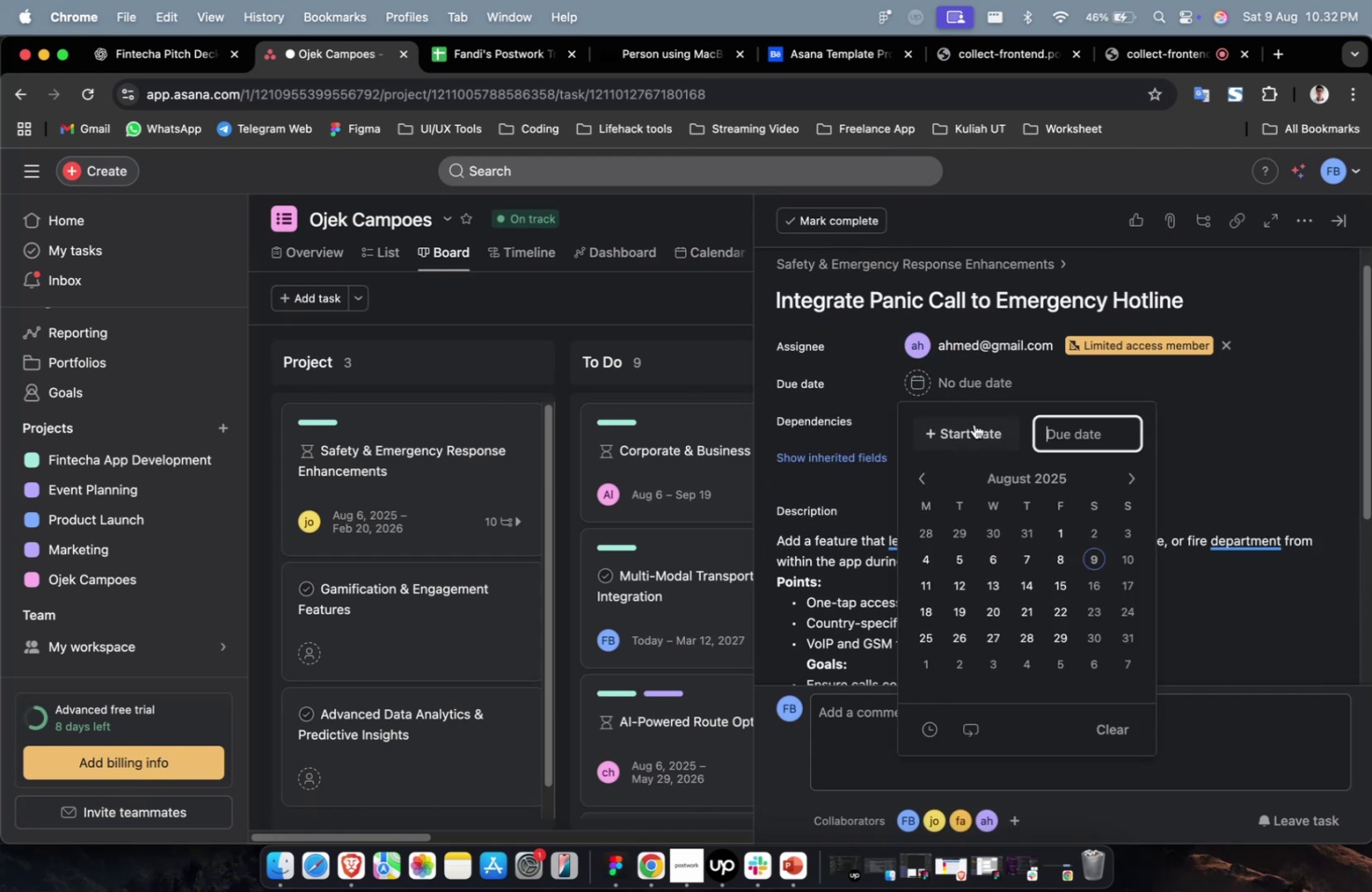 
triple_click([973, 424])
 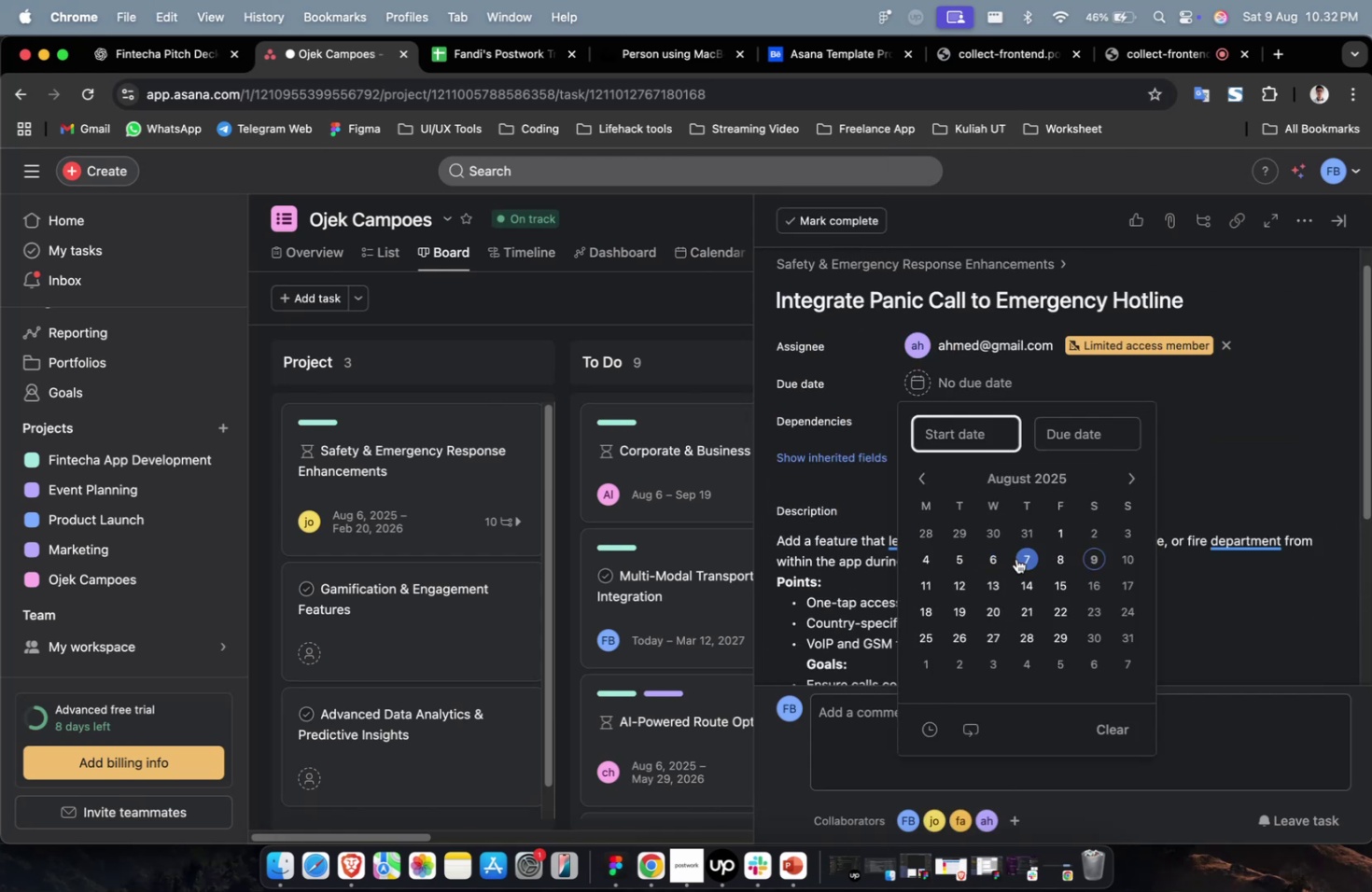 
left_click([1025, 558])
 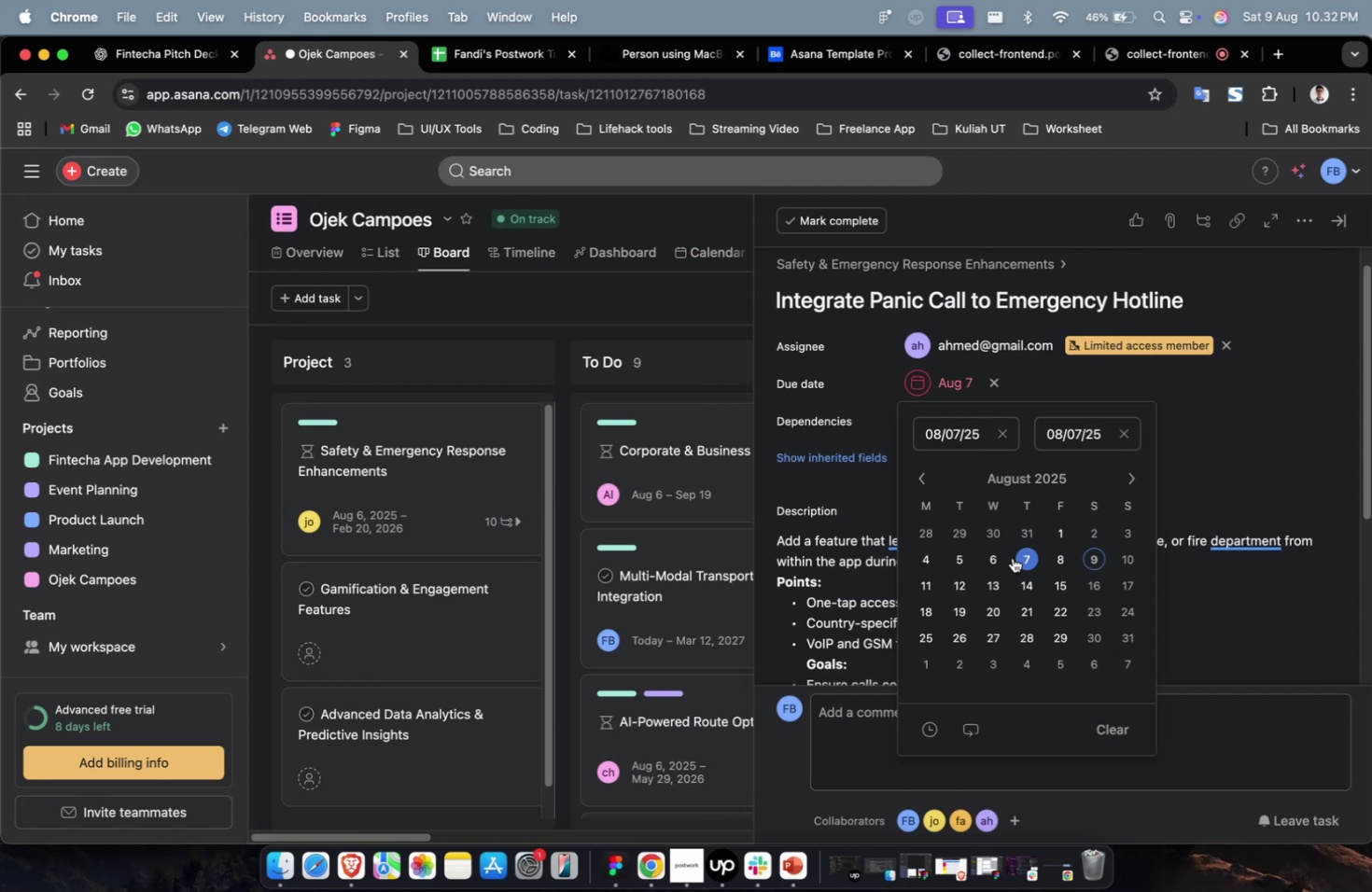 
wait(13.46)
 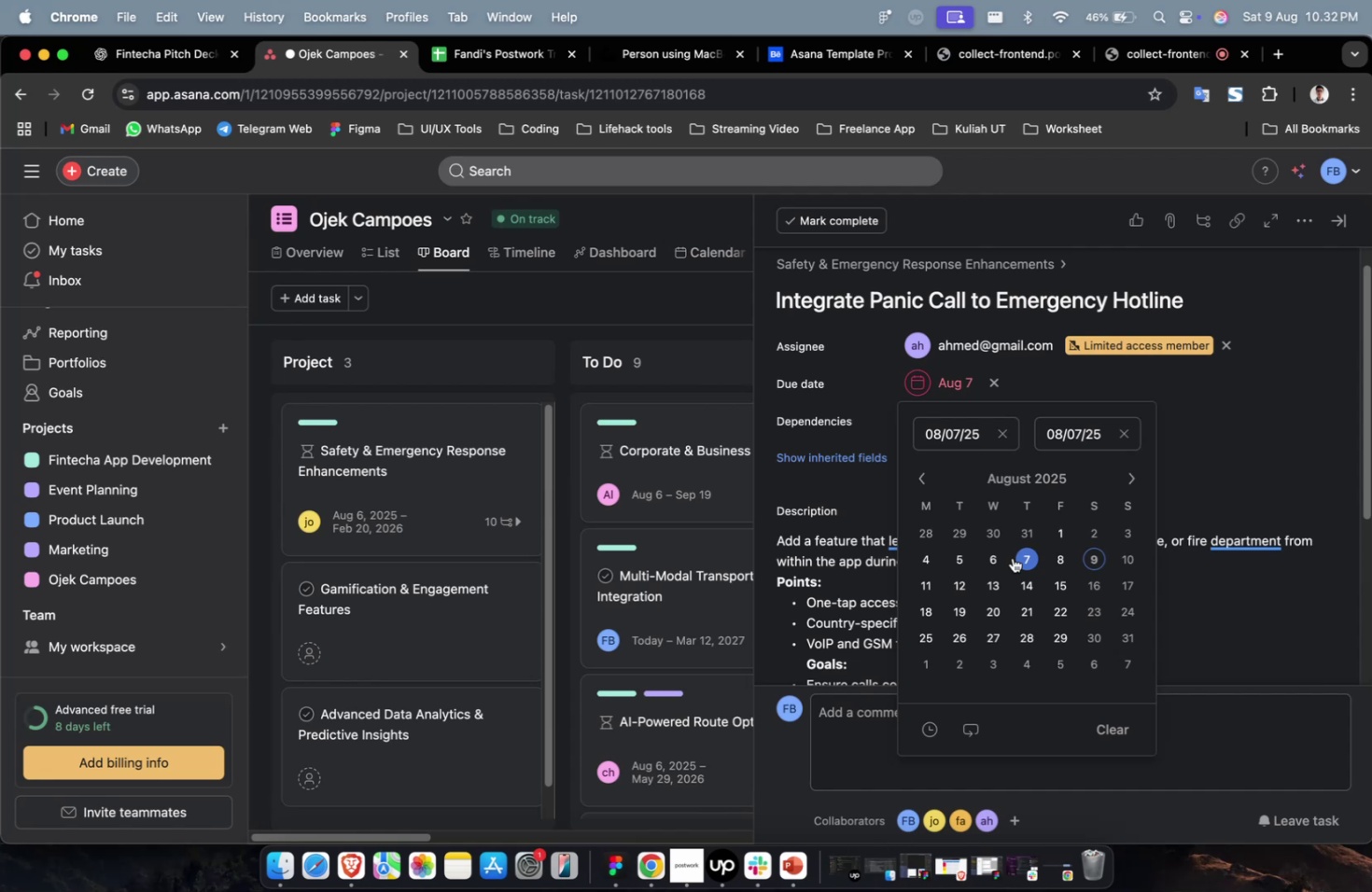 
left_click([1115, 640])
 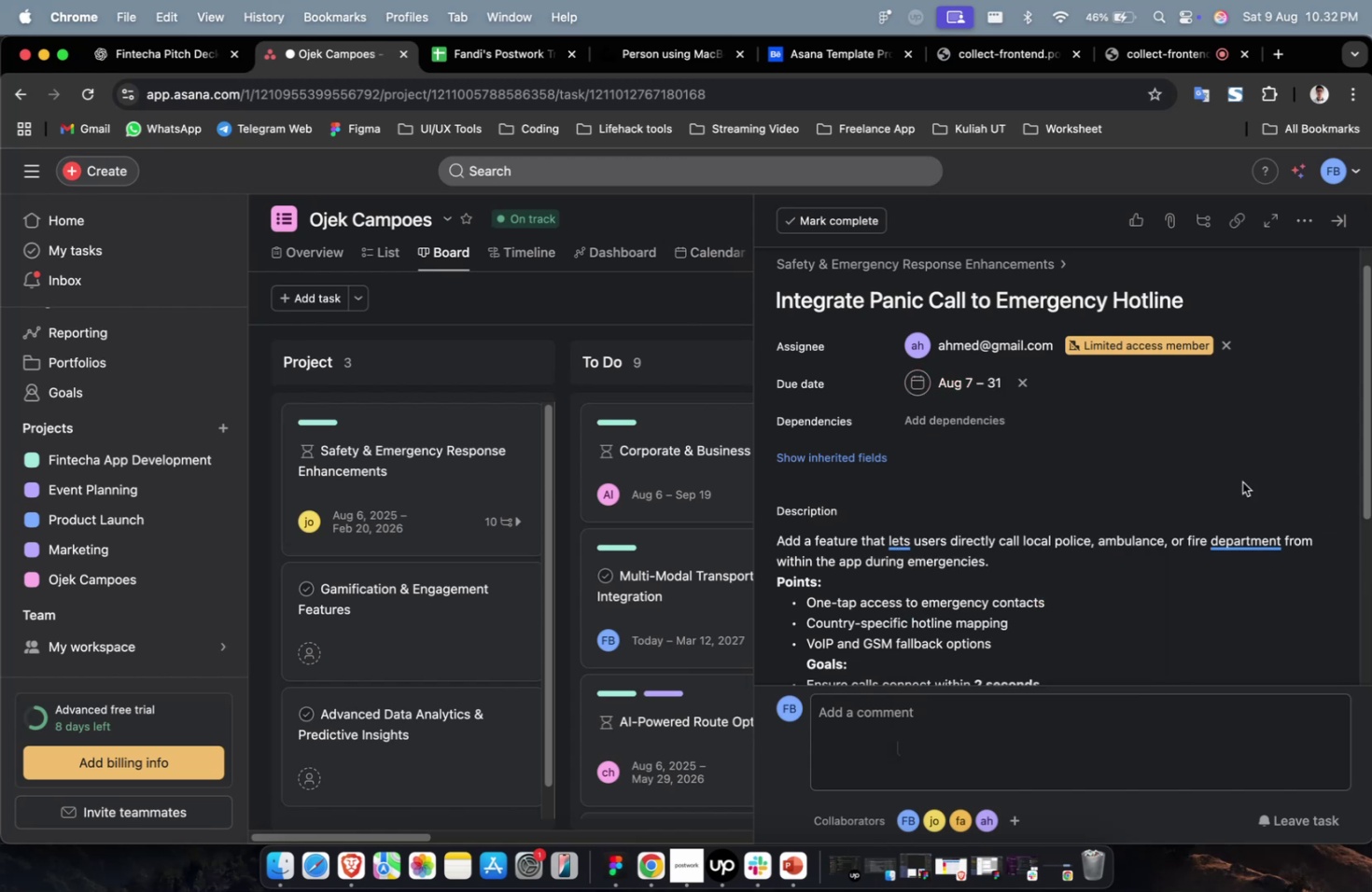 
double_click([976, 429])
 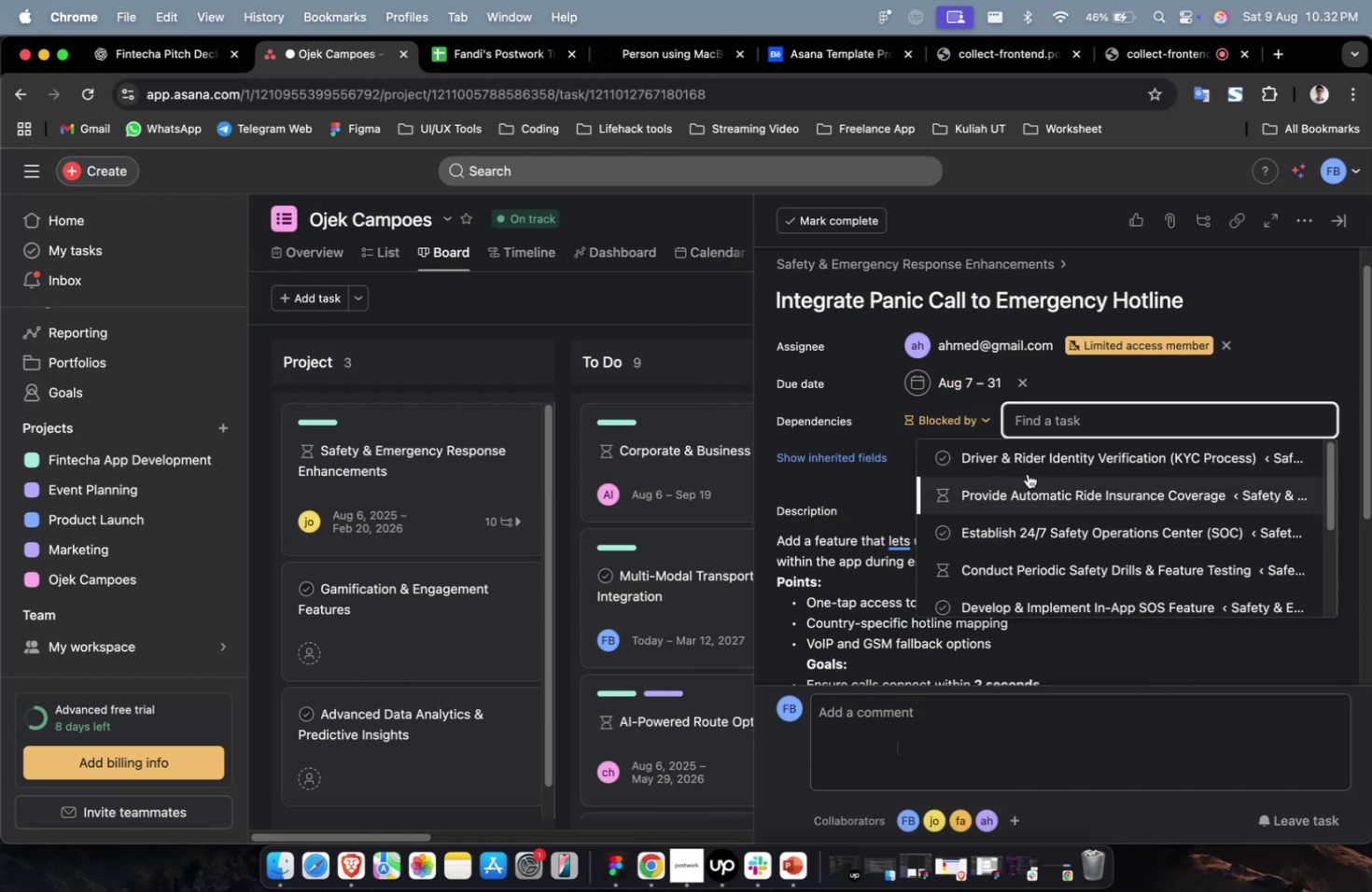 
left_click([1029, 480])
 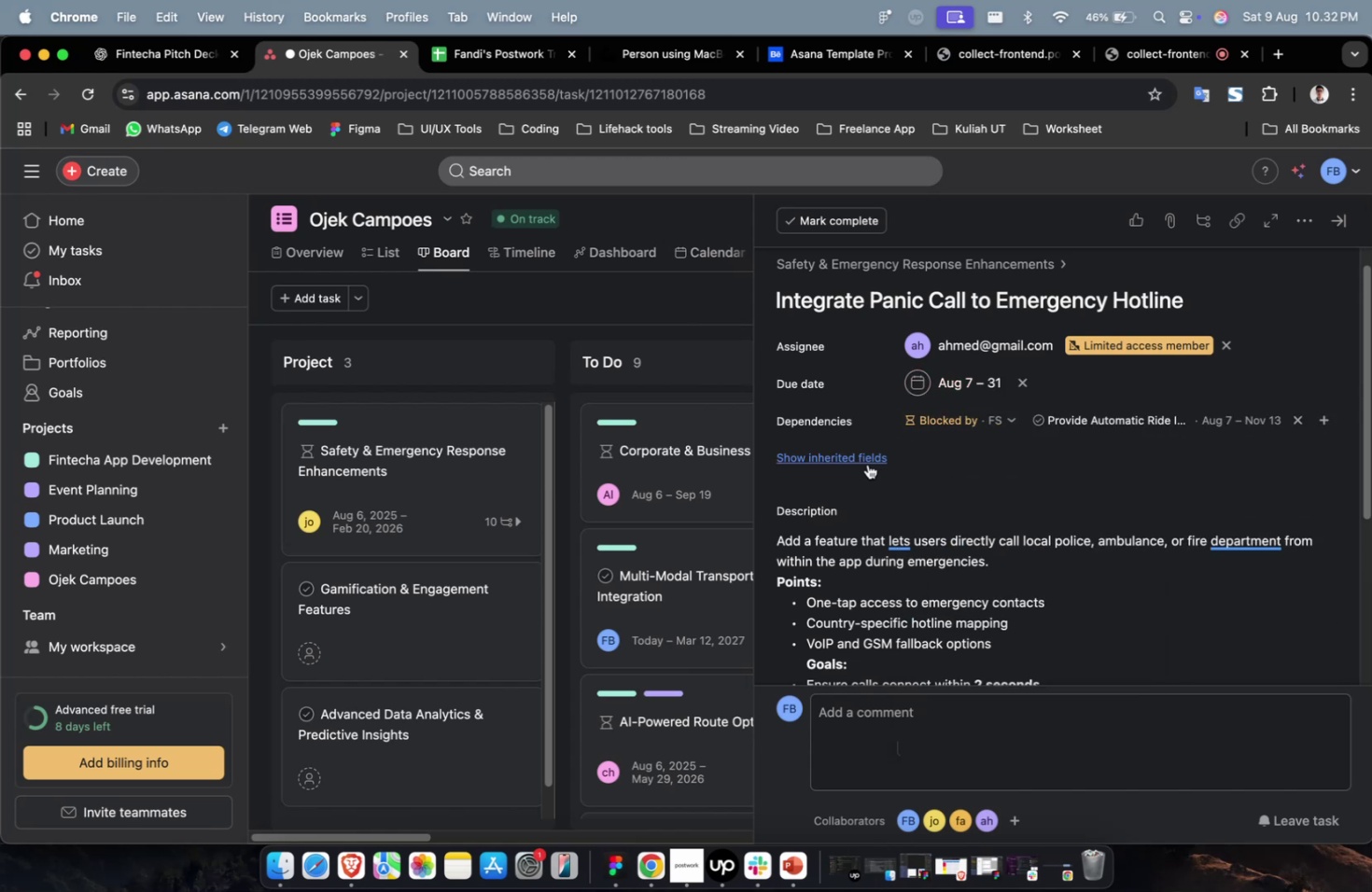 
double_click([867, 464])
 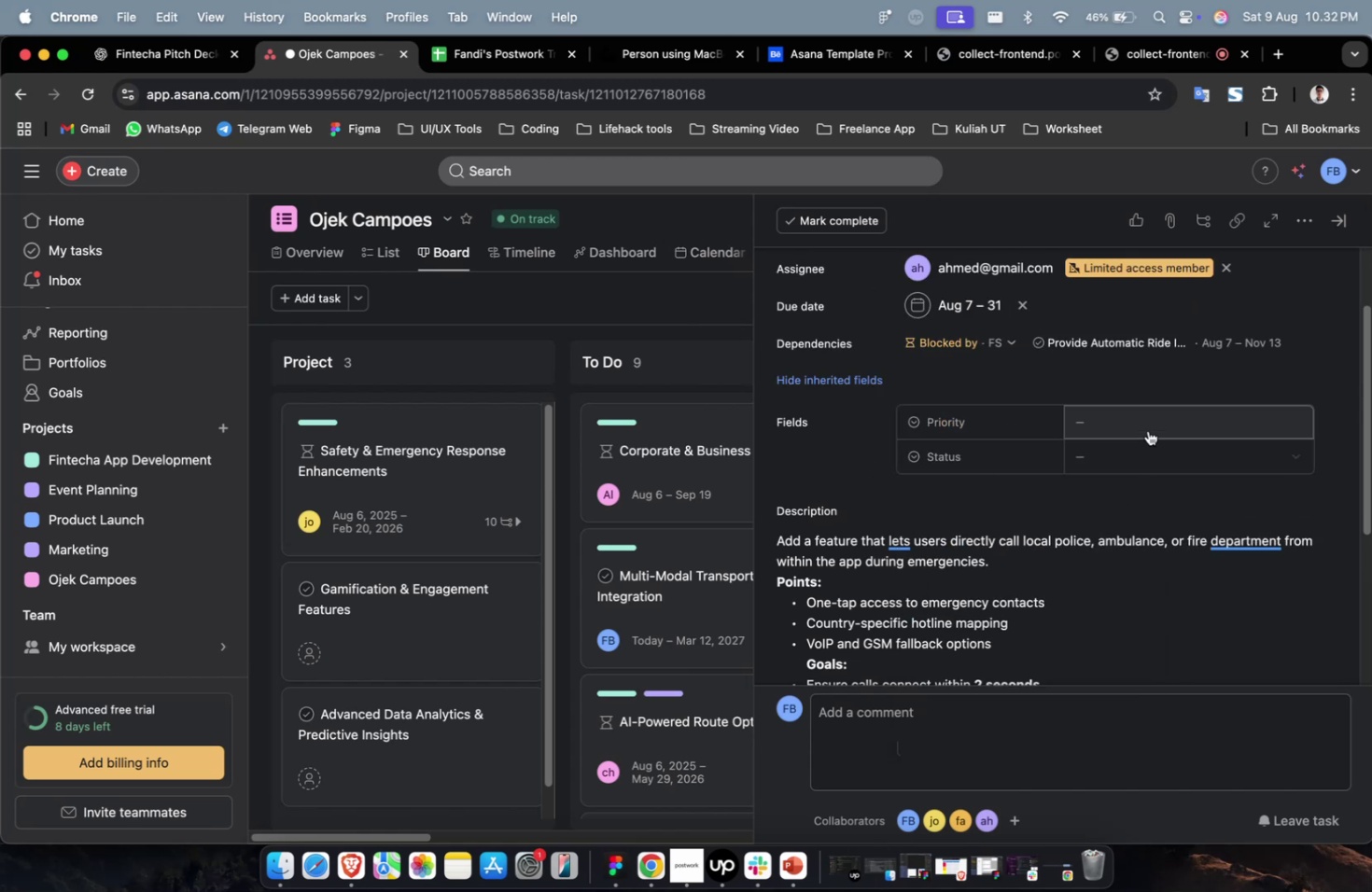 
triple_click([1148, 426])
 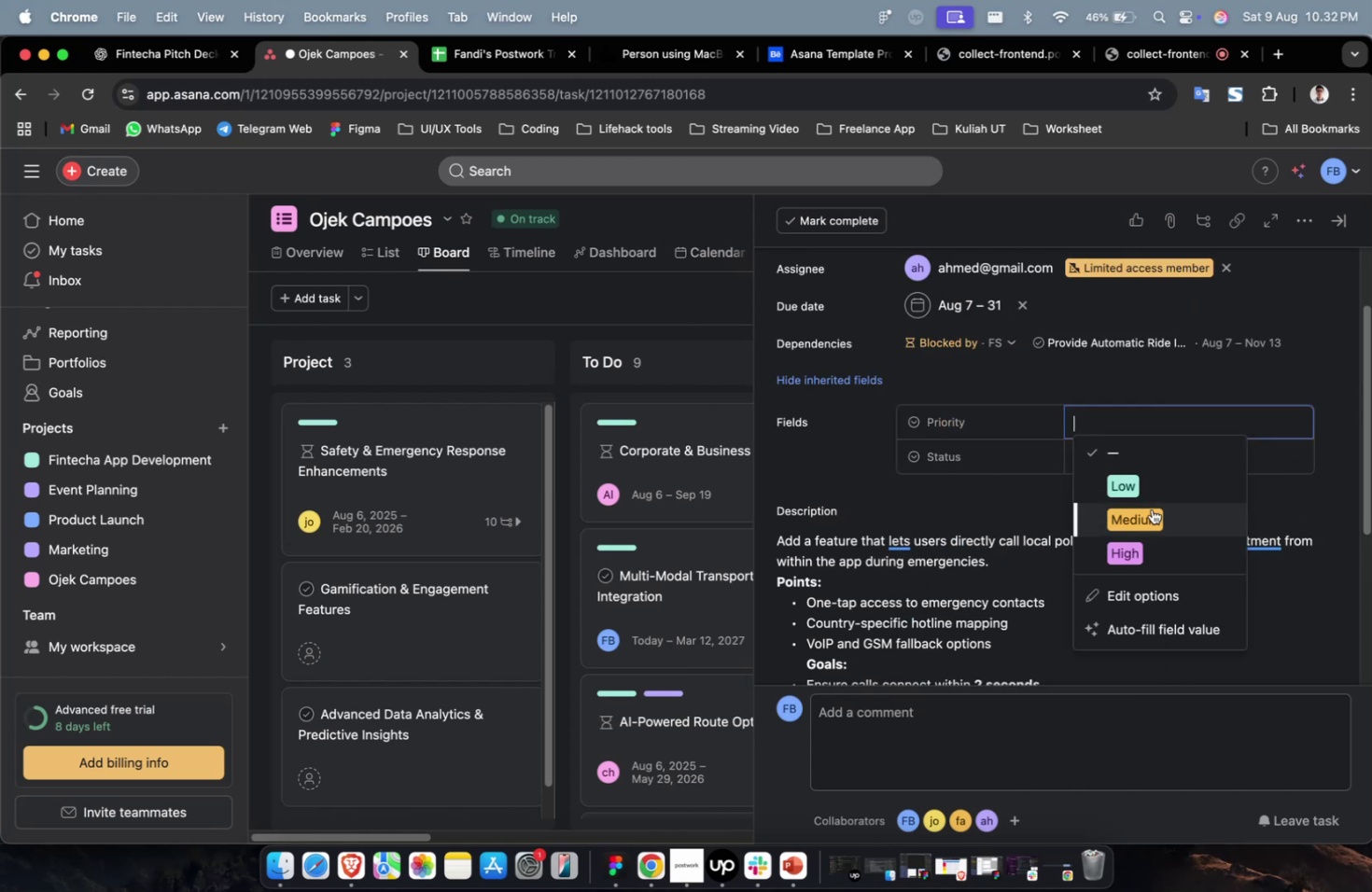 
triple_click([1152, 514])
 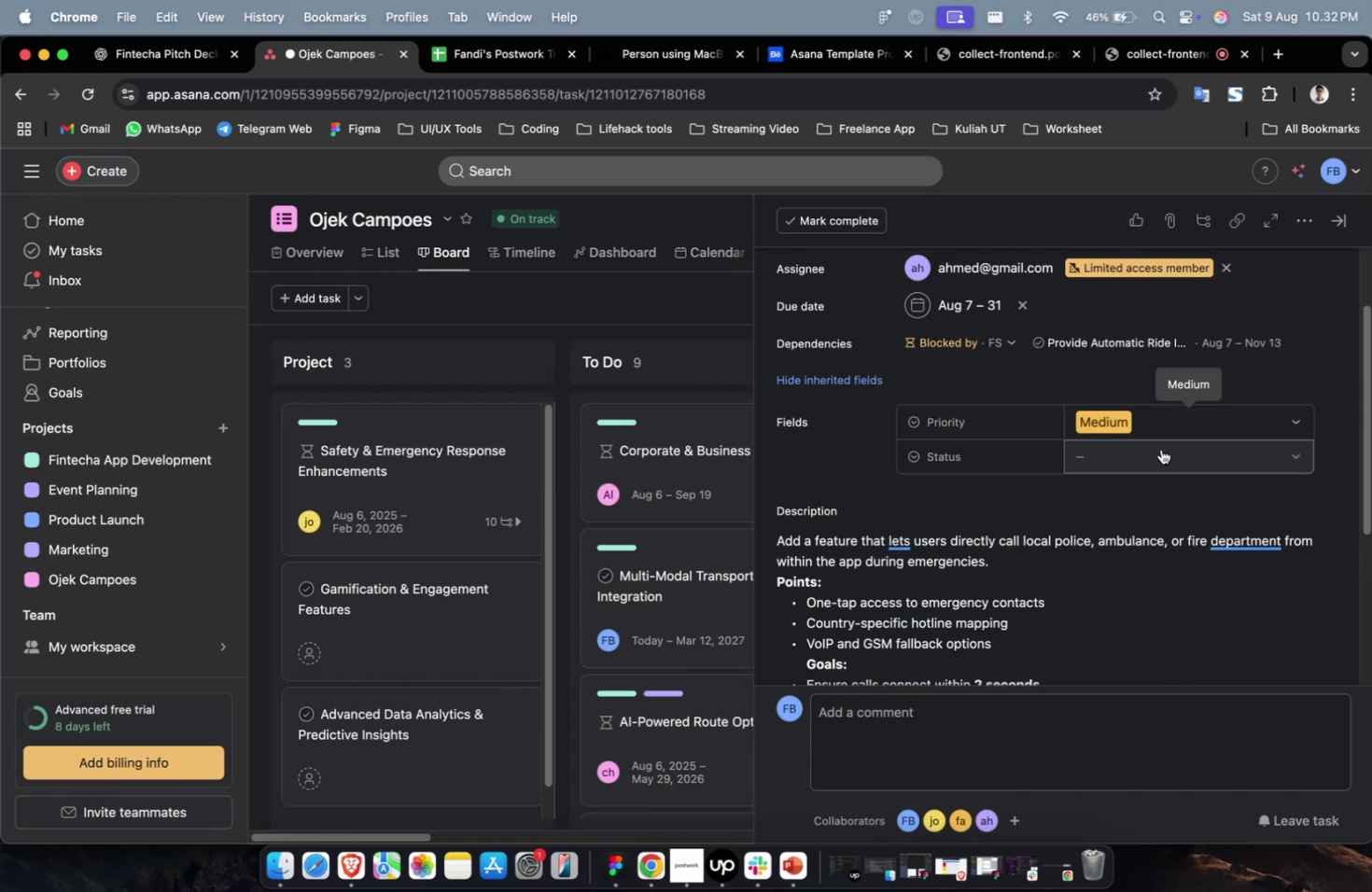 
triple_click([1160, 449])
 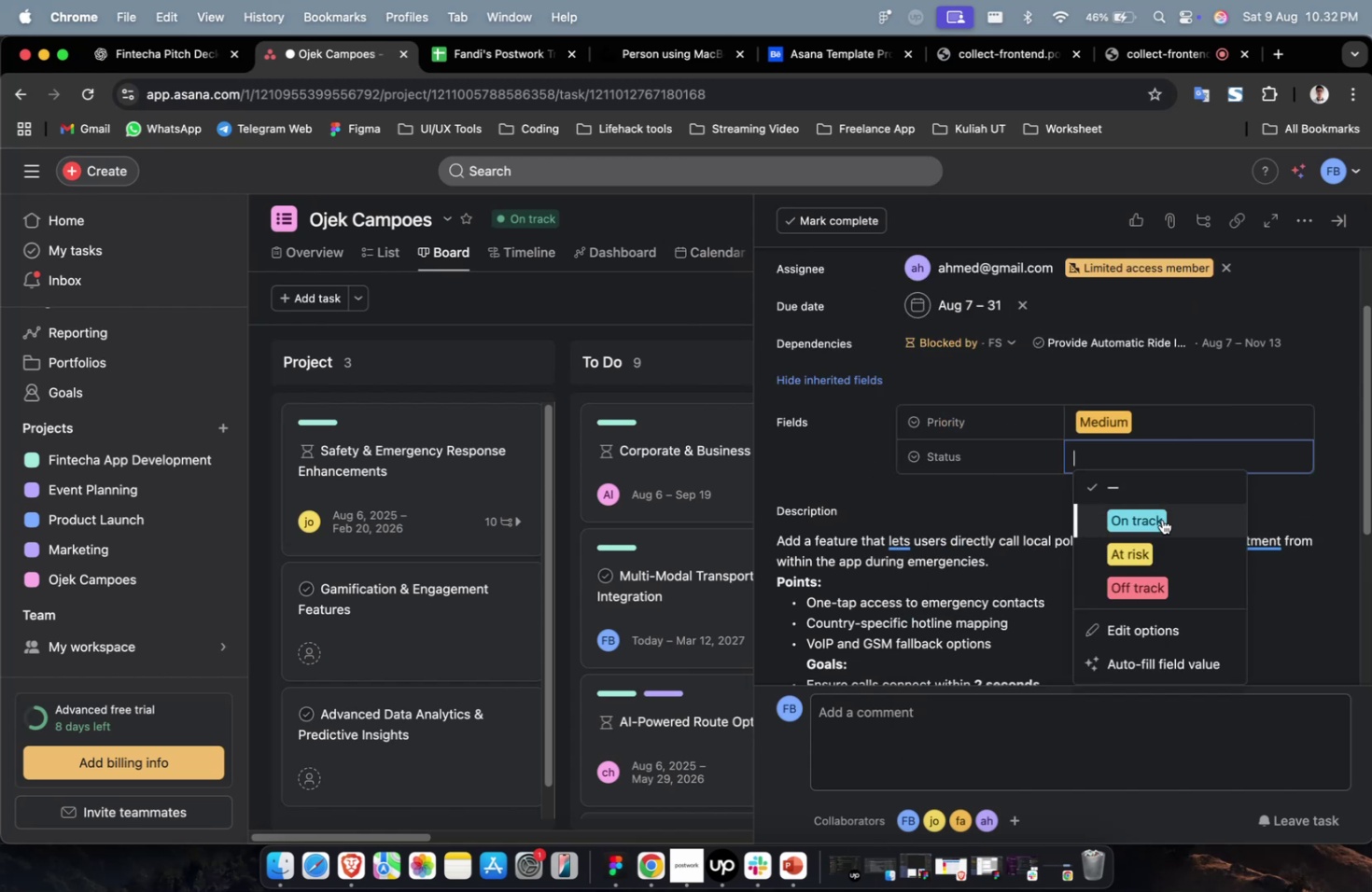 
triple_click([1161, 519])
 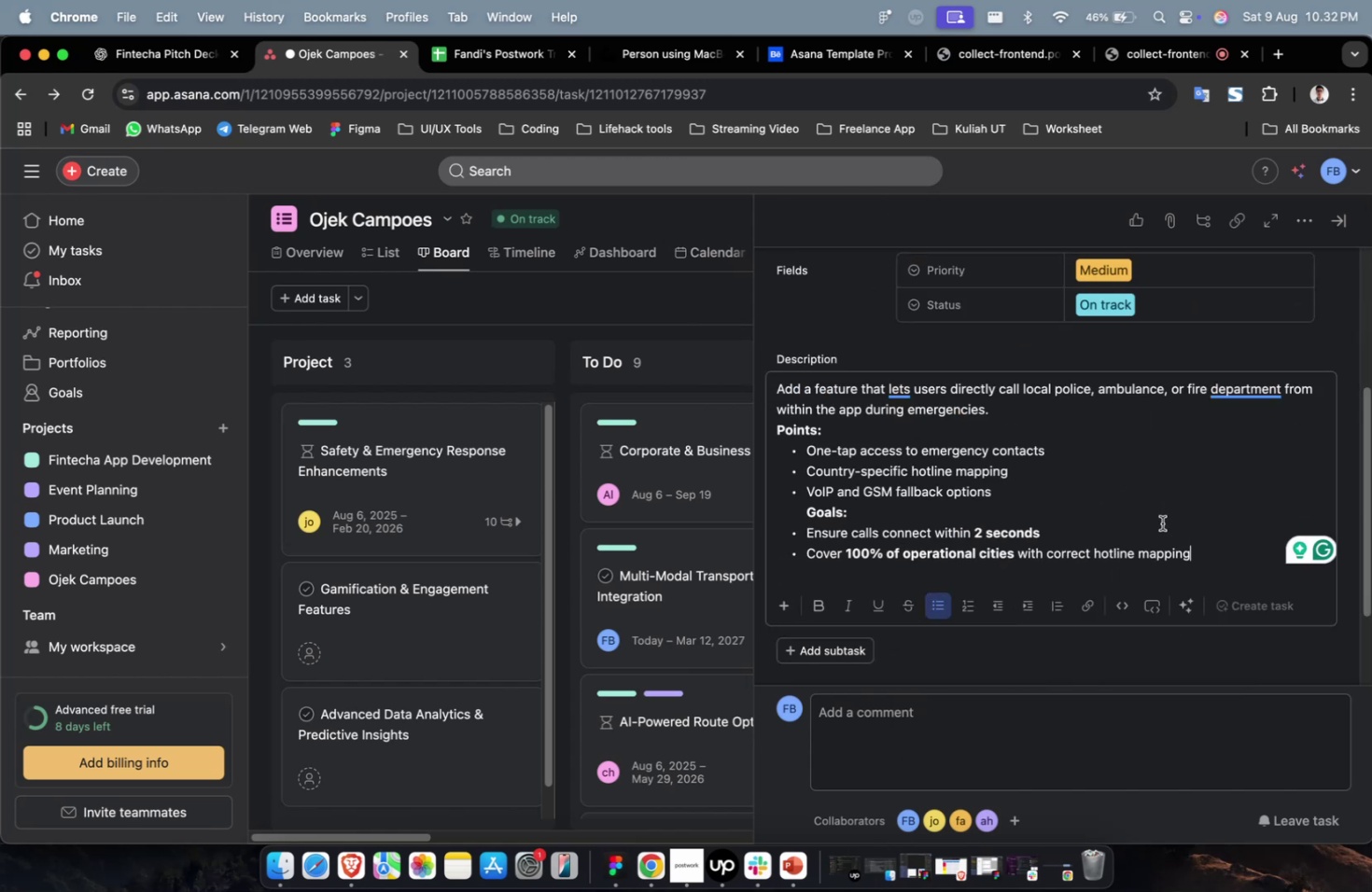 
scroll: coordinate [1161, 523], scroll_direction: down, amount: 31.0
 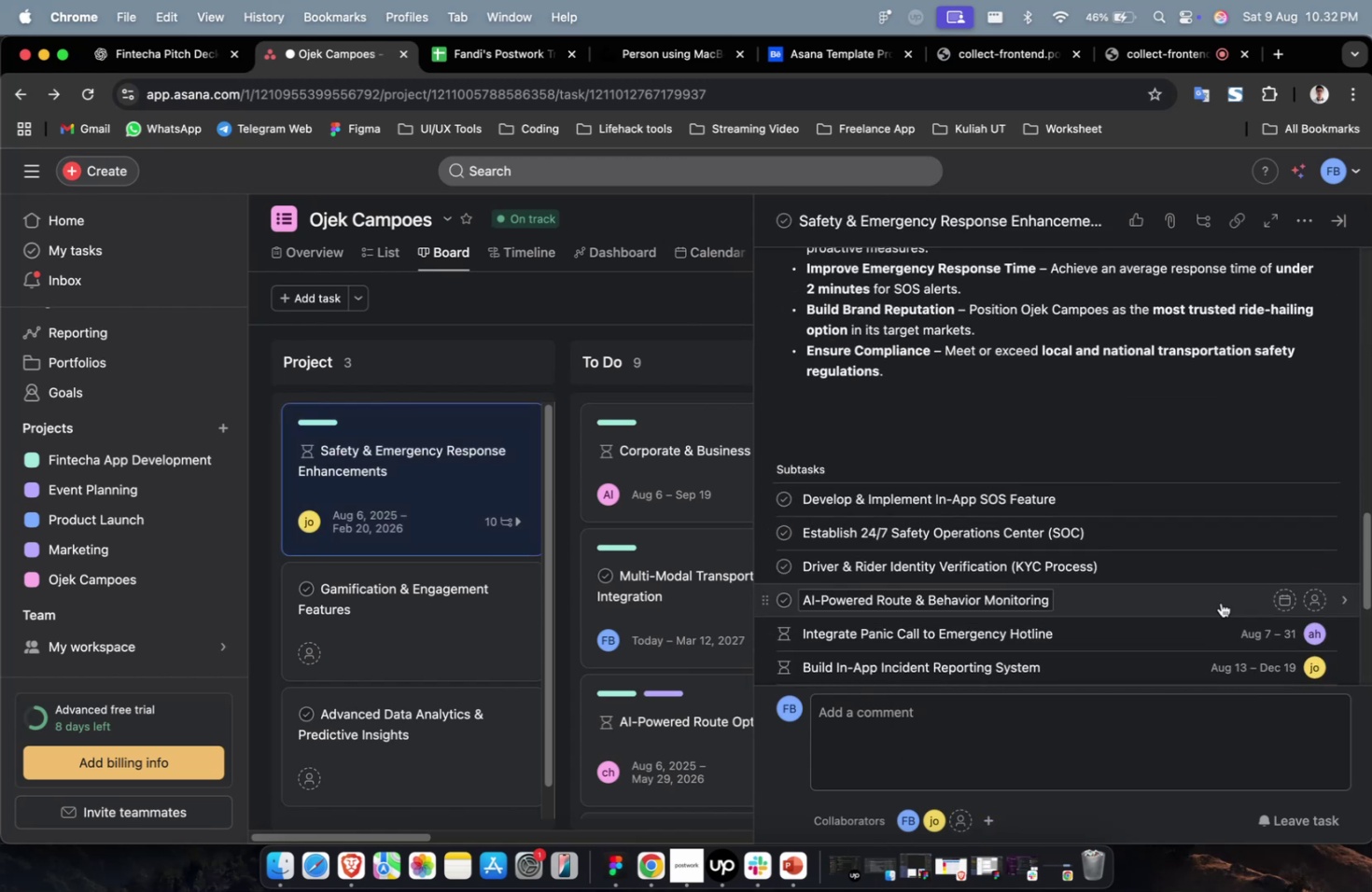 
left_click([1220, 603])
 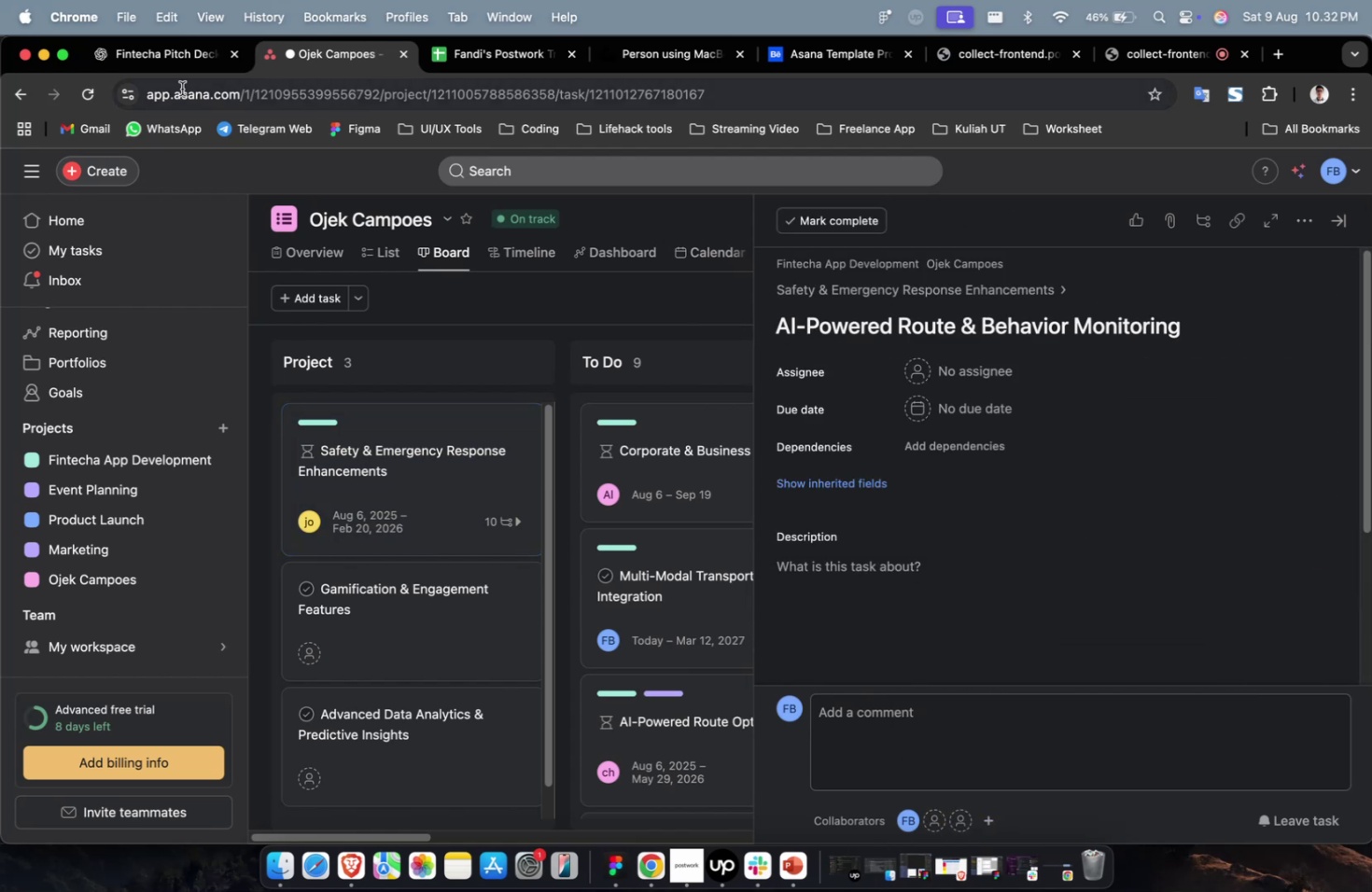 
left_click([169, 74])
 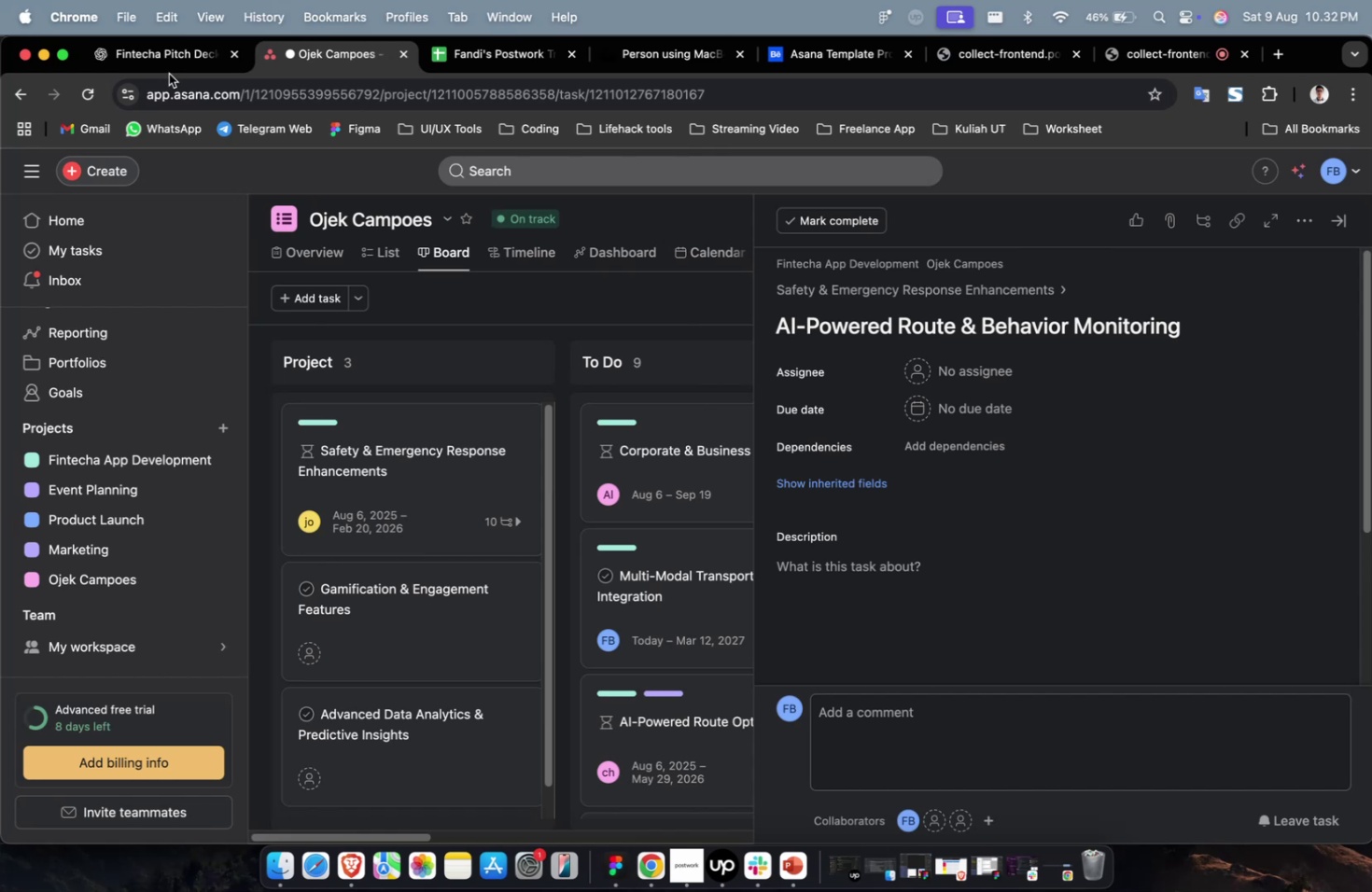 
wait(15.23)
 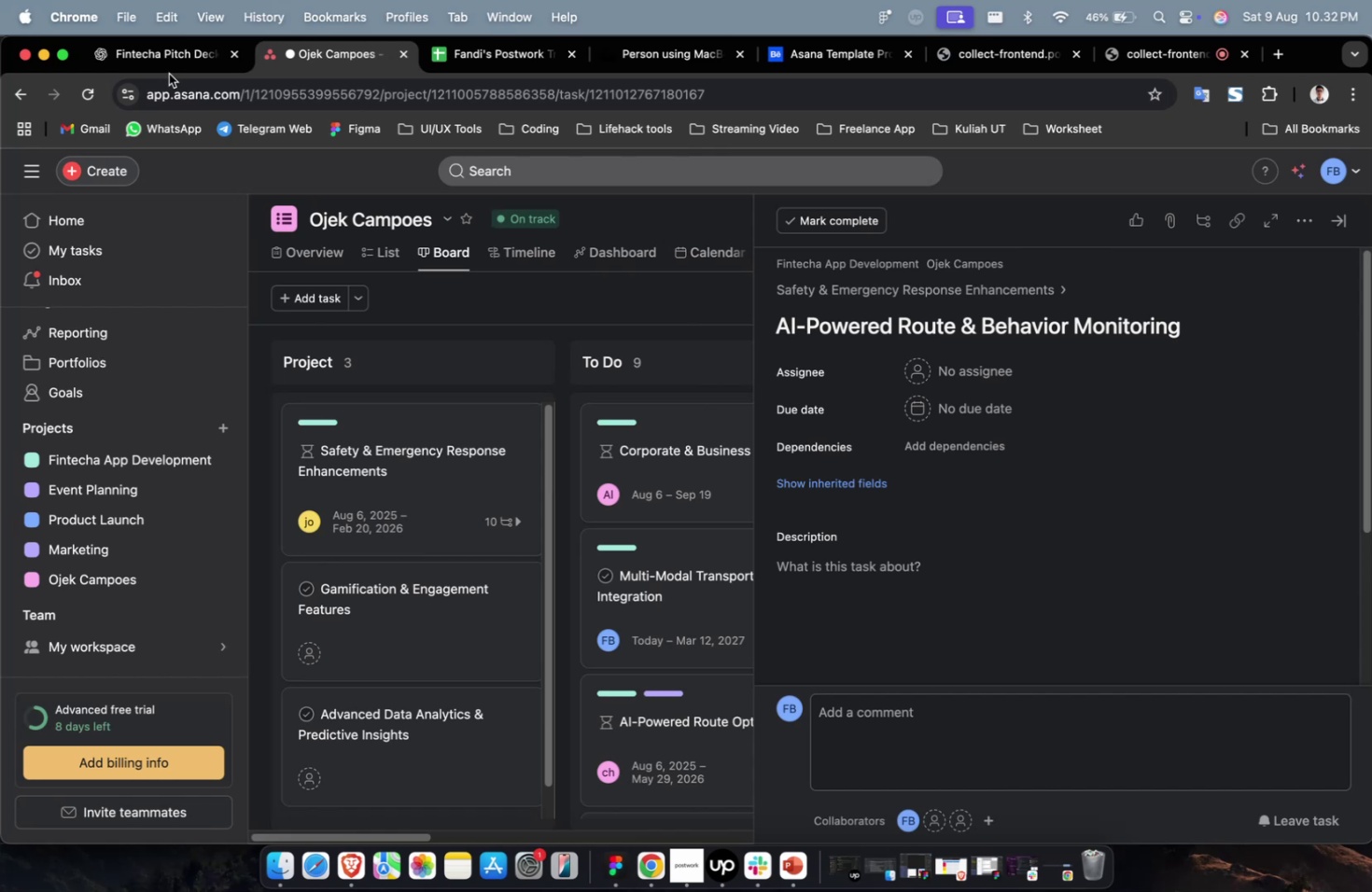 
scroll: coordinate [169, 74], scroll_direction: down, amount: 1.0
 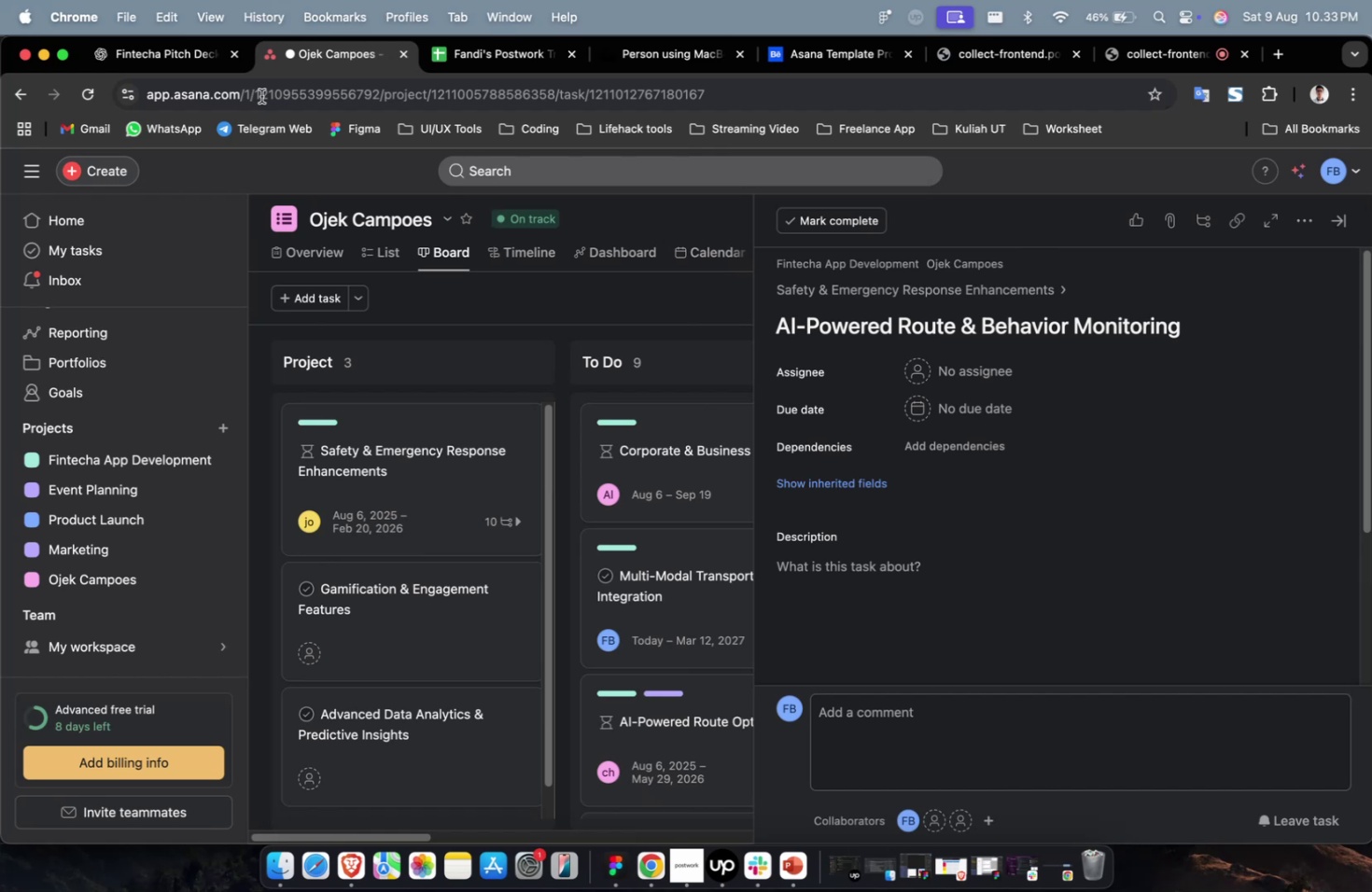 
wait(39.06)
 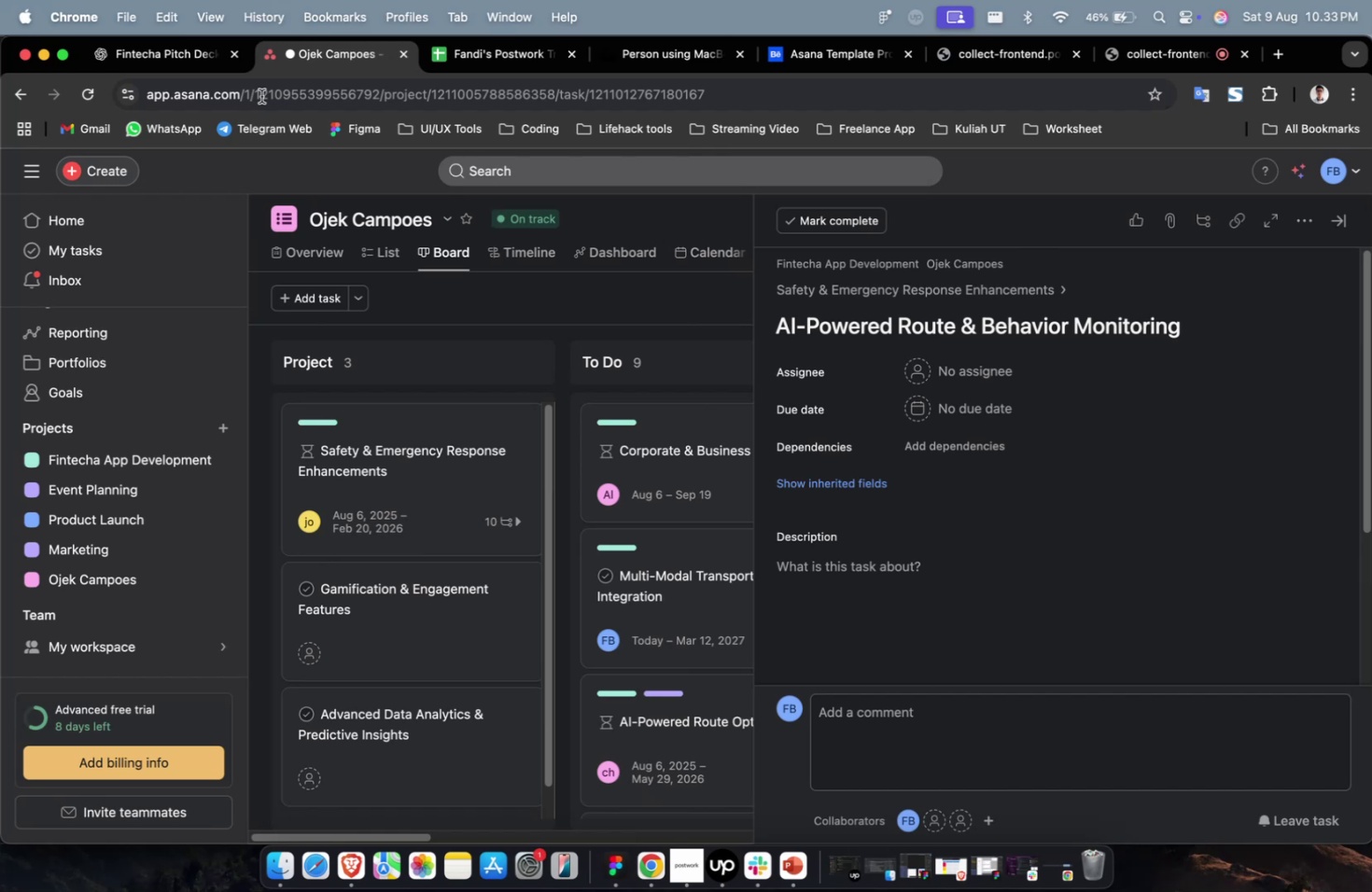 
scroll: coordinate [657, 324], scroll_direction: down, amount: 4.0
 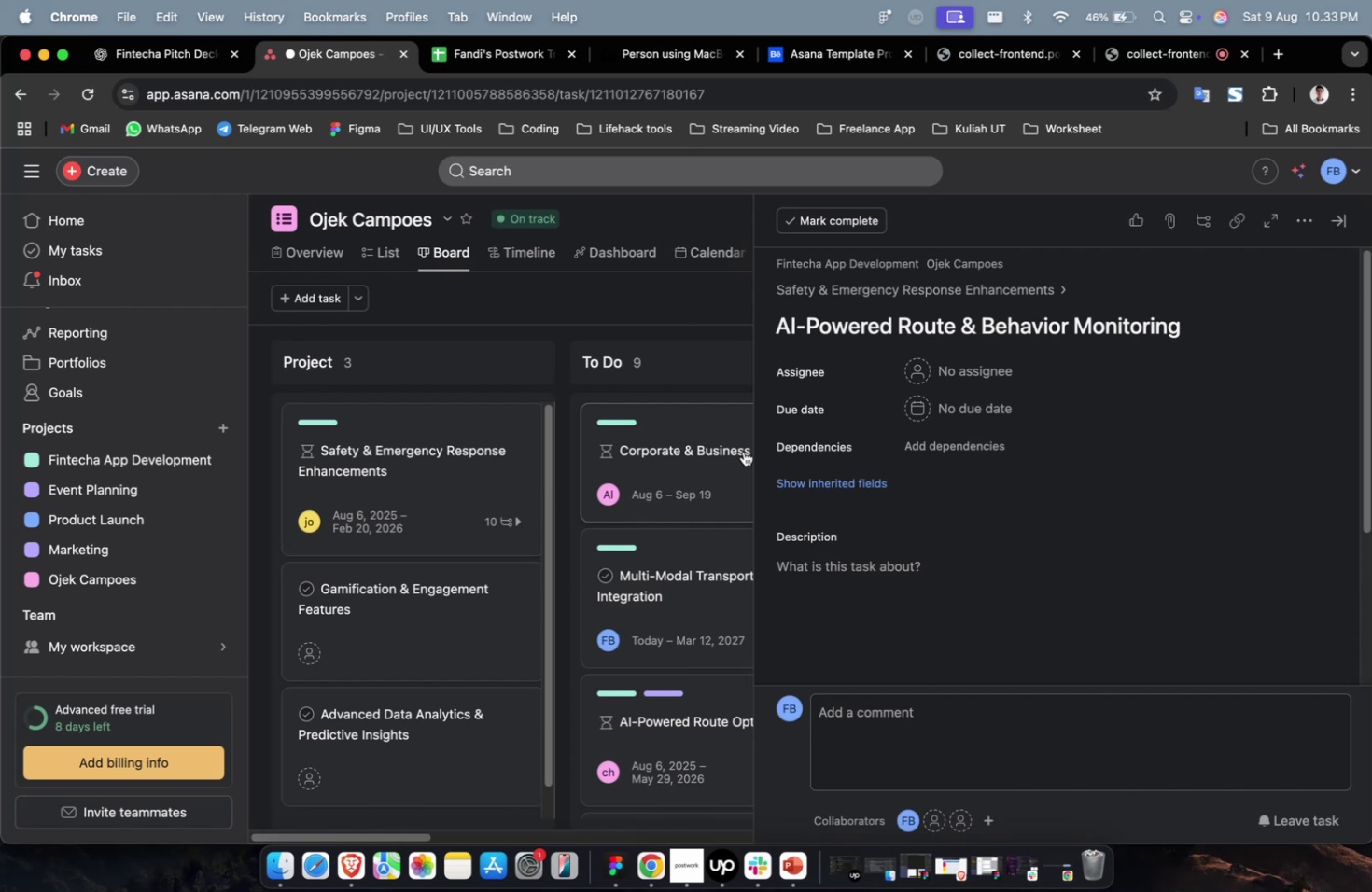 
wait(12.14)
 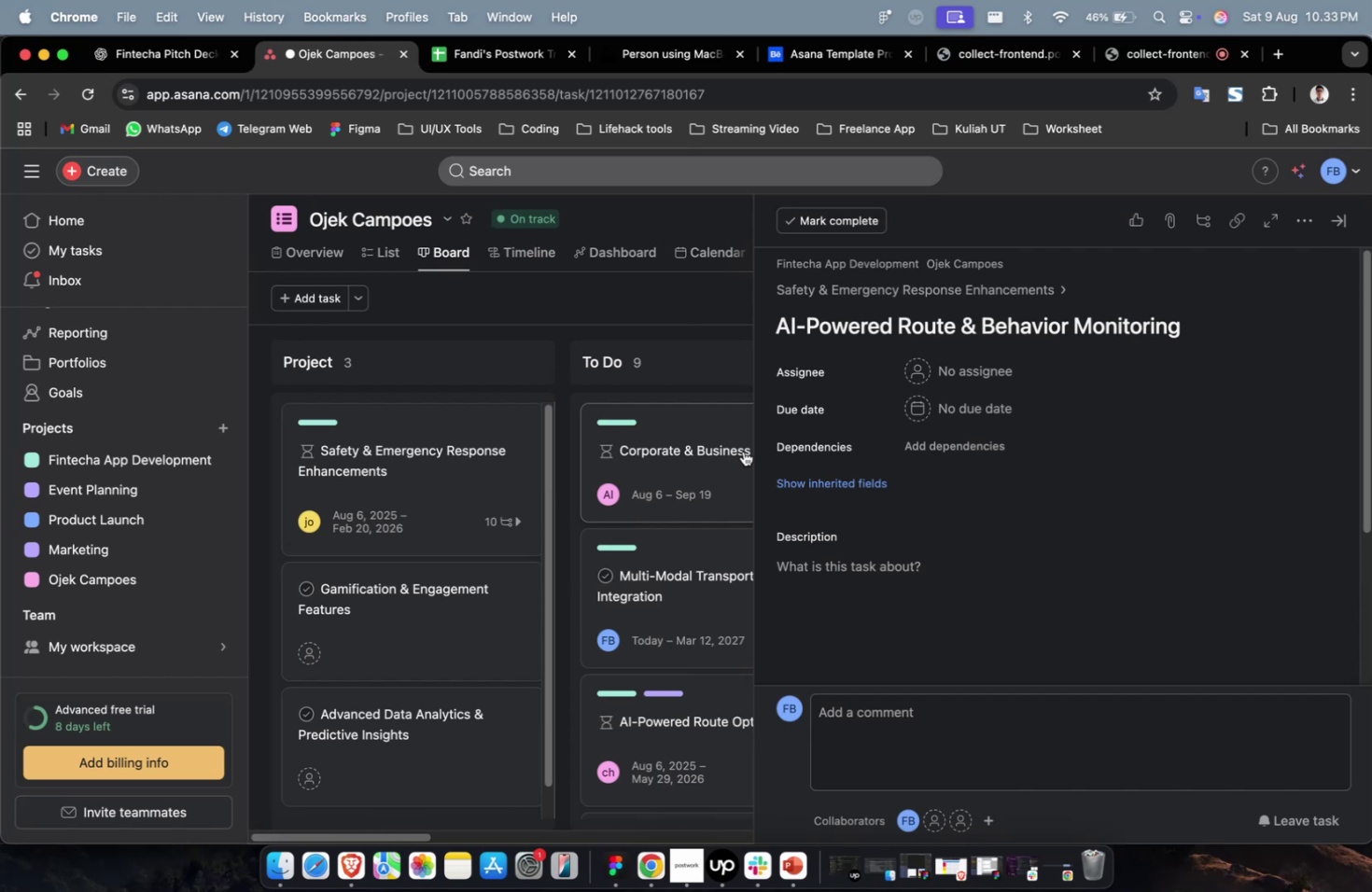 
scroll: coordinate [735, 474], scroll_direction: down, amount: 1.0
 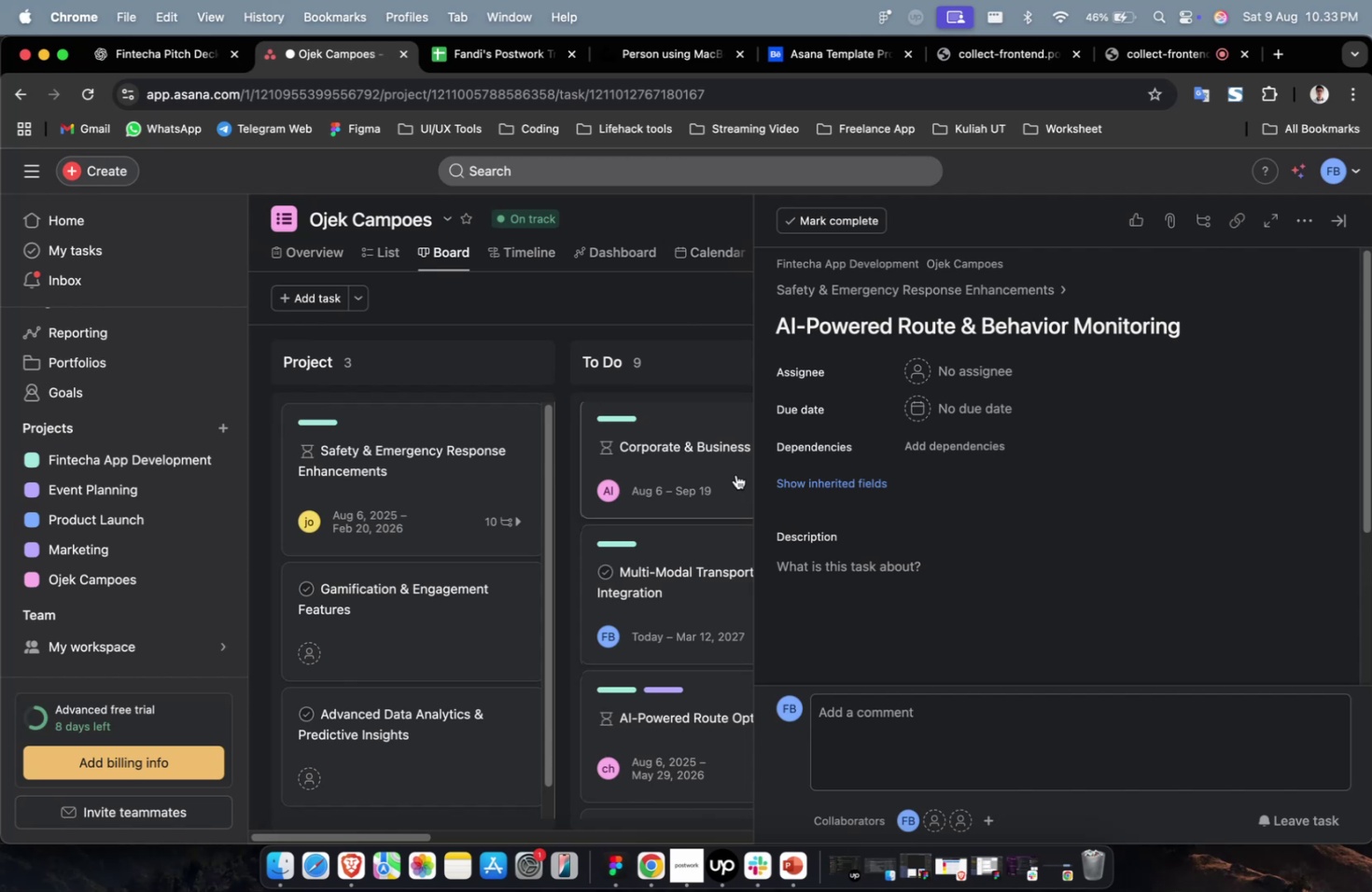 
wait(12.25)
 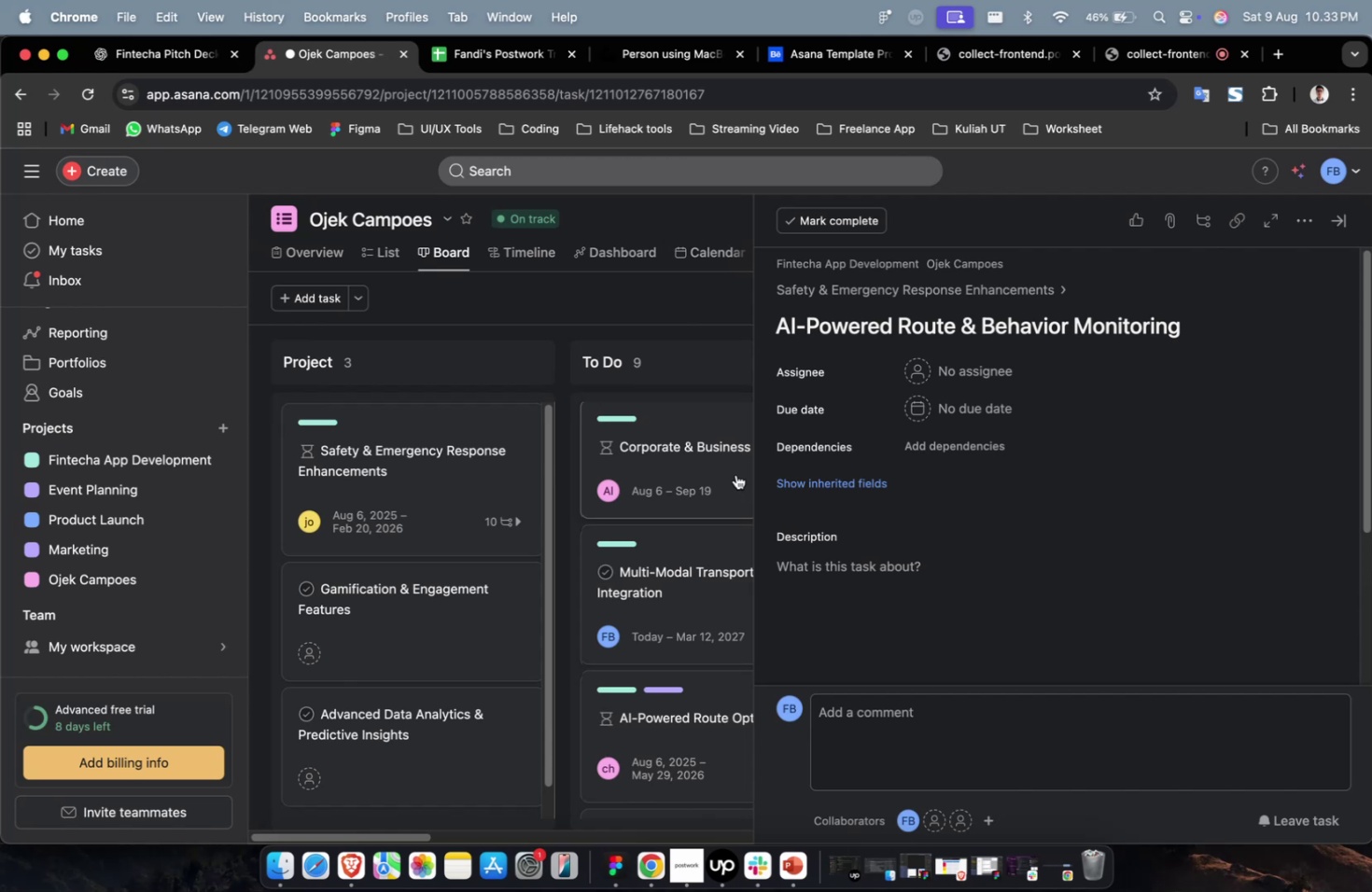 
double_click([987, 416])
 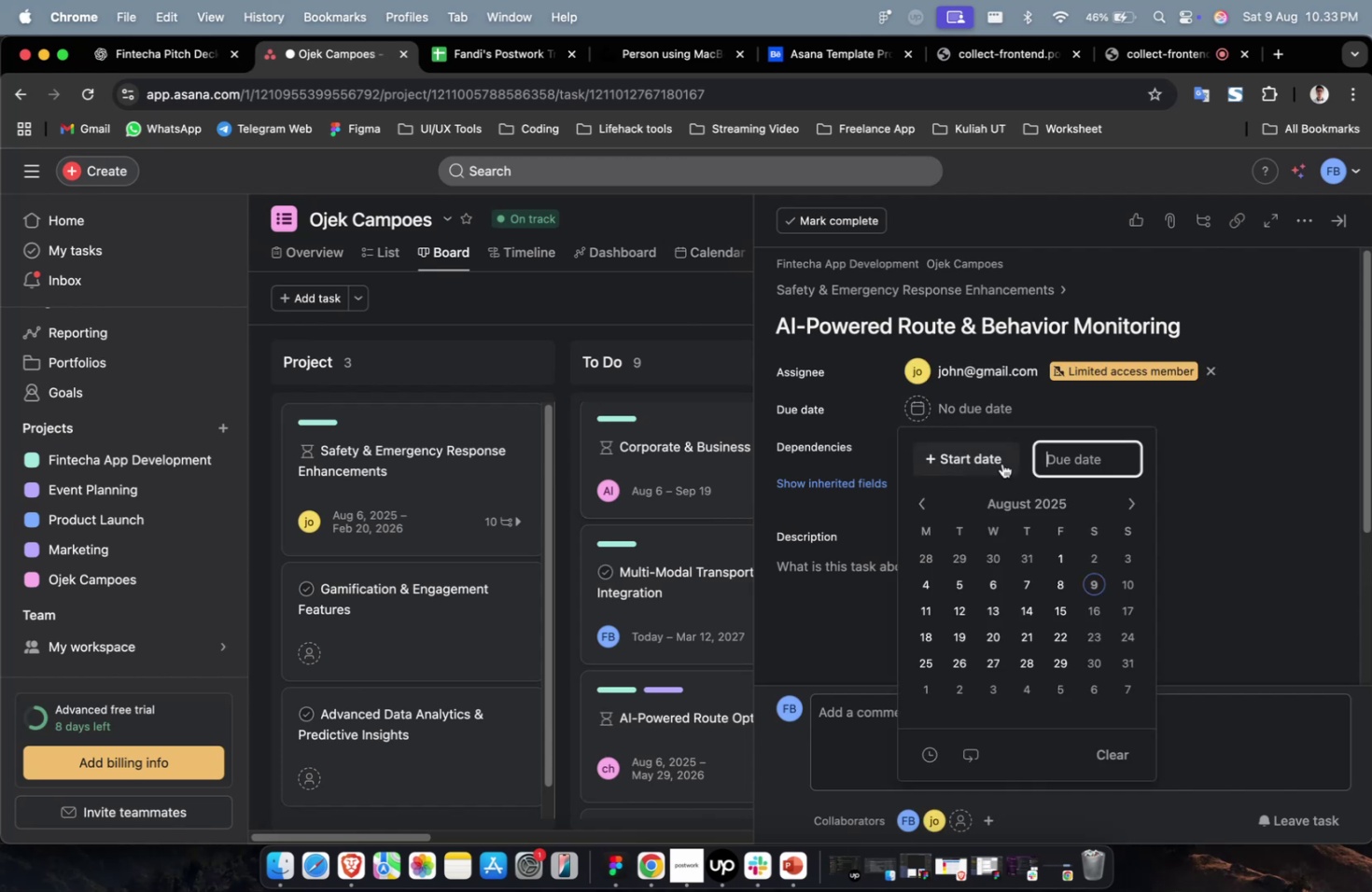 
triple_click([1001, 463])
 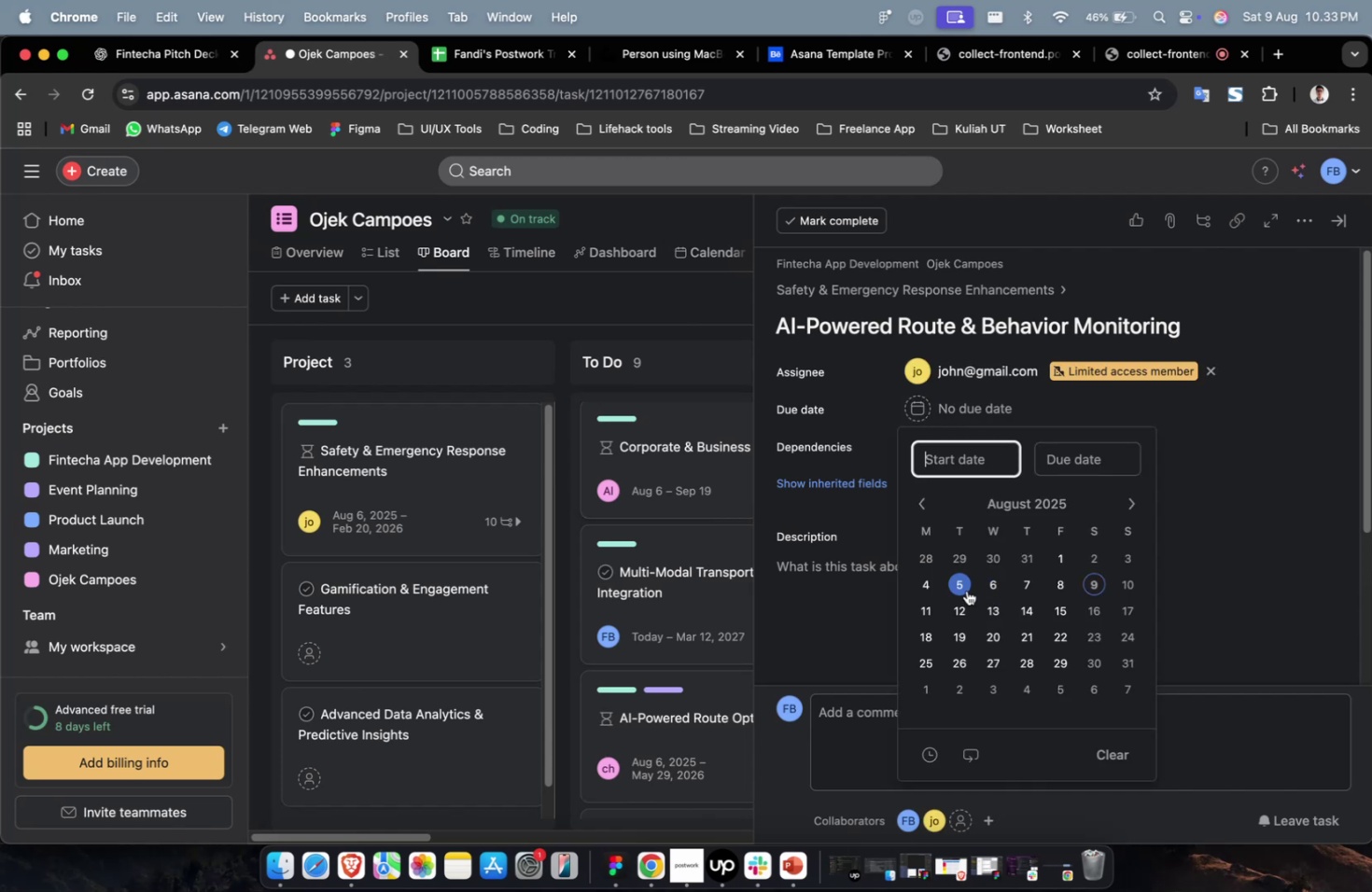 
triple_click([962, 588])
 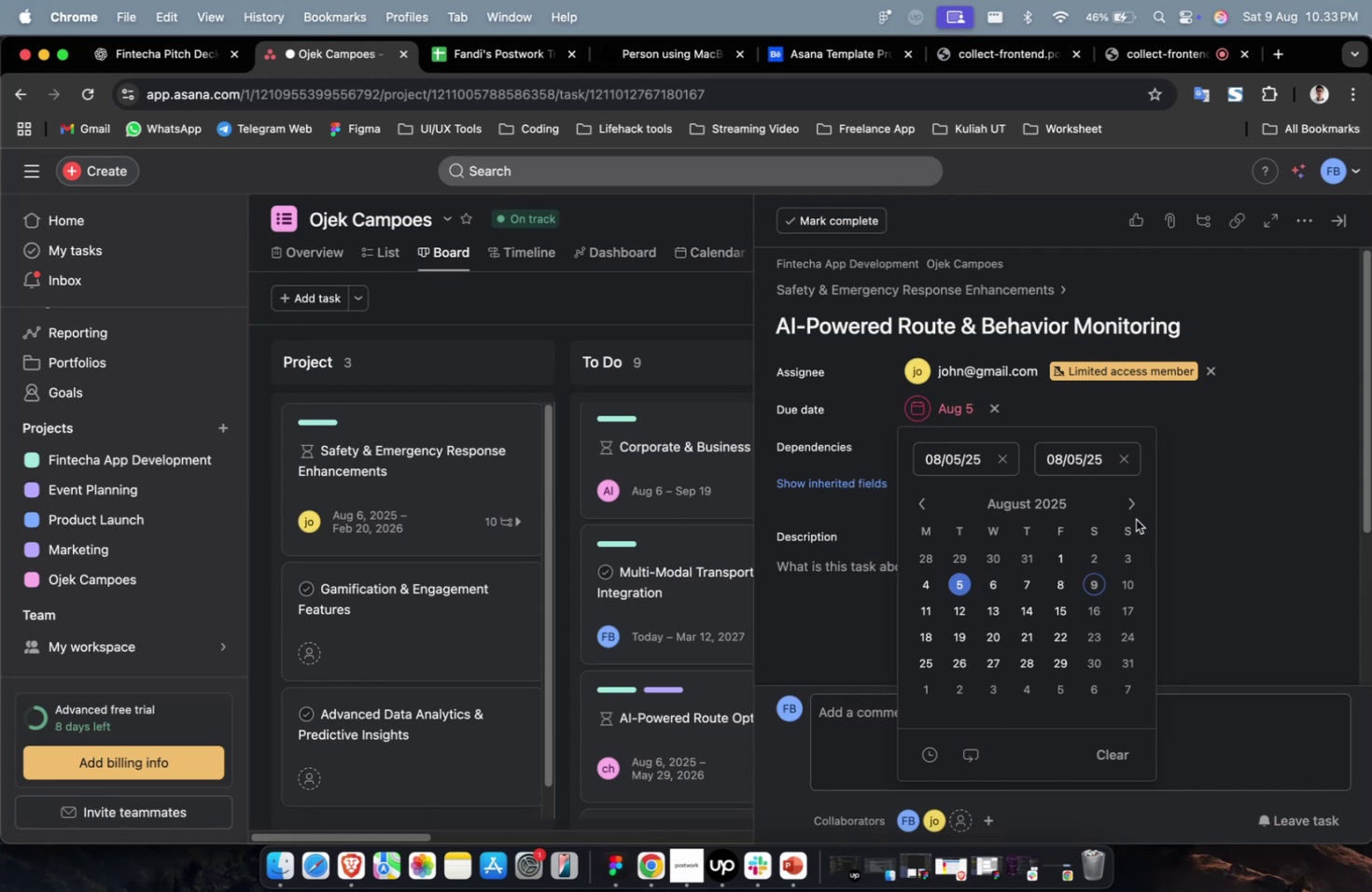 
triple_click([1132, 513])
 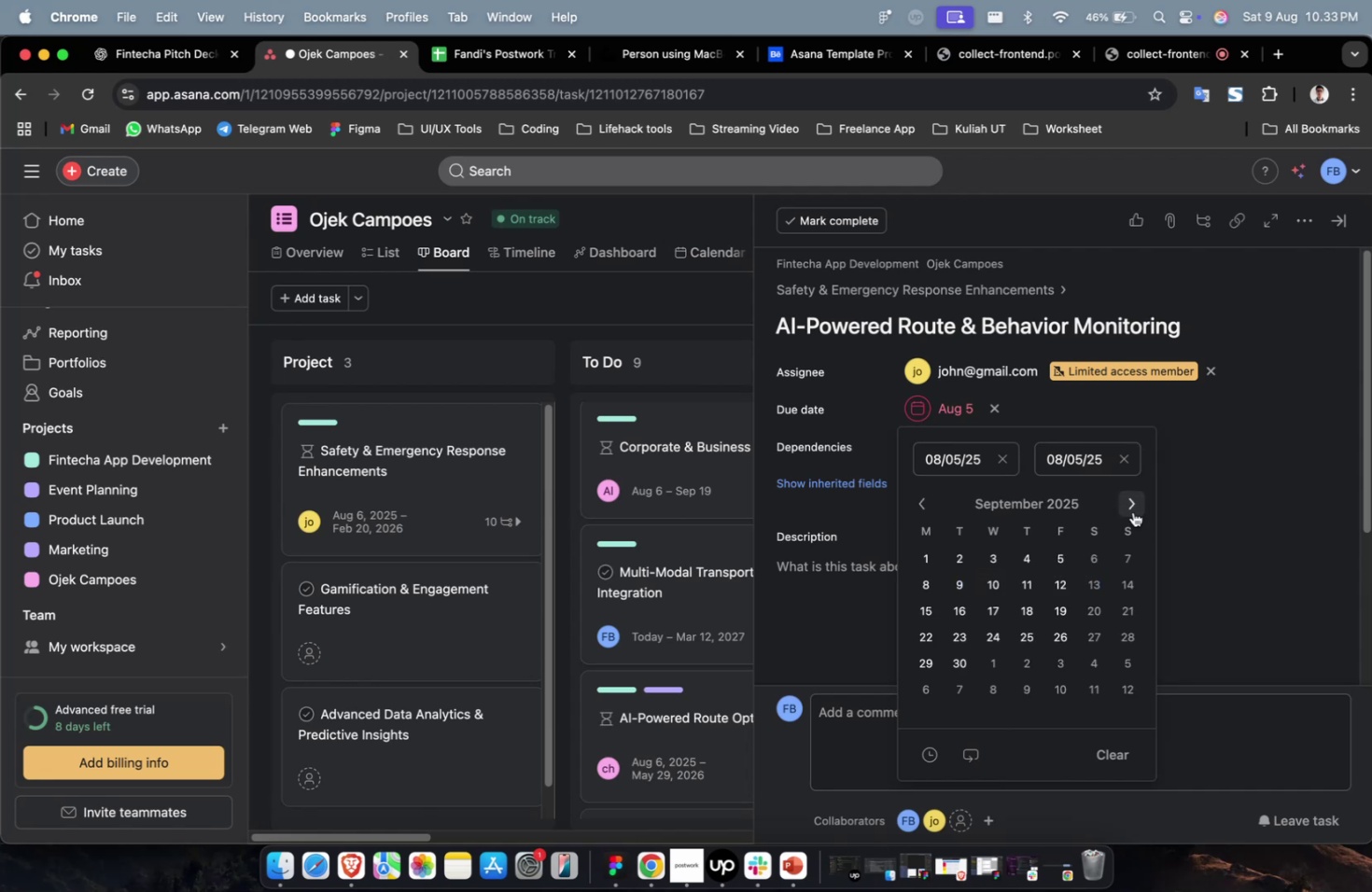 
triple_click([1132, 511])
 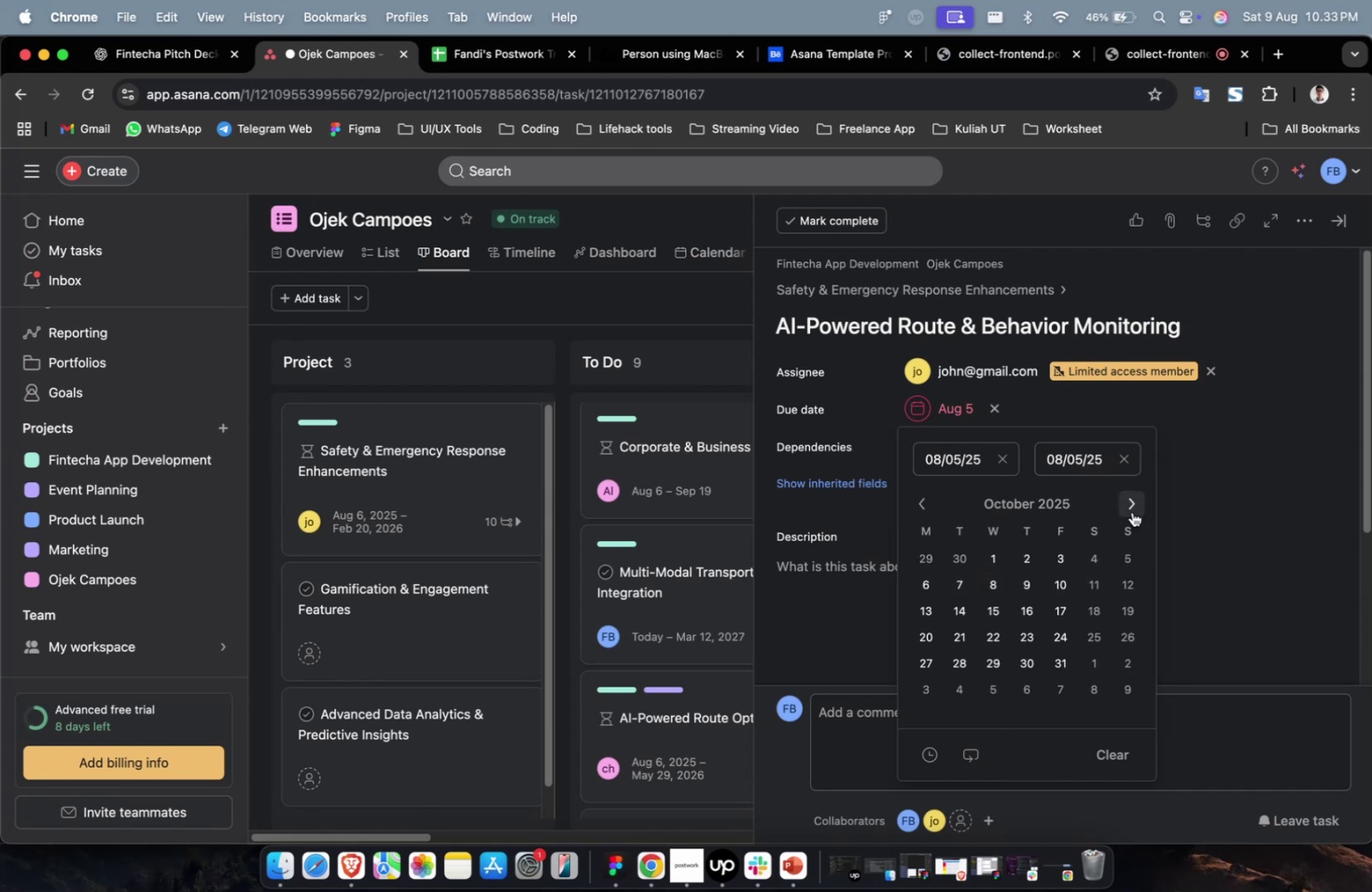 
triple_click([1131, 511])
 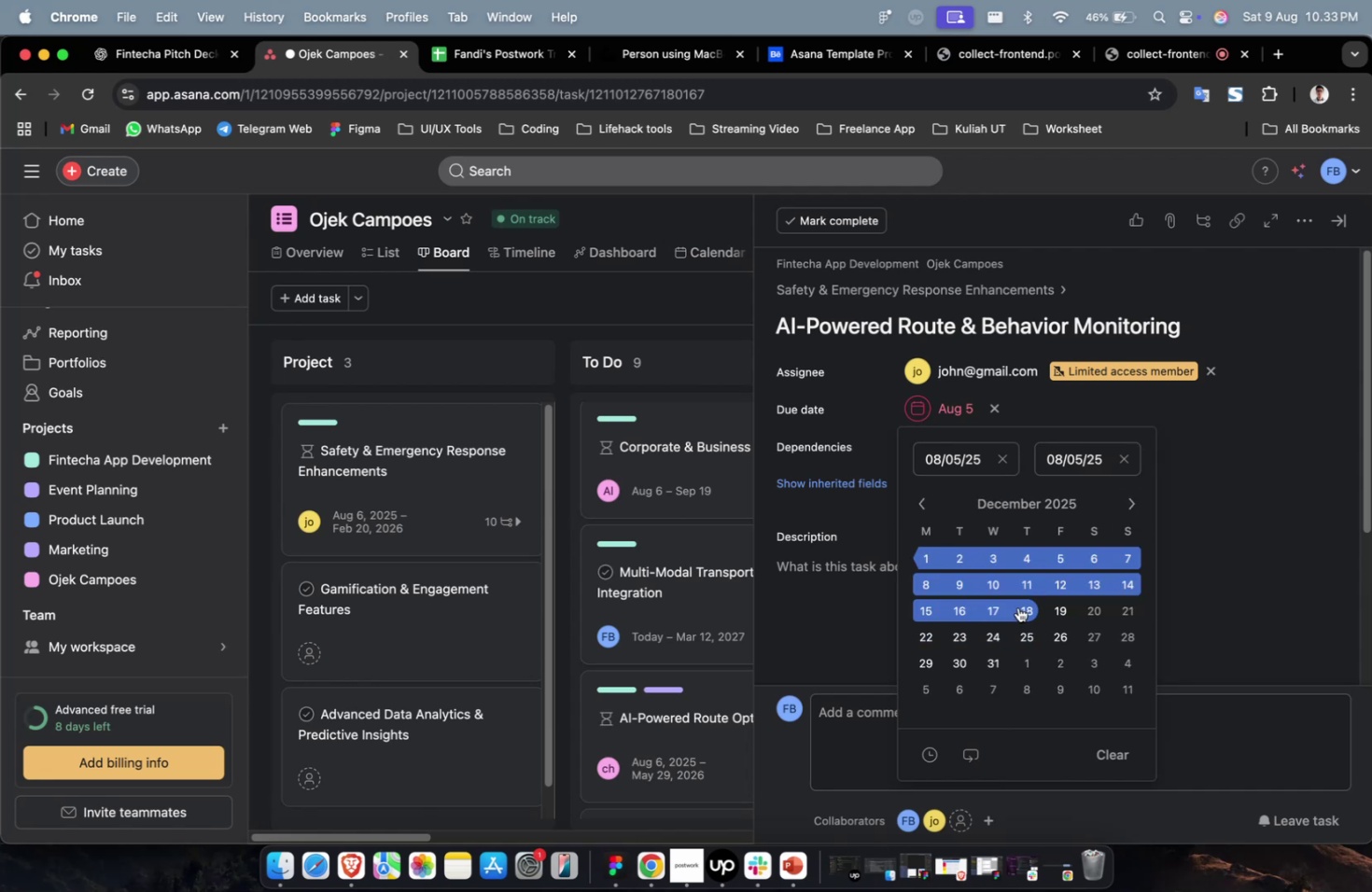 
left_click([1022, 604])
 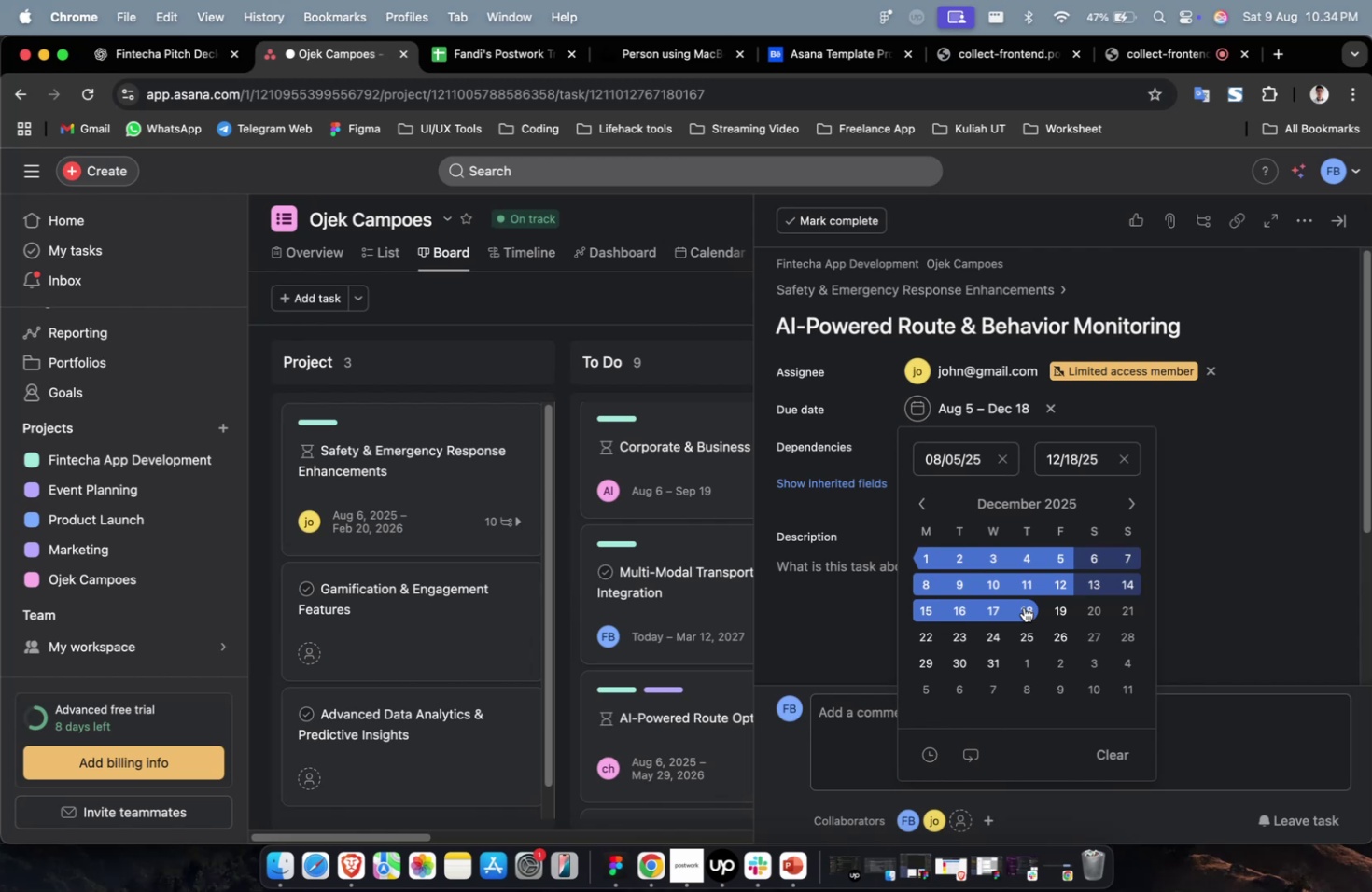 
wait(33.71)
 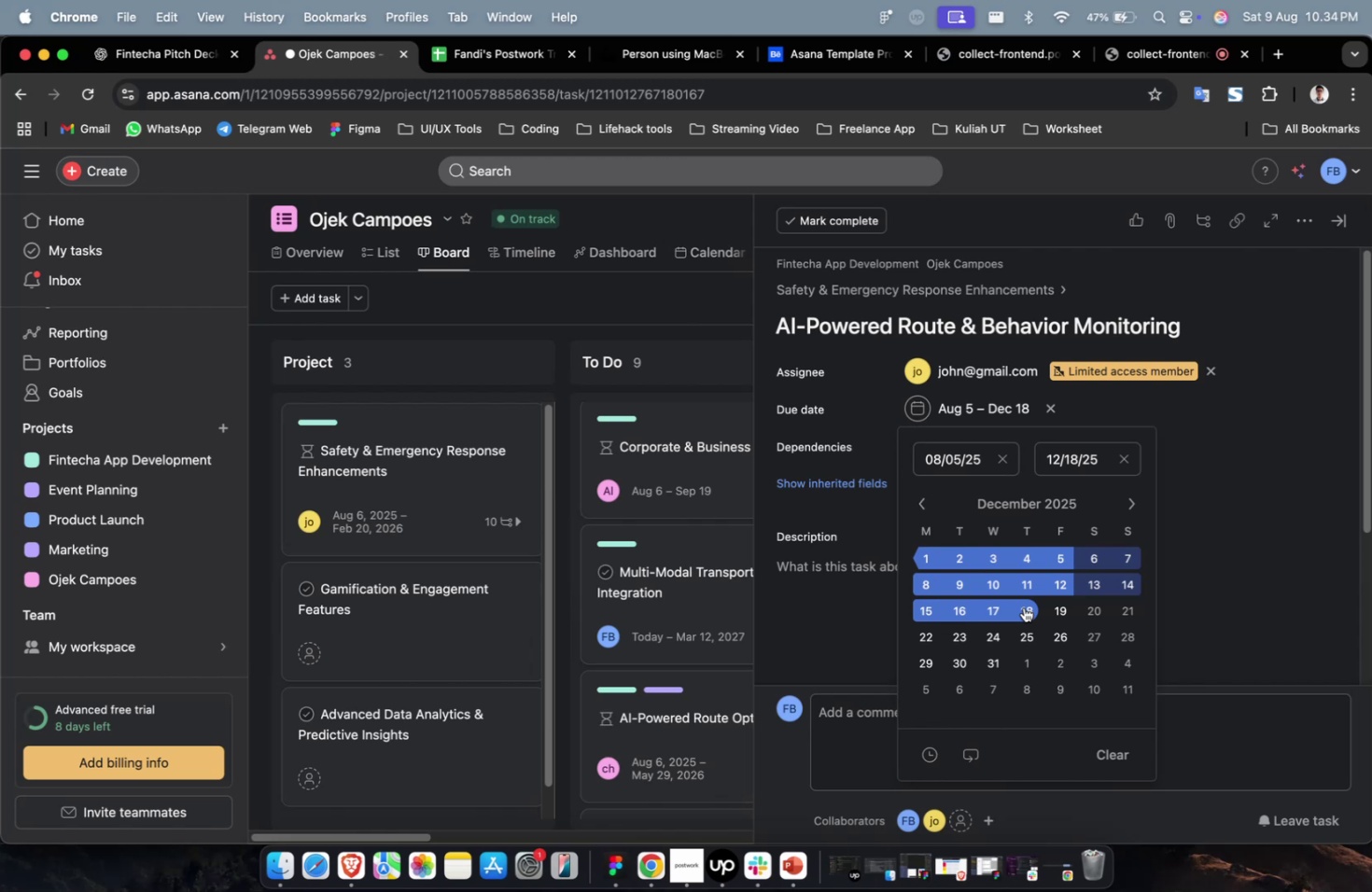 
scroll: coordinate [1023, 606], scroll_direction: down, amount: 4.0
 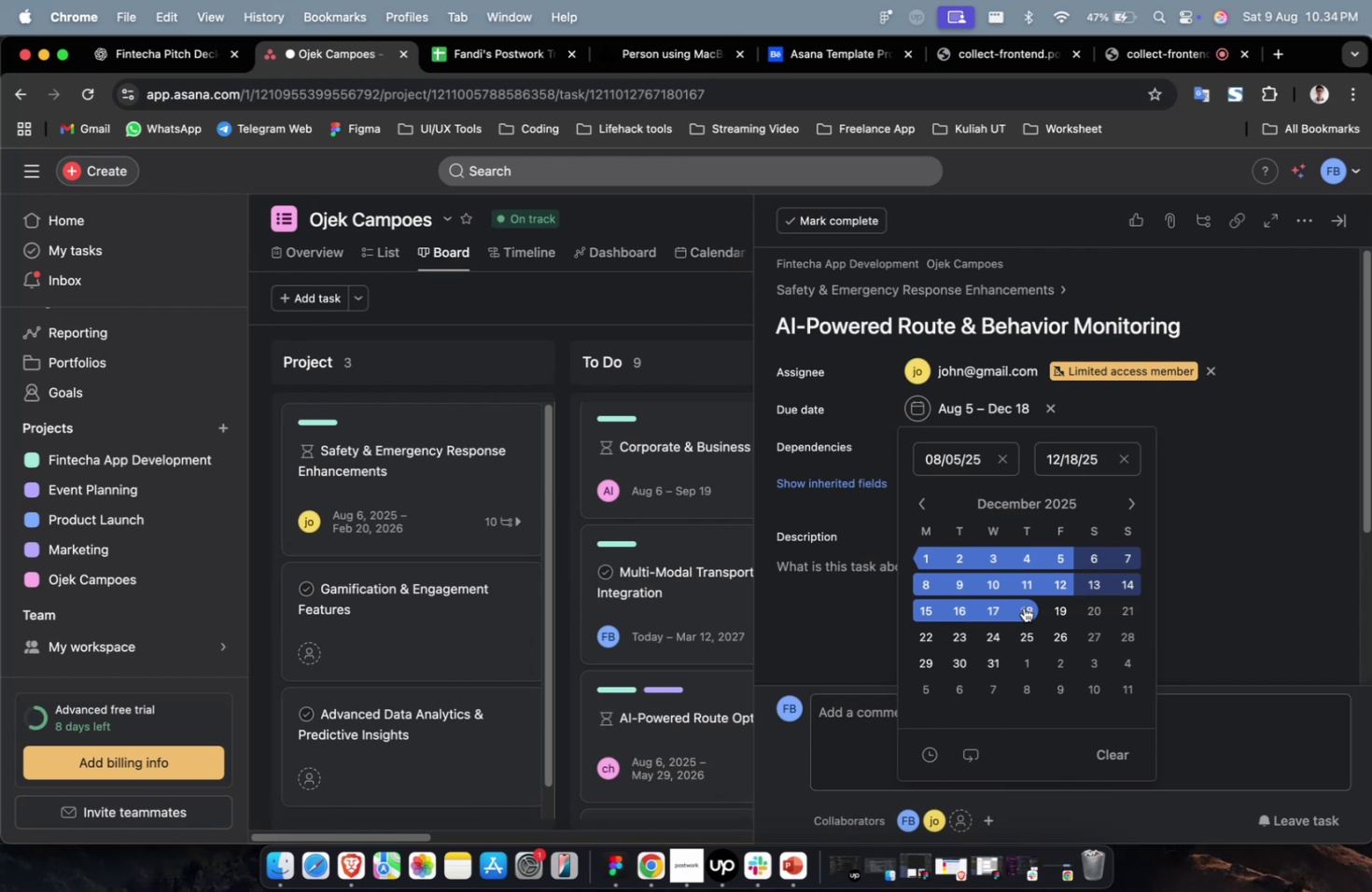 
wait(5.48)
 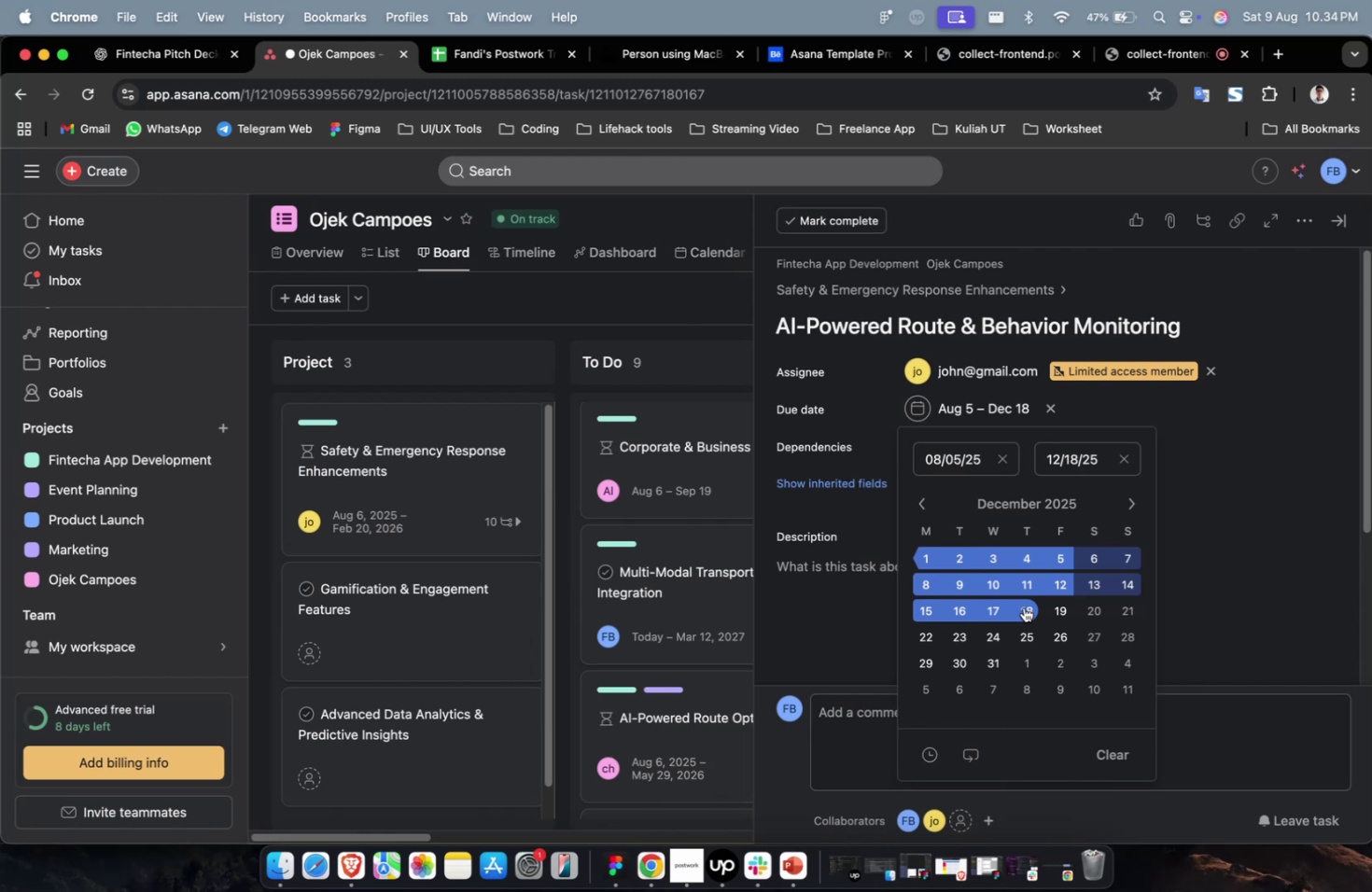 
double_click([1238, 509])
 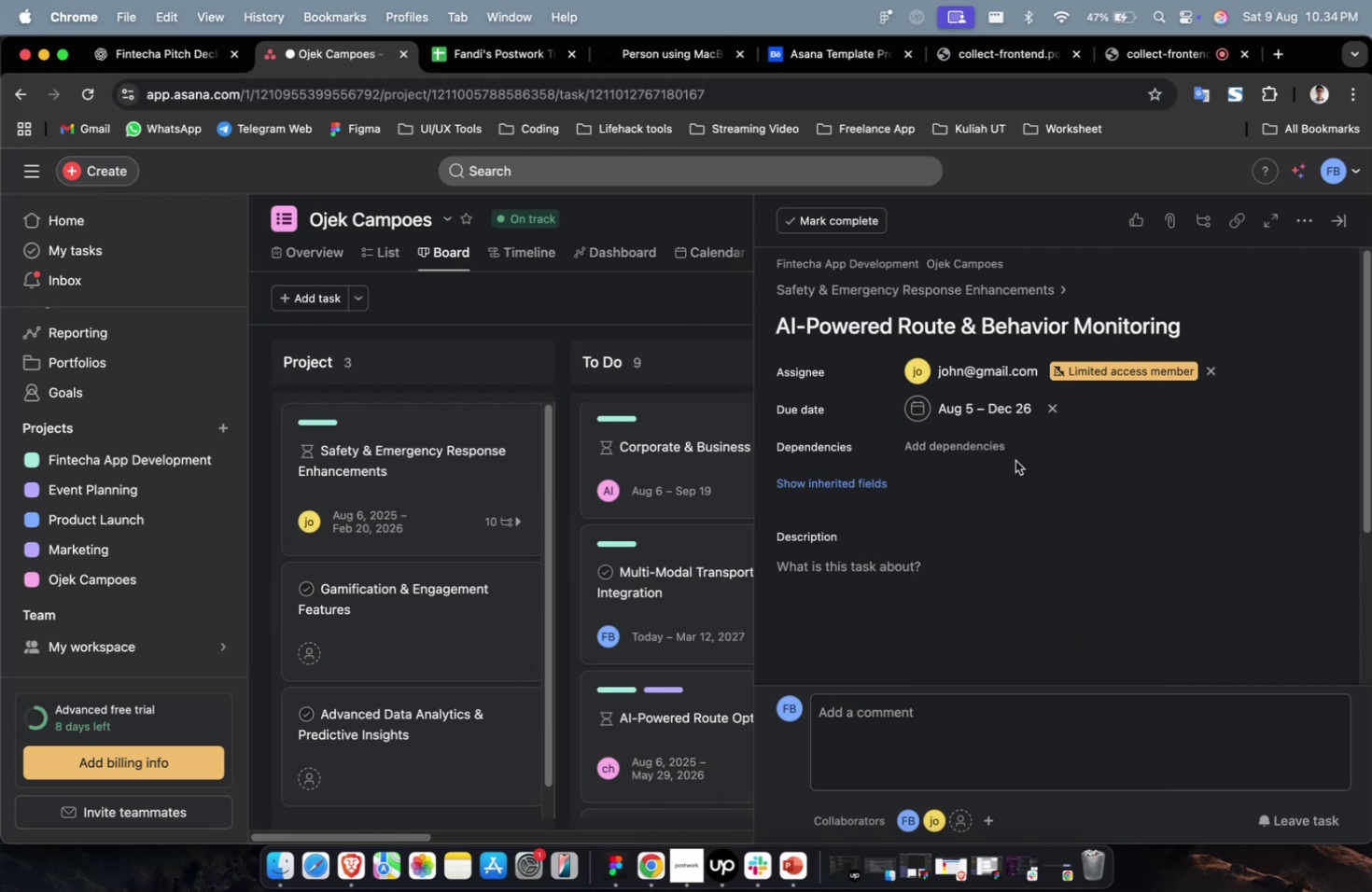 
triple_click([1014, 459])
 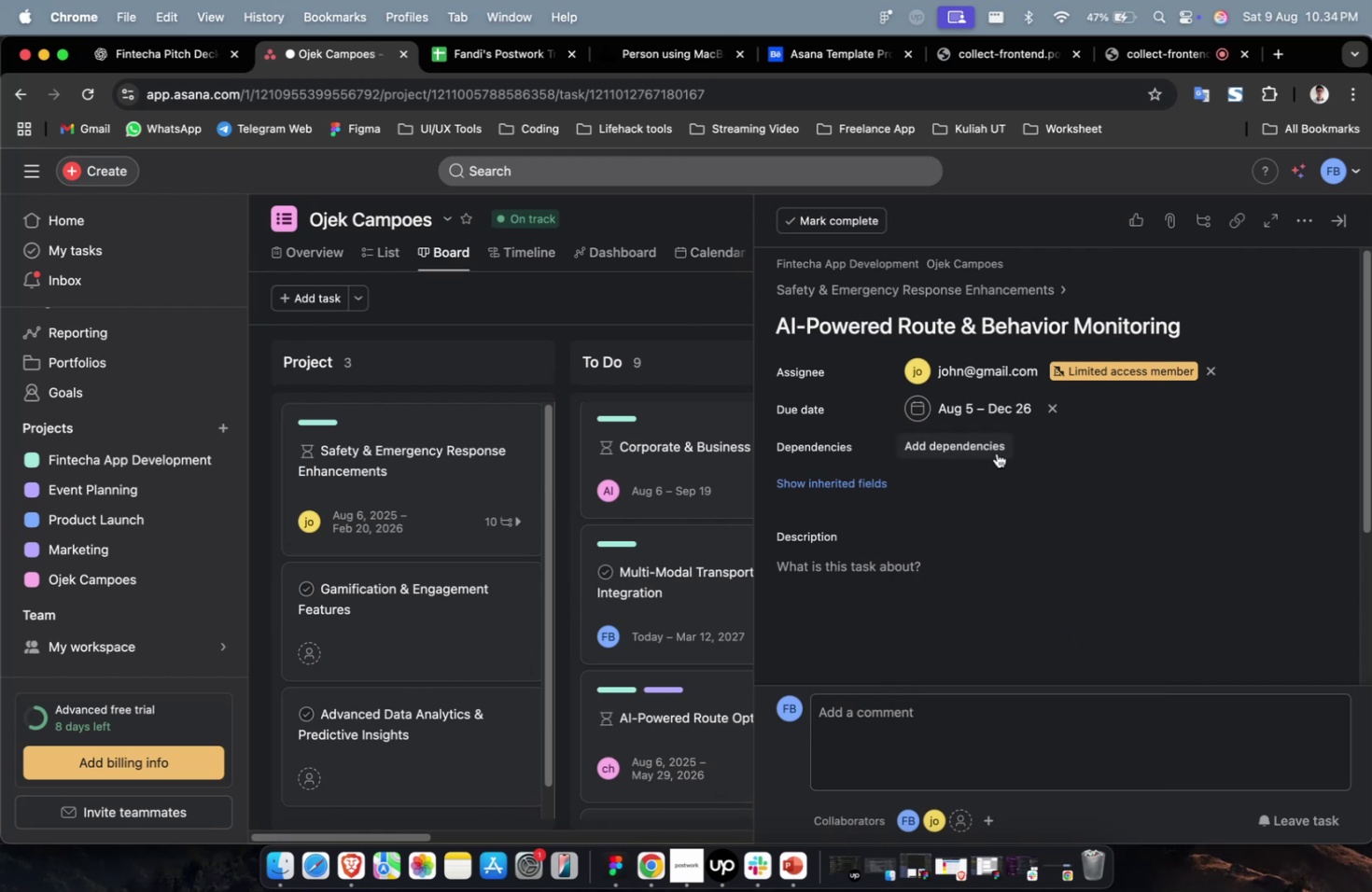 
triple_click([996, 453])
 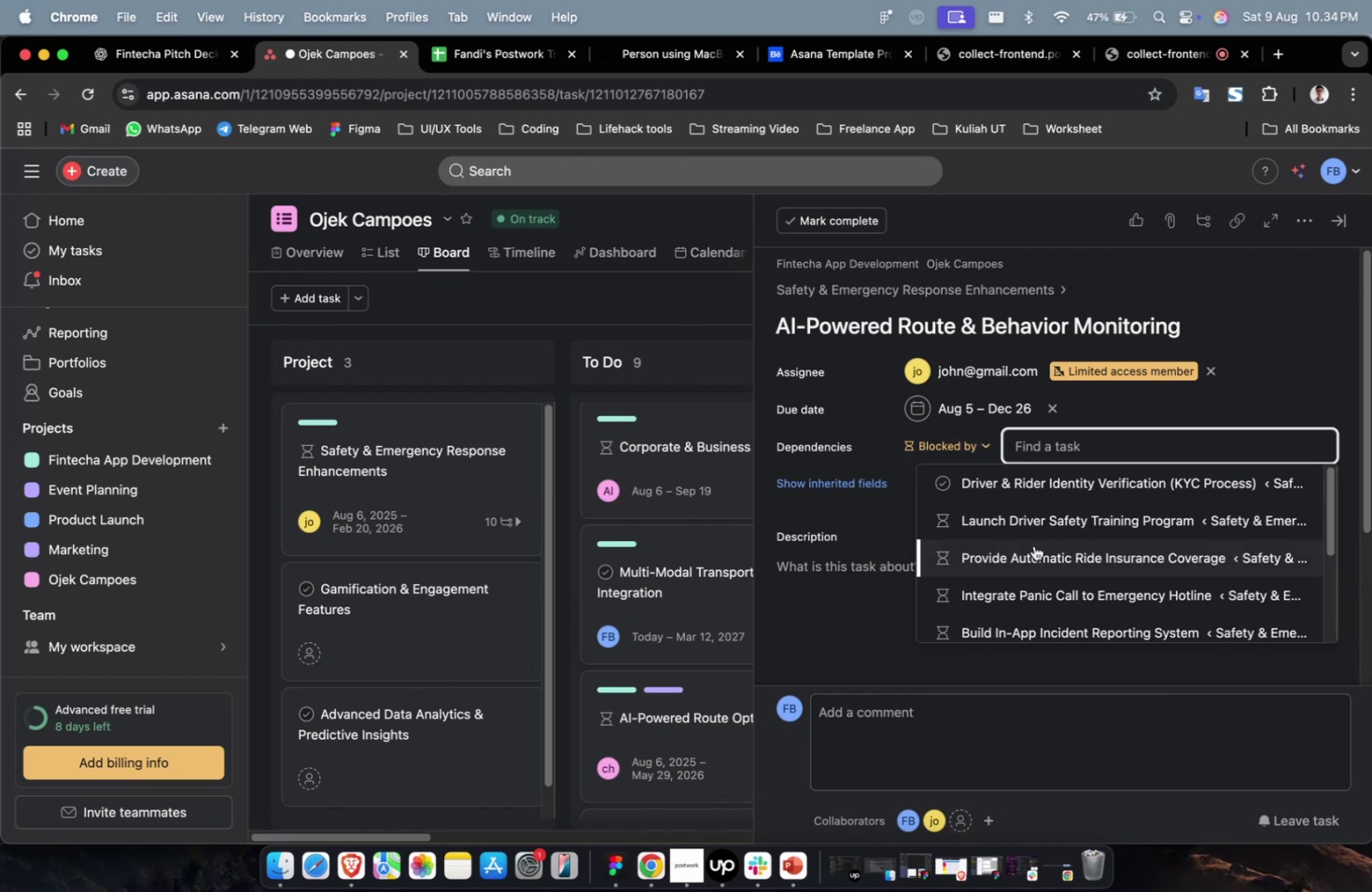 
left_click([1028, 558])
 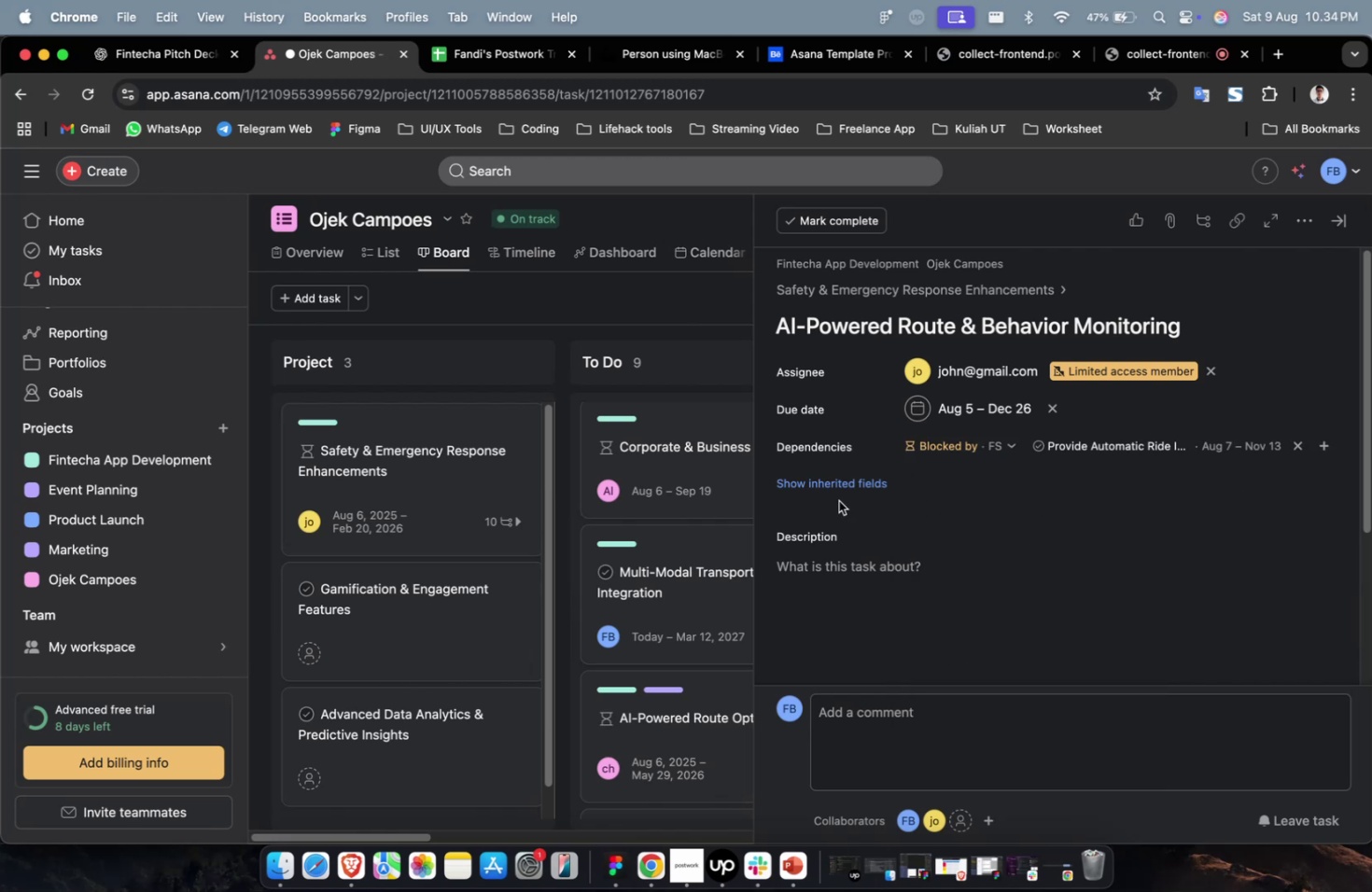 
left_click([836, 487])
 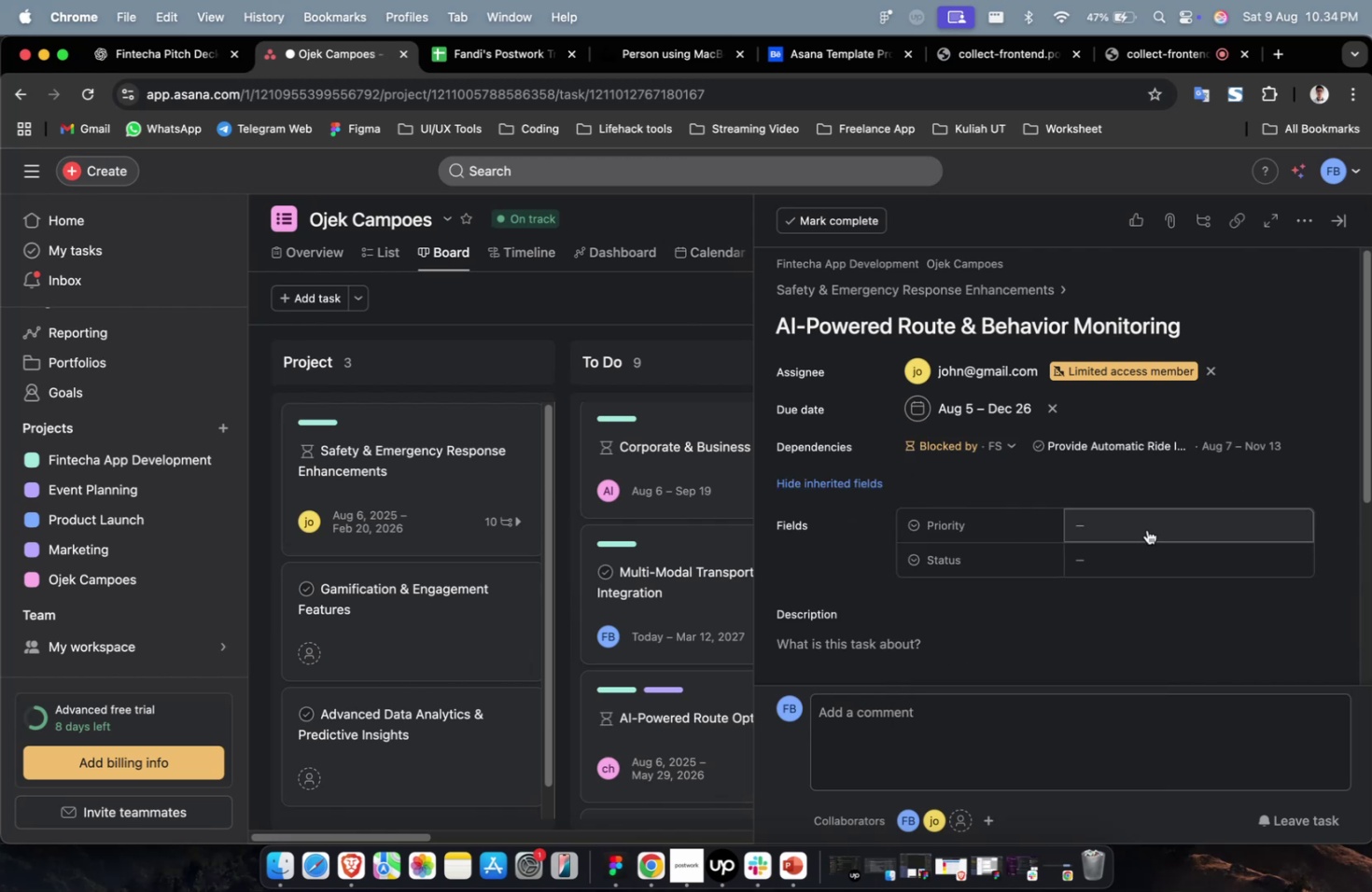 
double_click([1146, 525])
 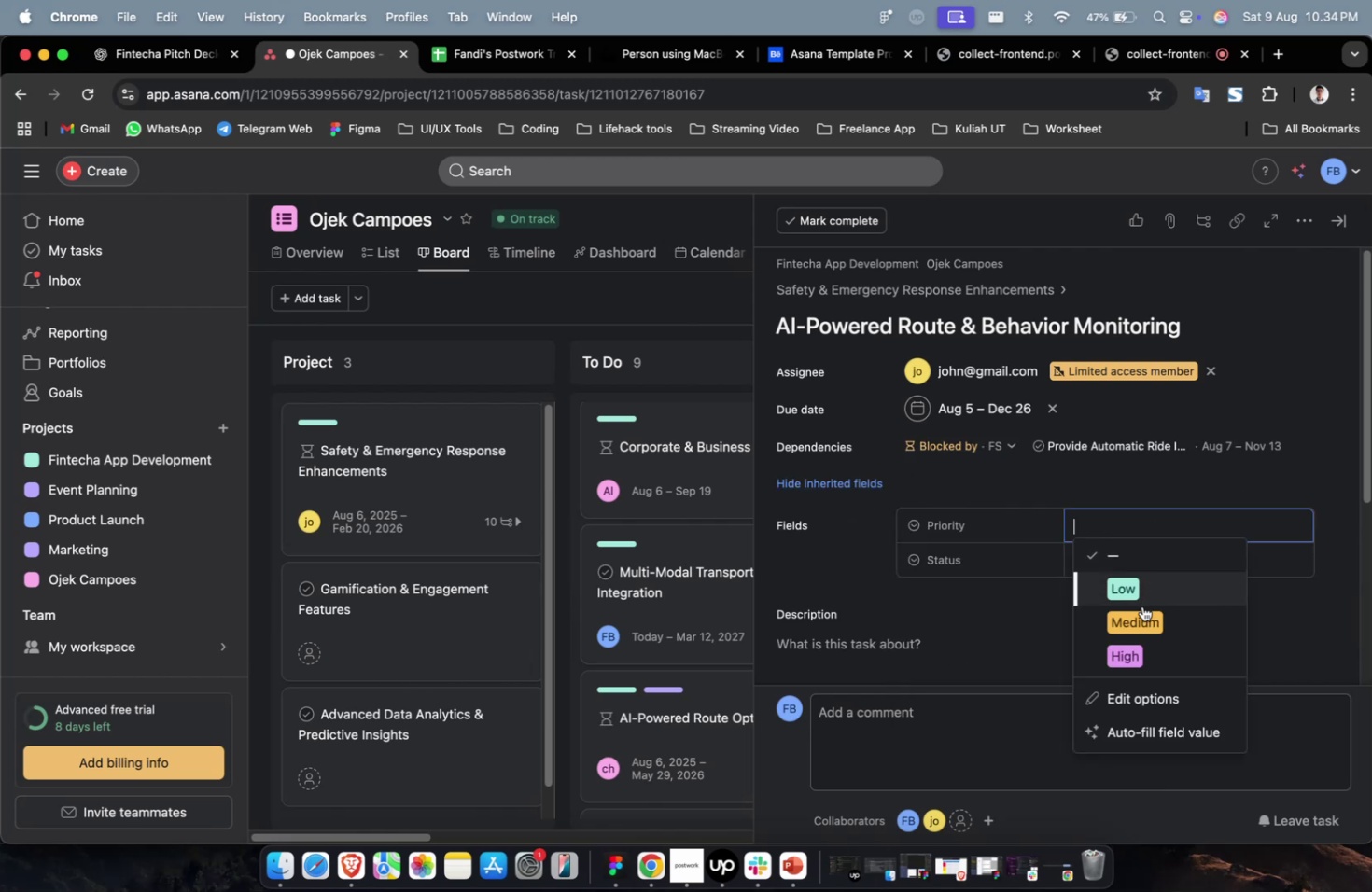 
triple_click([1141, 609])
 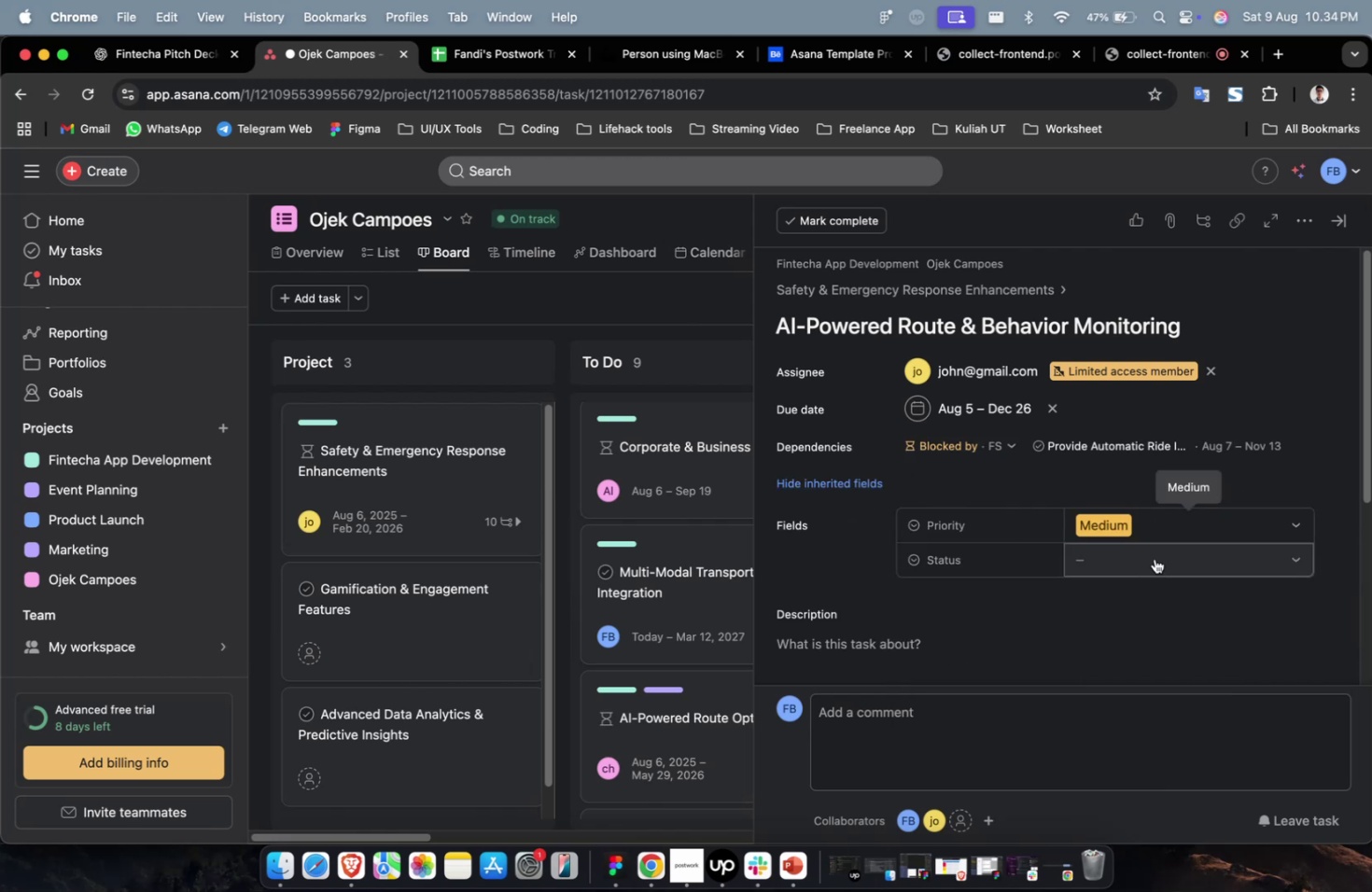 
triple_click([1155, 556])
 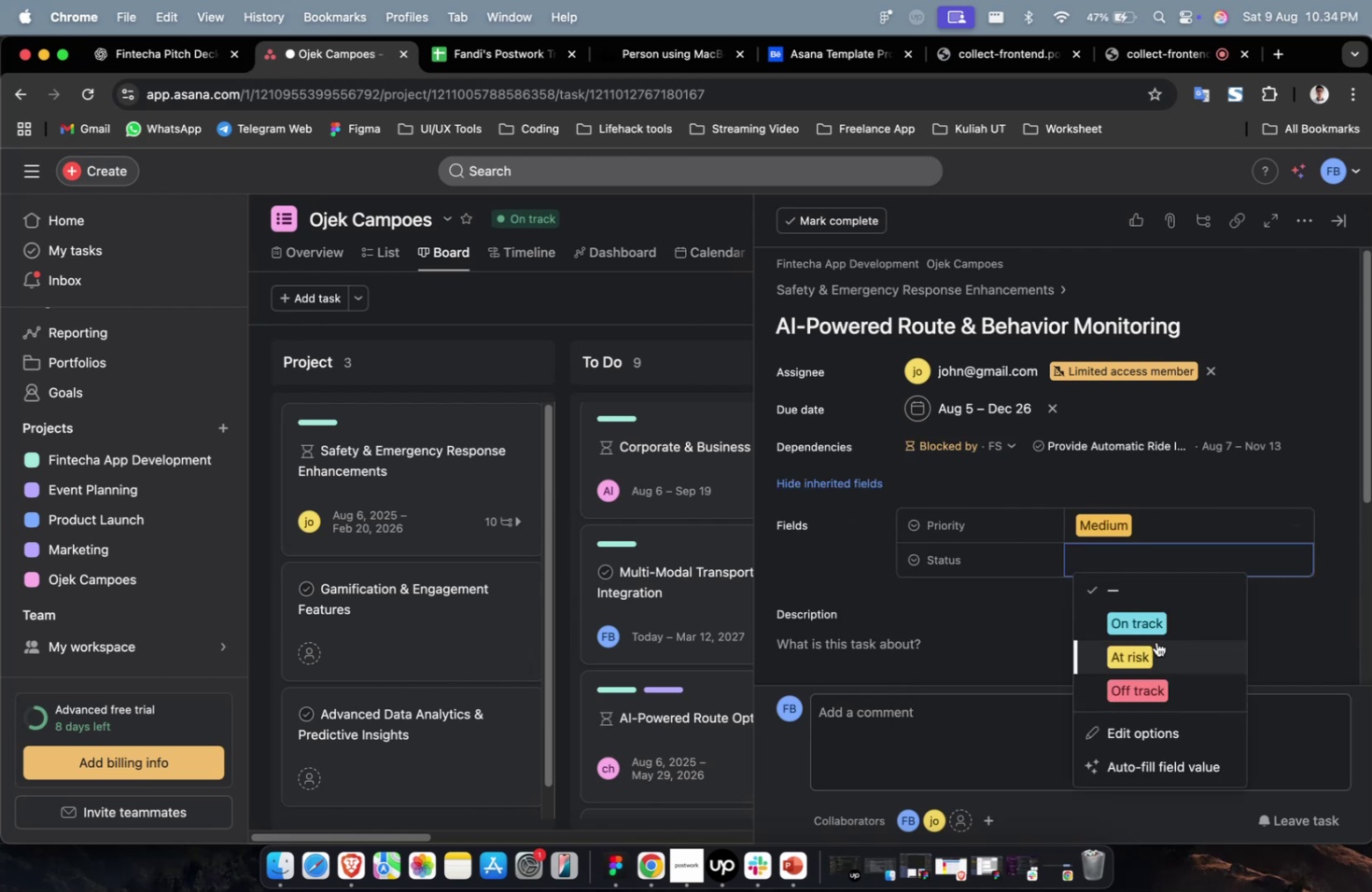 
left_click([1156, 624])
 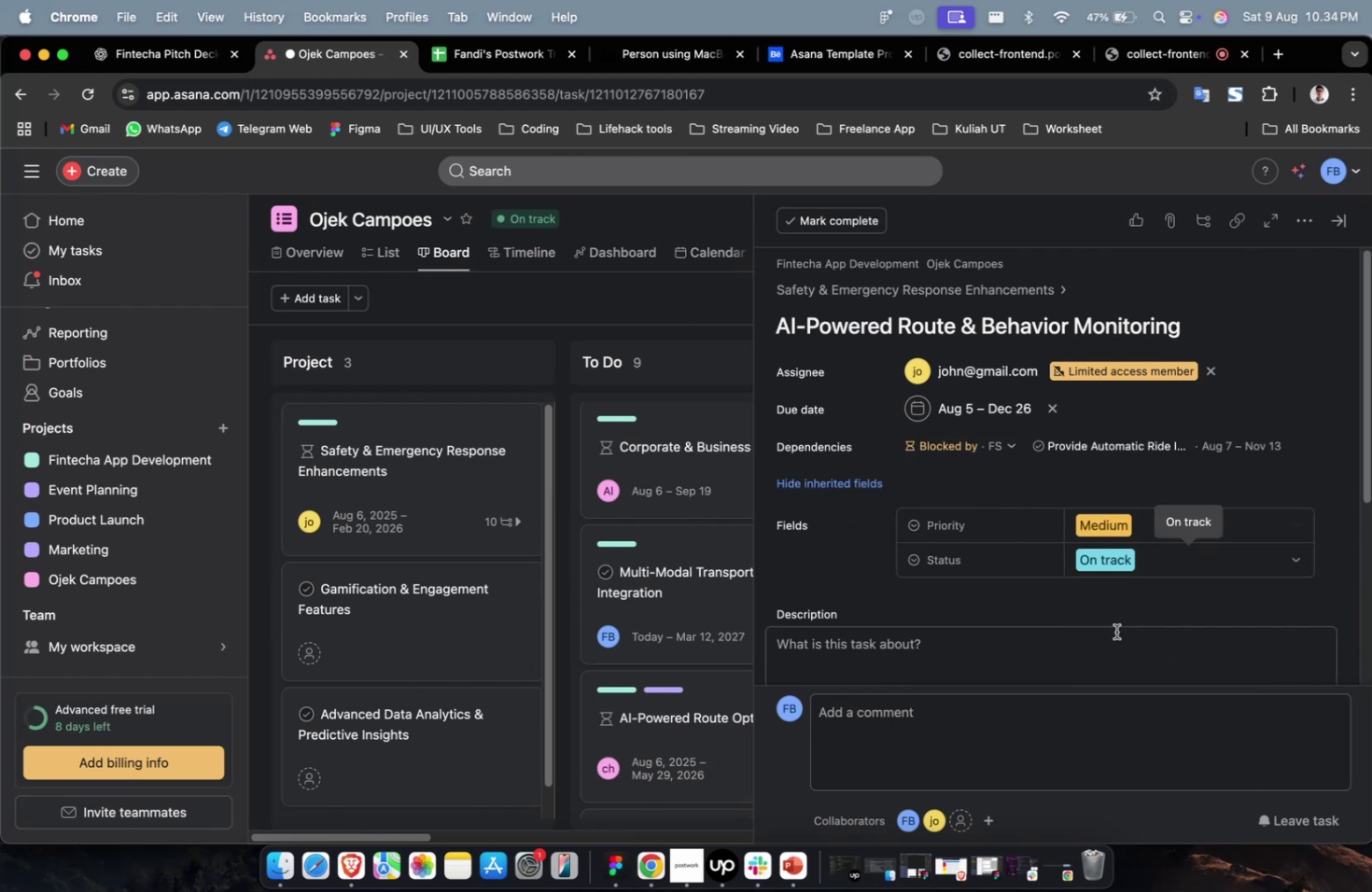 
scroll: coordinate [1105, 628], scroll_direction: down, amount: 19.0
 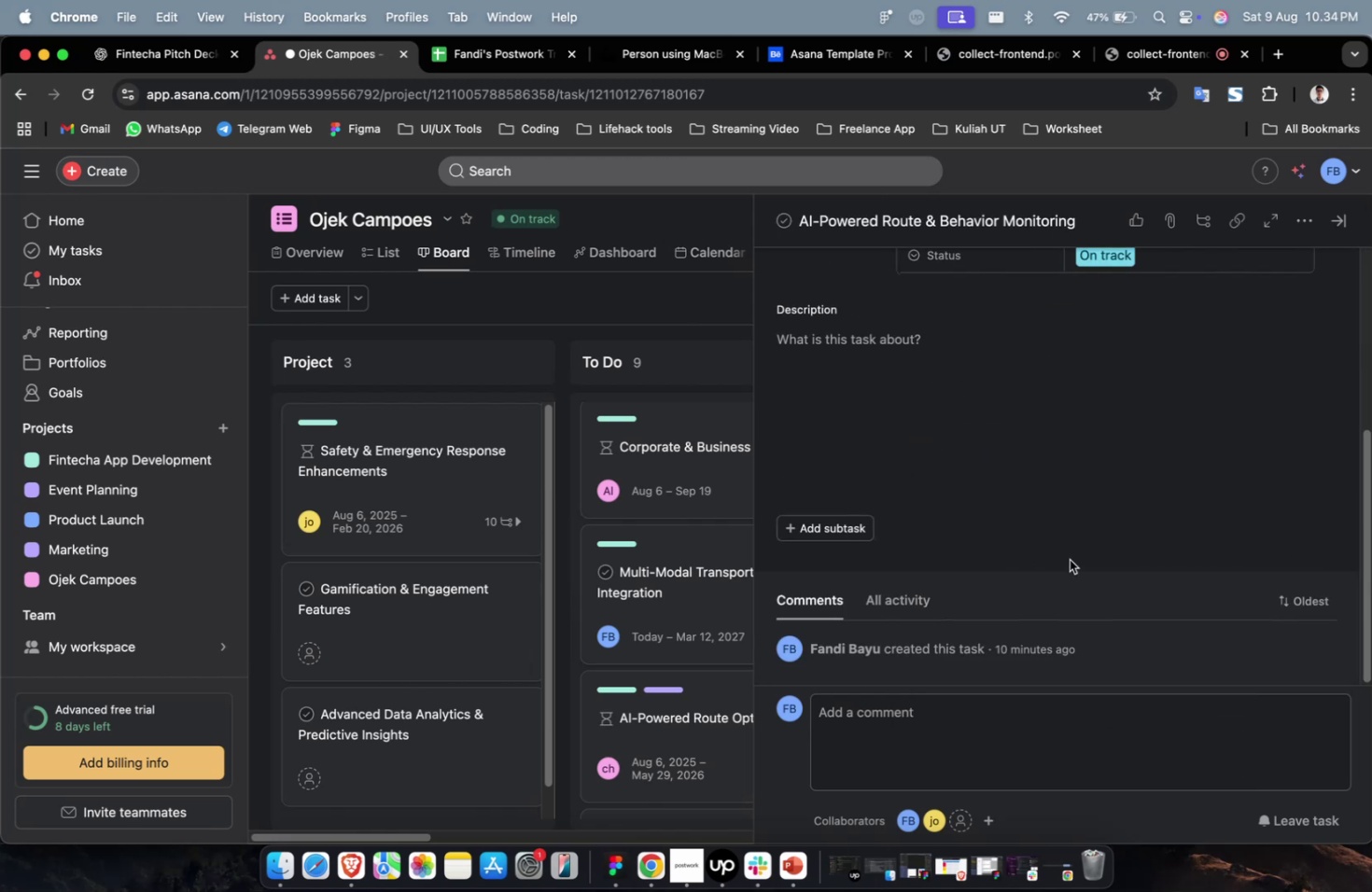 
double_click([1058, 444])
 